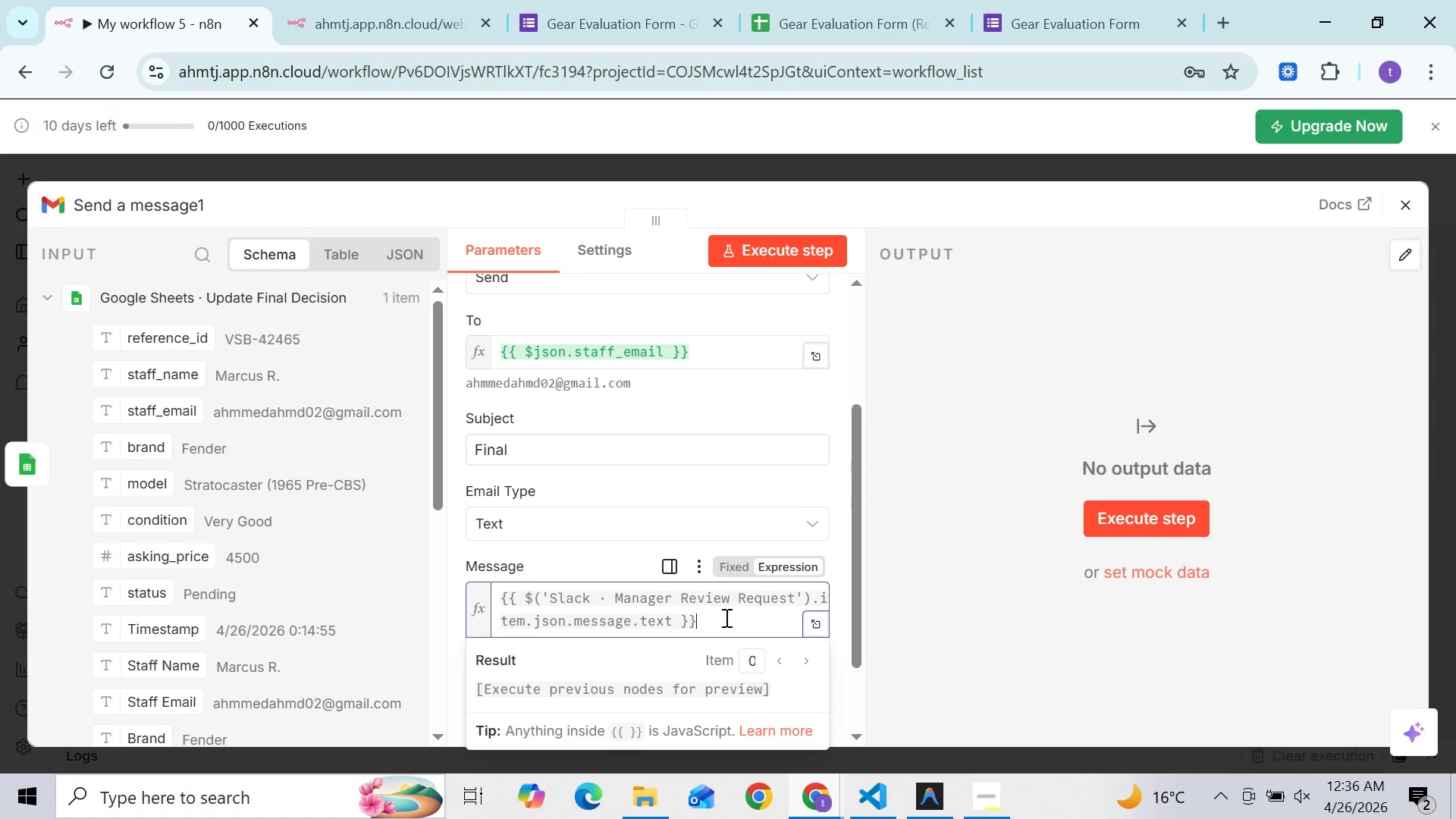 
key(Control+V)
 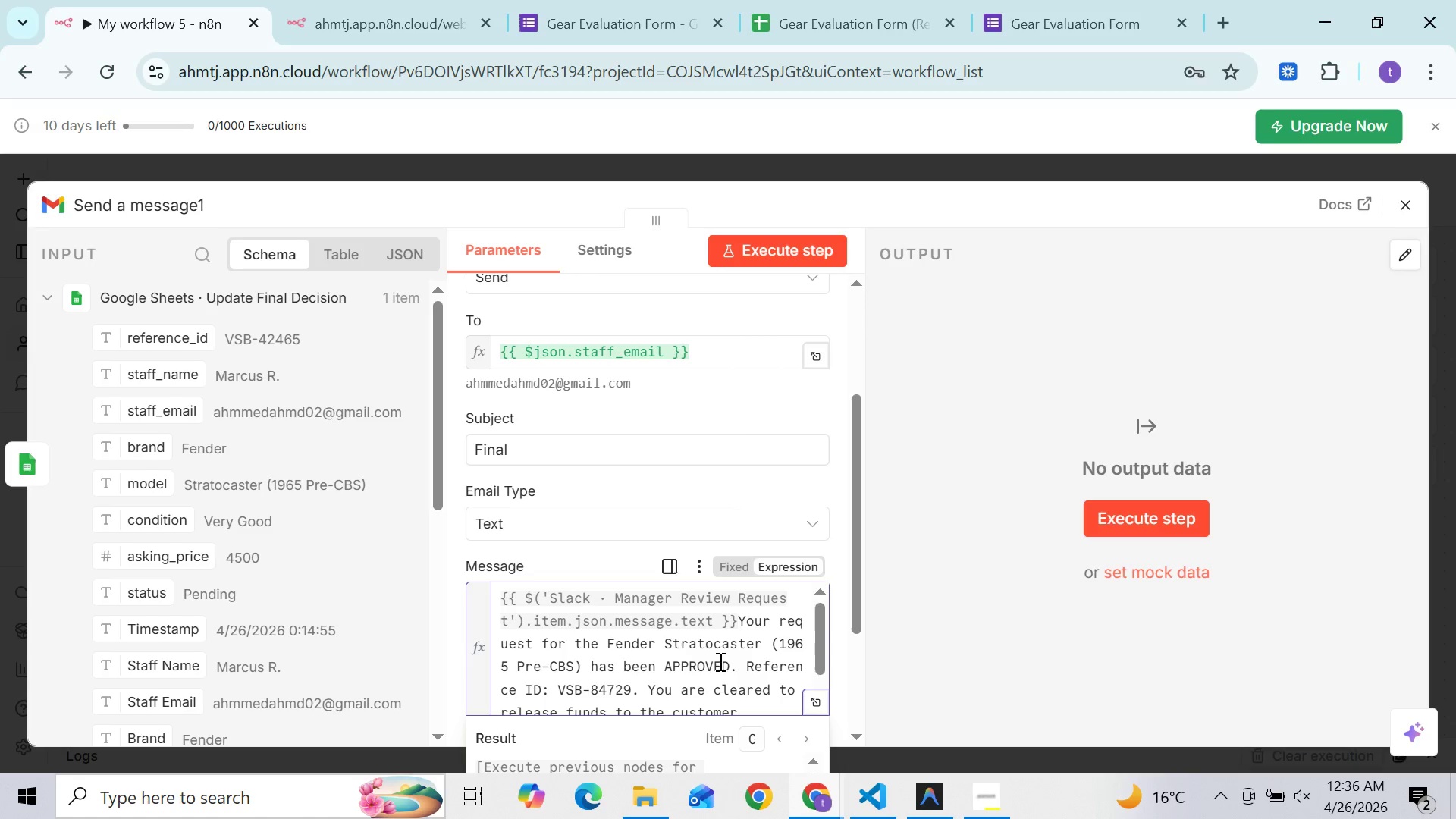 
wait(7.48)
 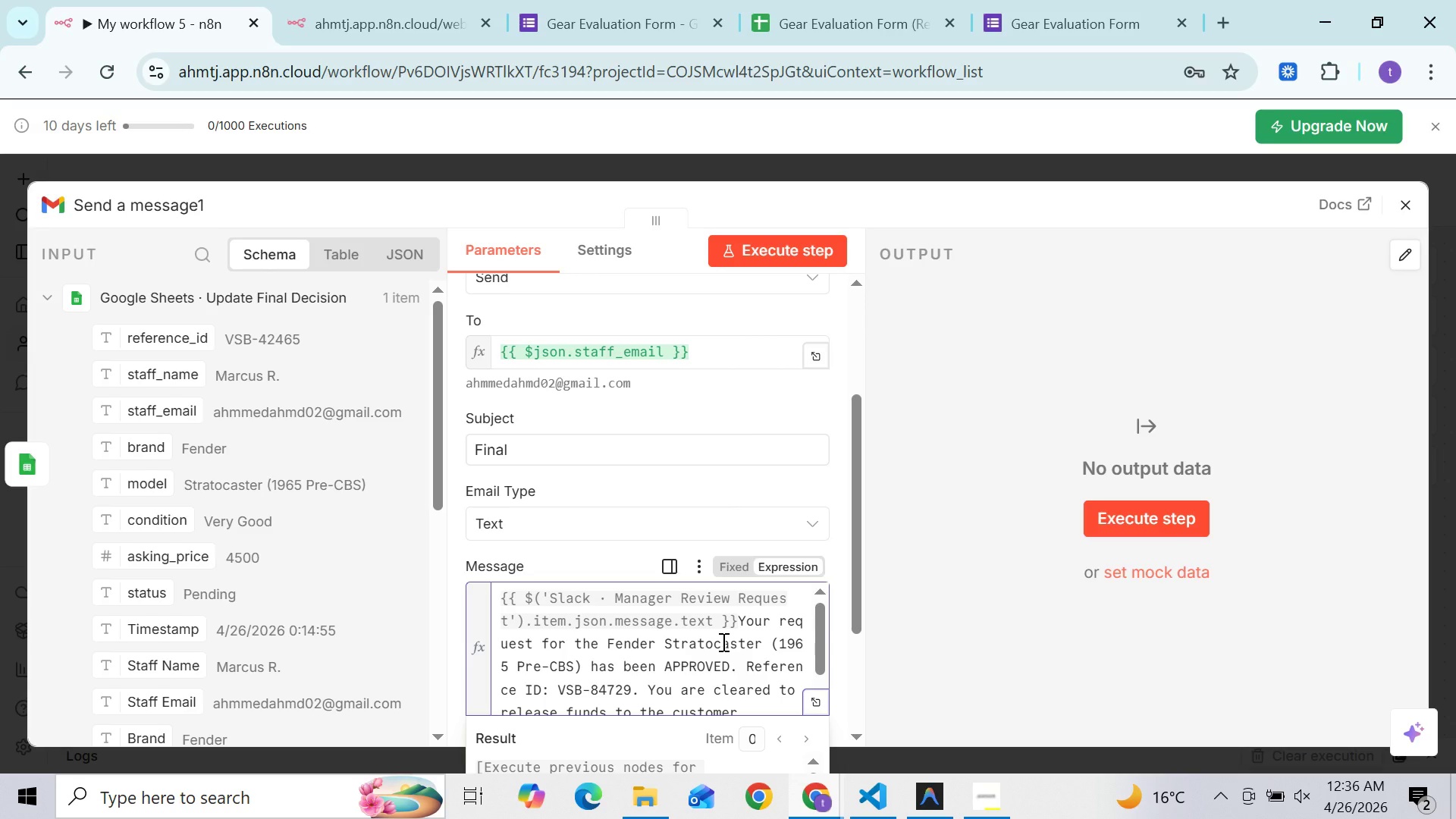 
left_click_drag(start_coordinate=[664, 643], to_coordinate=[580, 665])
 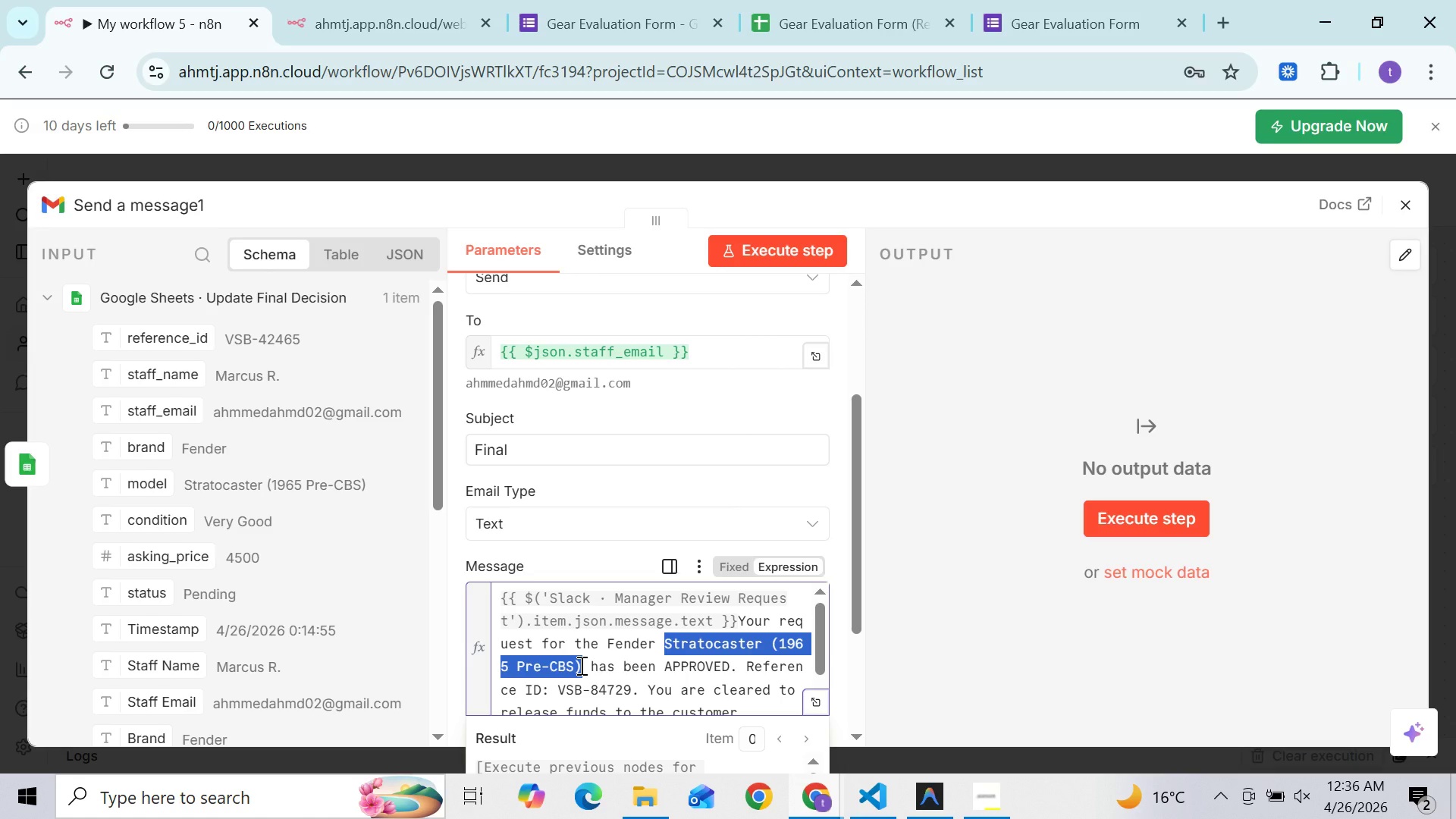 
key(Backspace)
 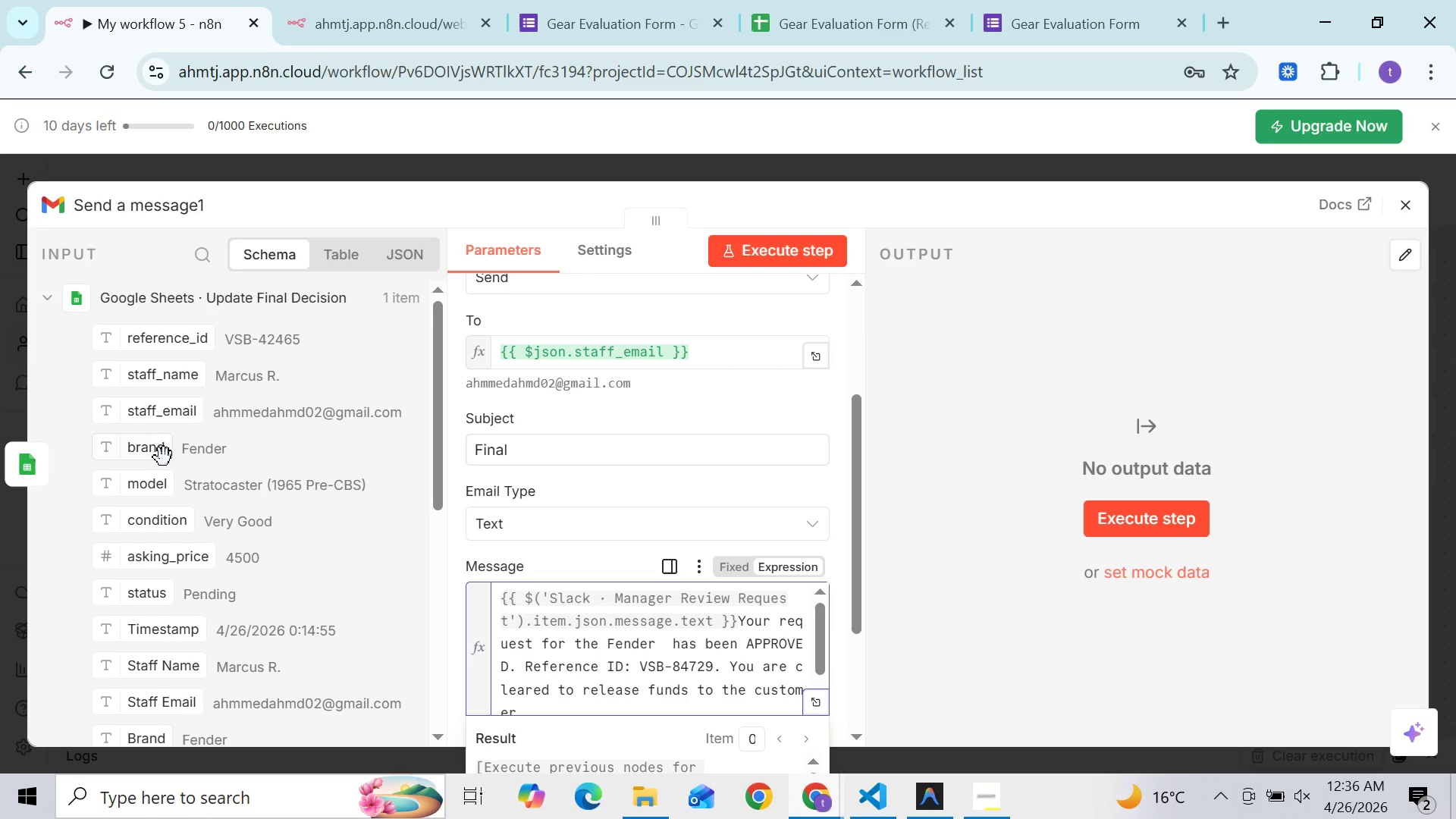 
wait(5.41)
 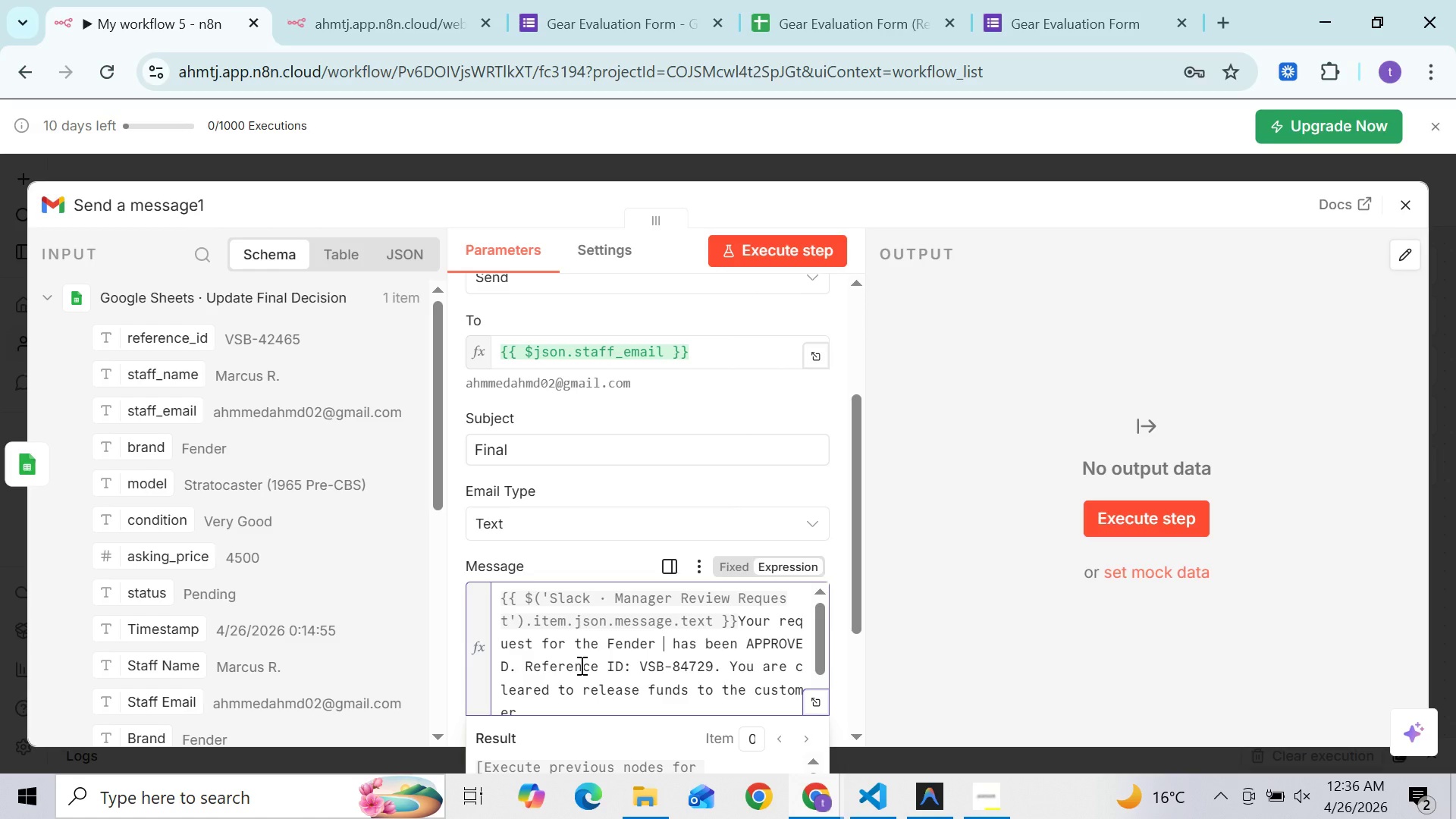 
left_click_drag(start_coordinate=[153, 485], to_coordinate=[669, 642])
 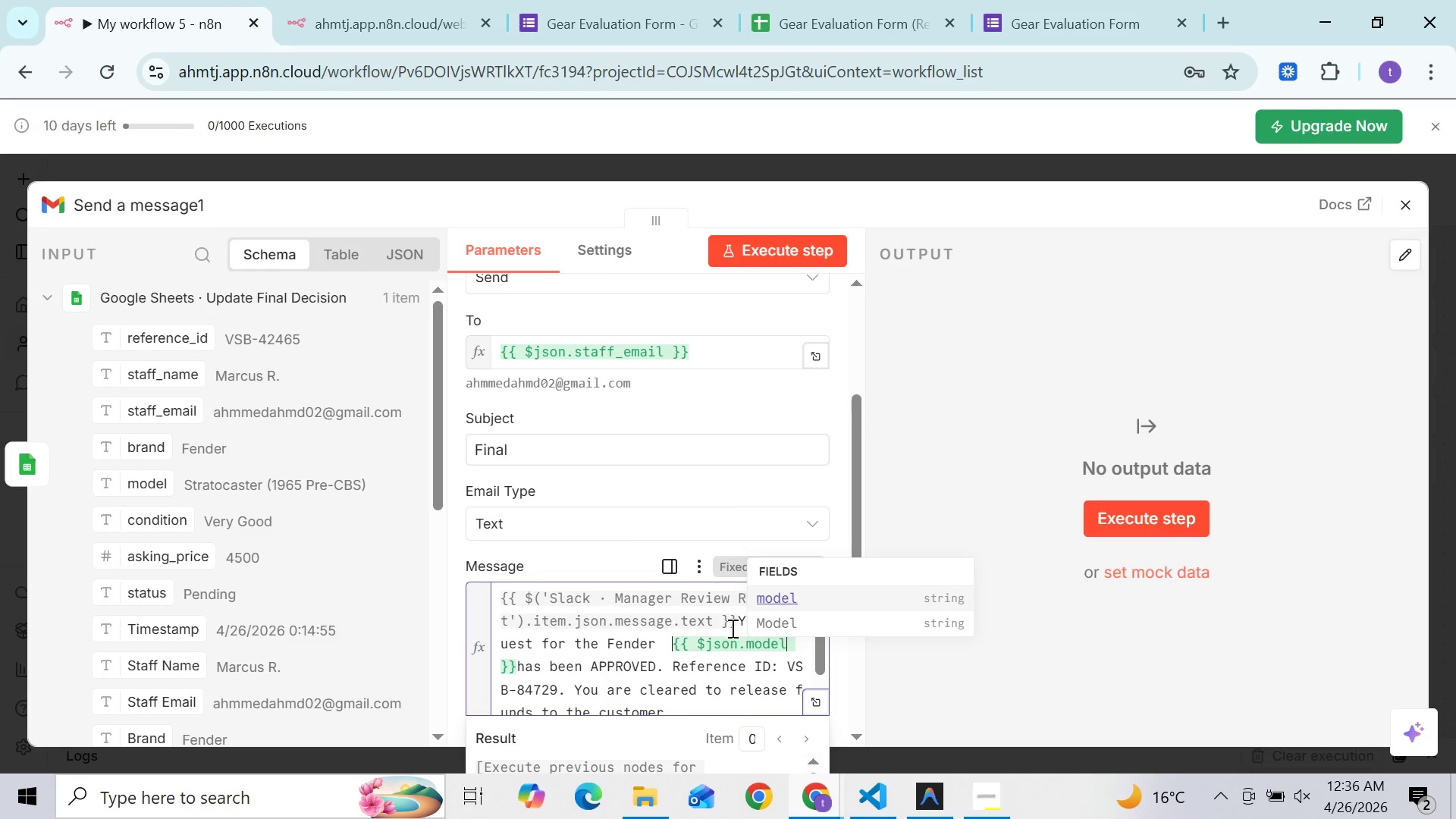 
left_click([735, 628])
 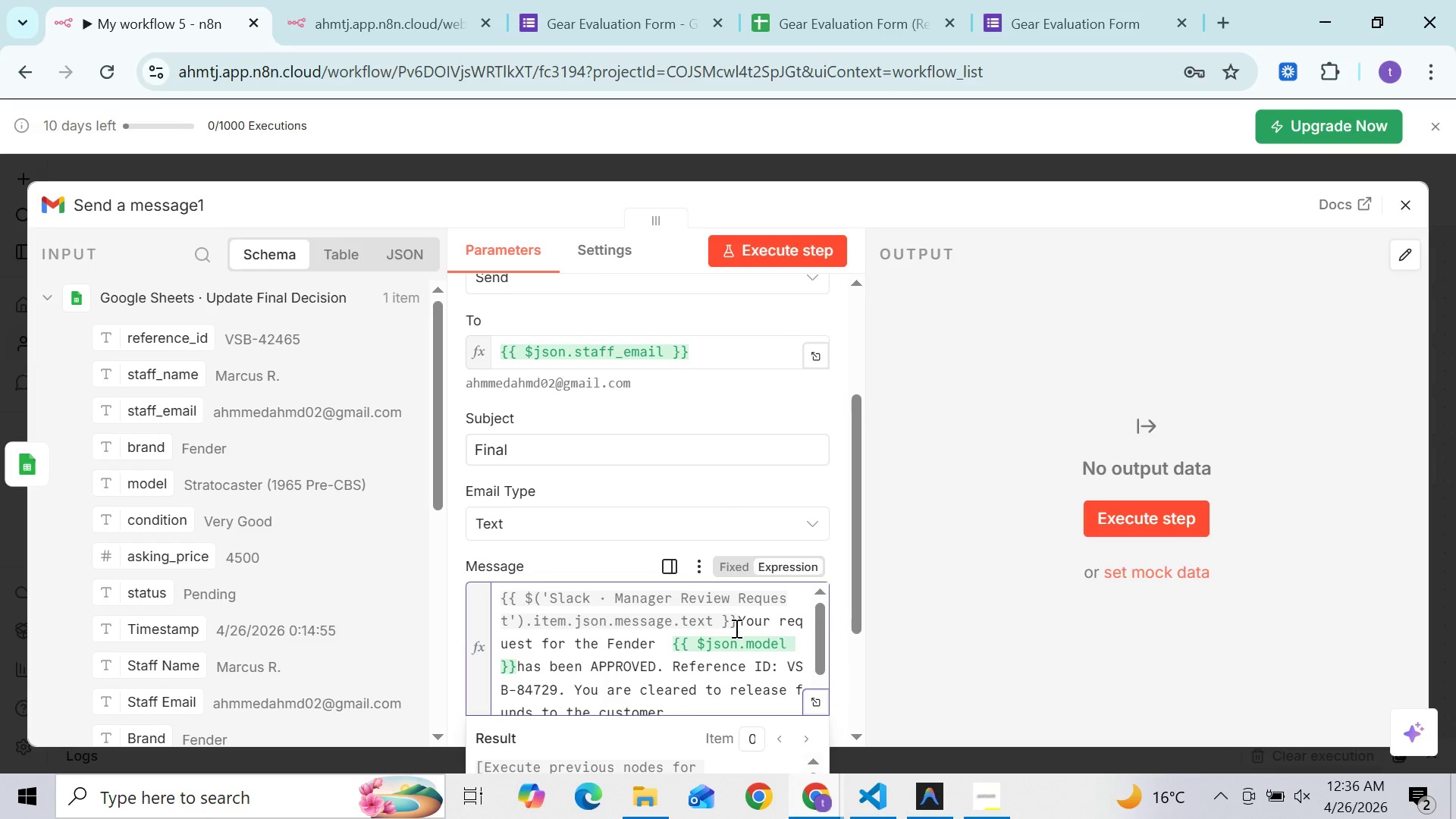 
left_click_drag(start_coordinate=[735, 628], to_coordinate=[494, 604])
 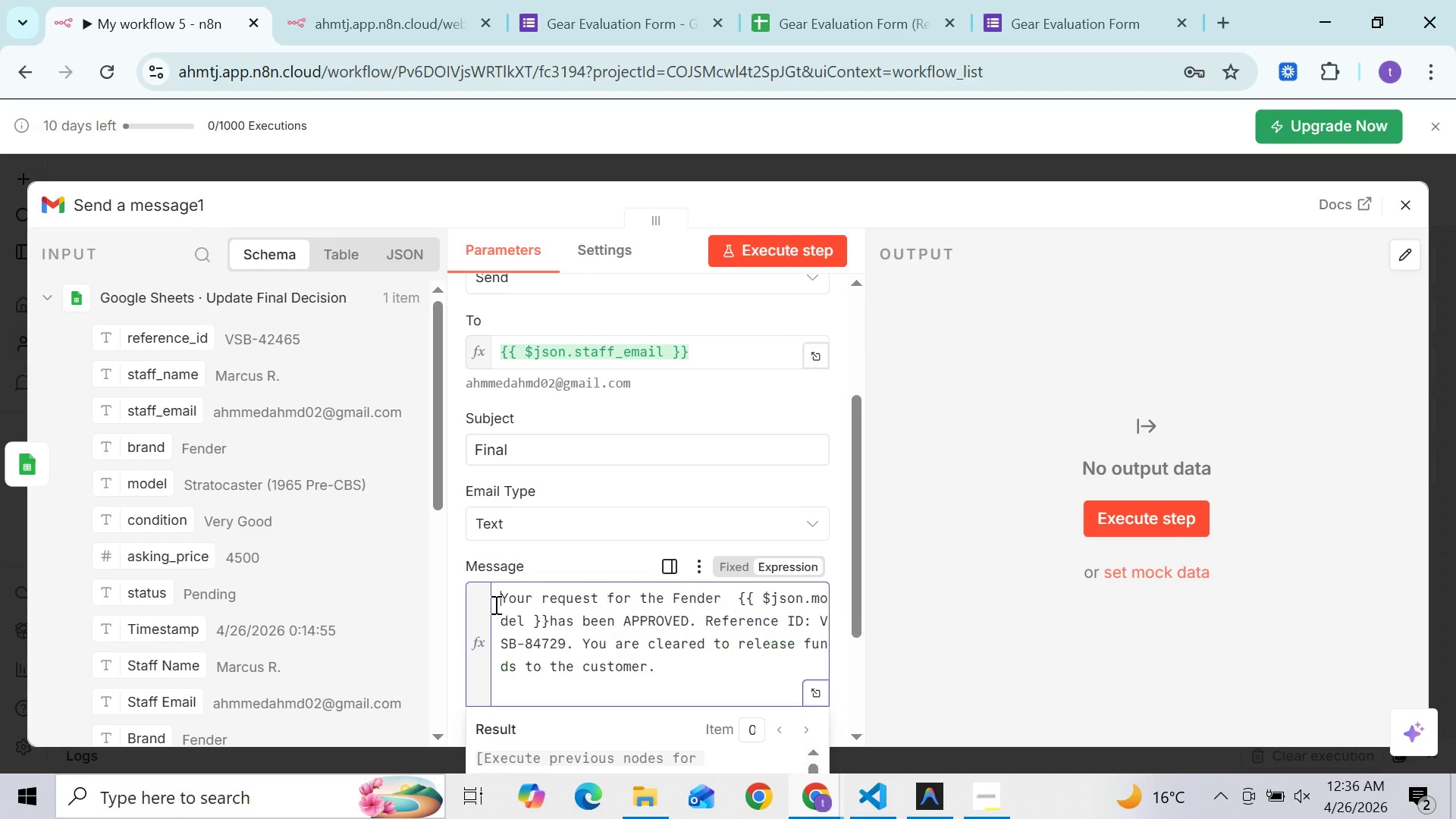 
key(Backspace)
 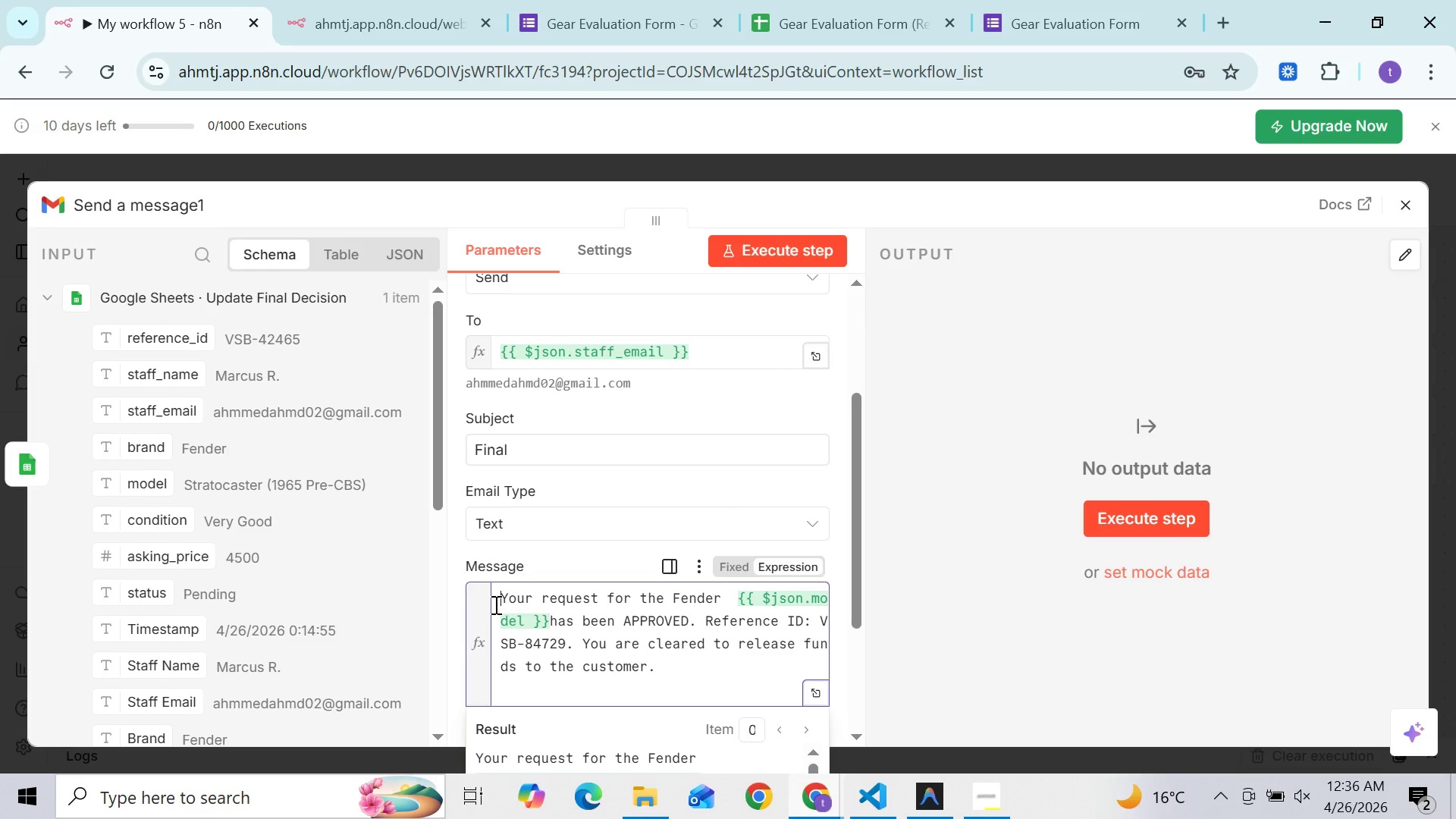 
wait(8.36)
 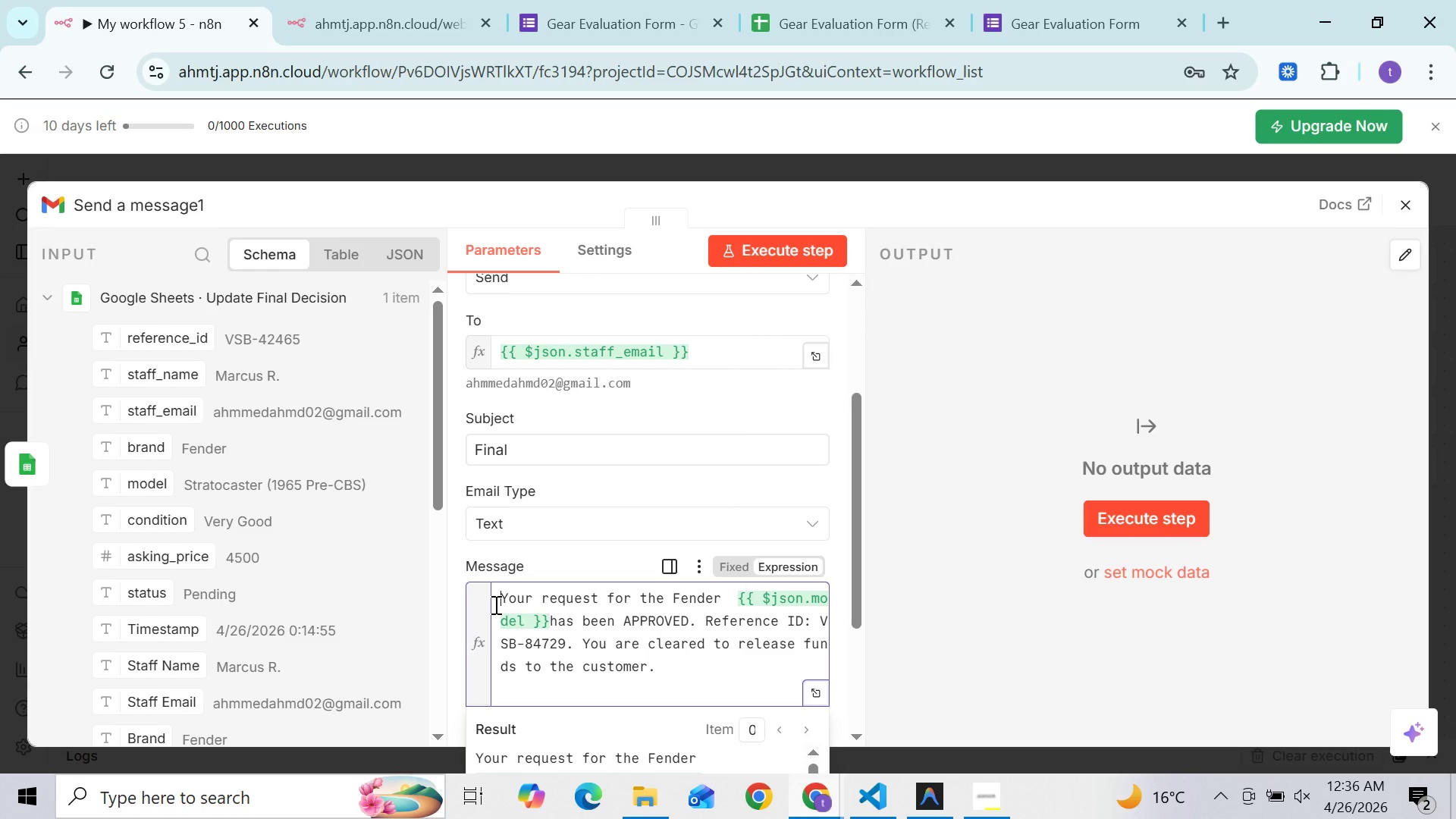 
left_click([644, 657])
 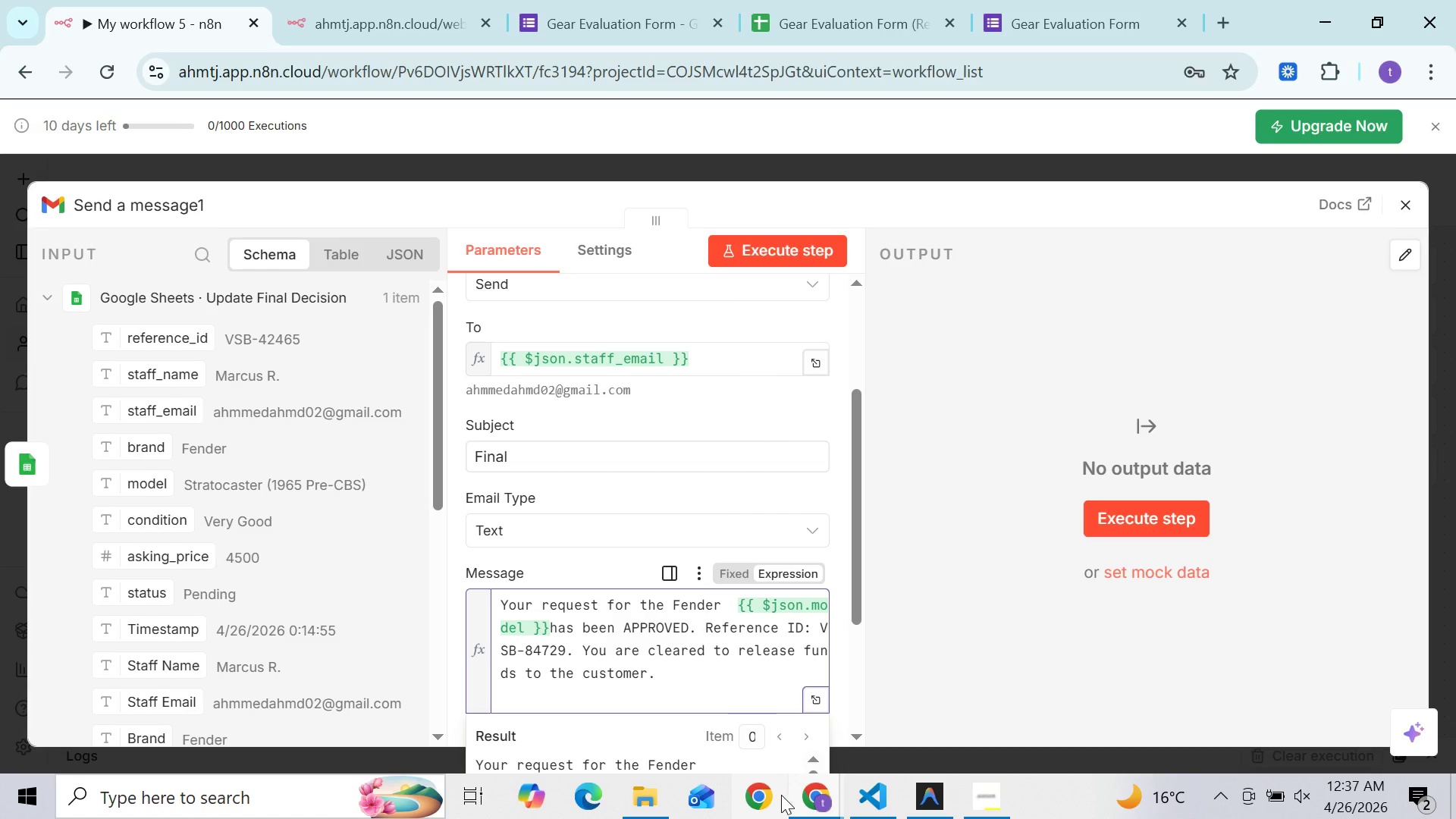 
left_click([856, 795])
 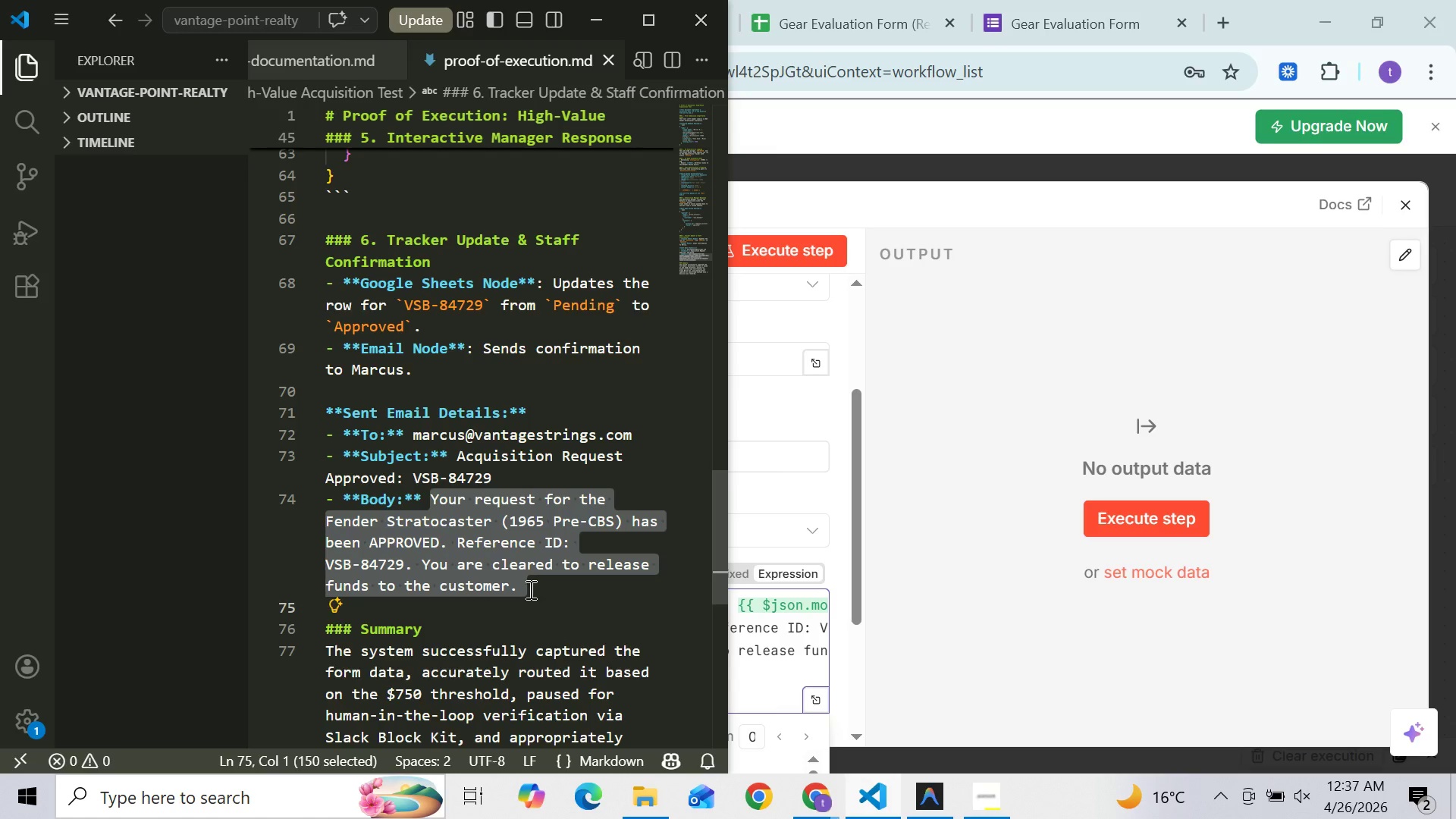 
left_click([518, 582])
 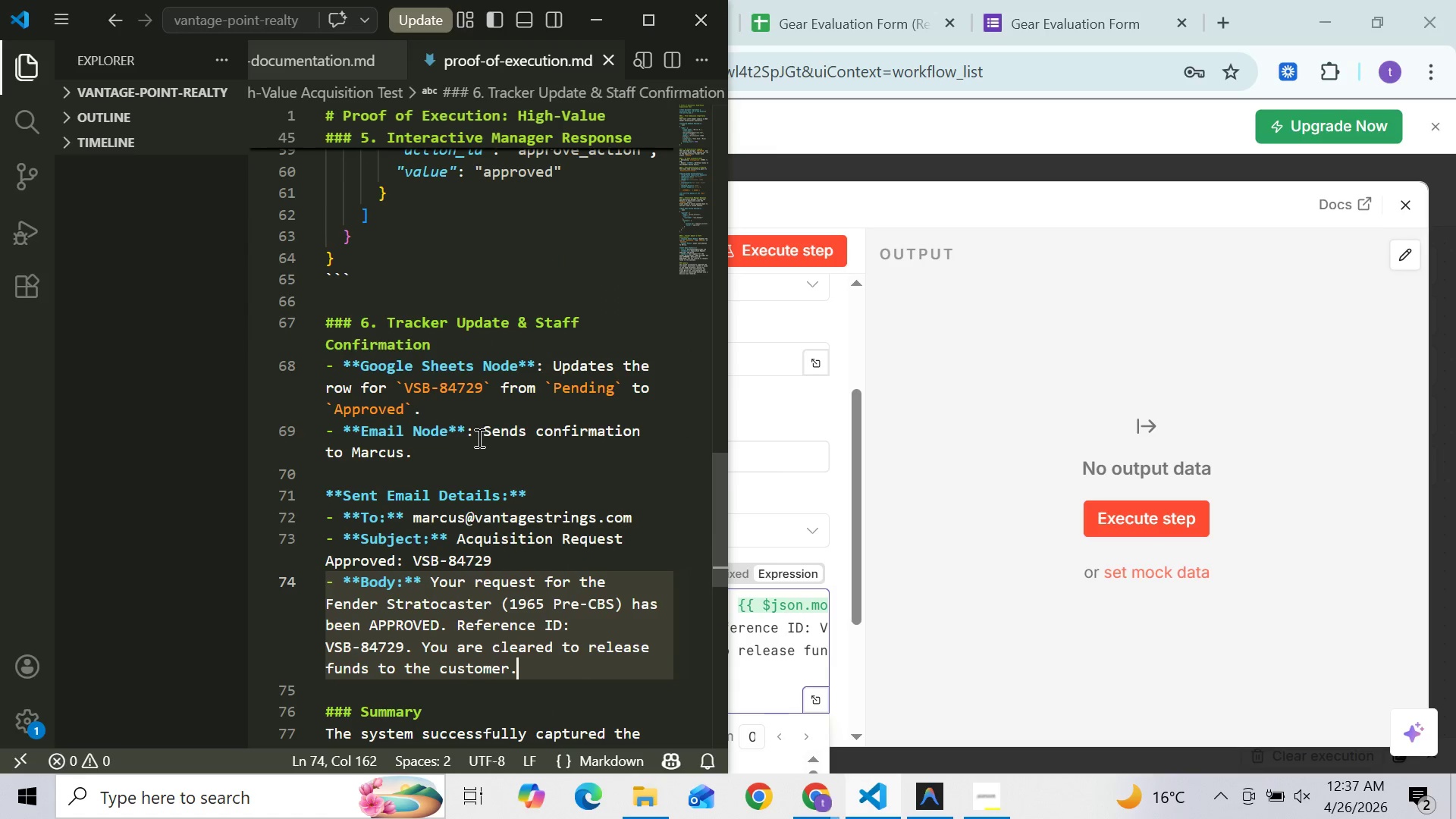 
wait(6.73)
 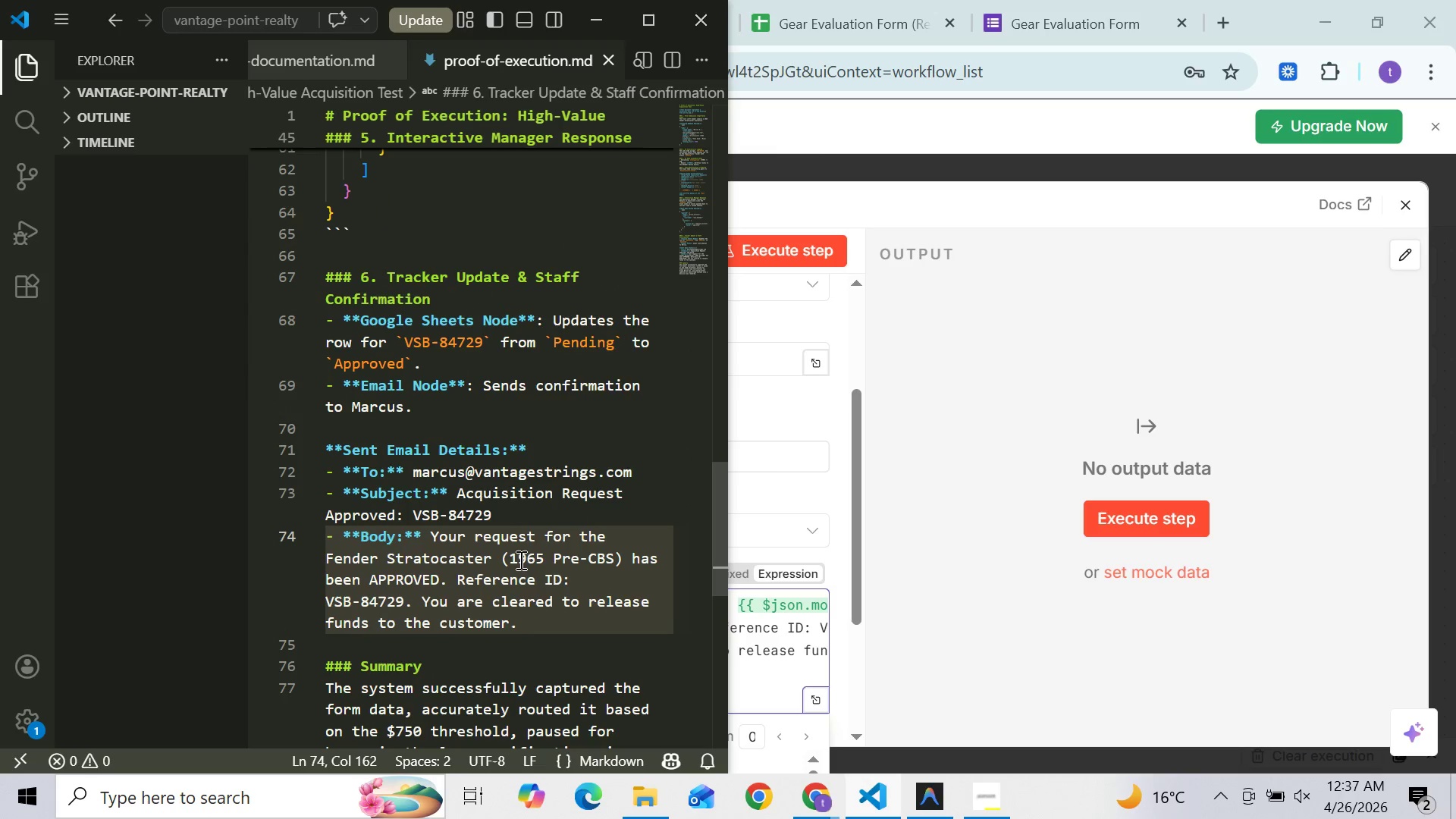 
left_click_drag(start_coordinate=[480, 434], to_coordinate=[649, 430])
 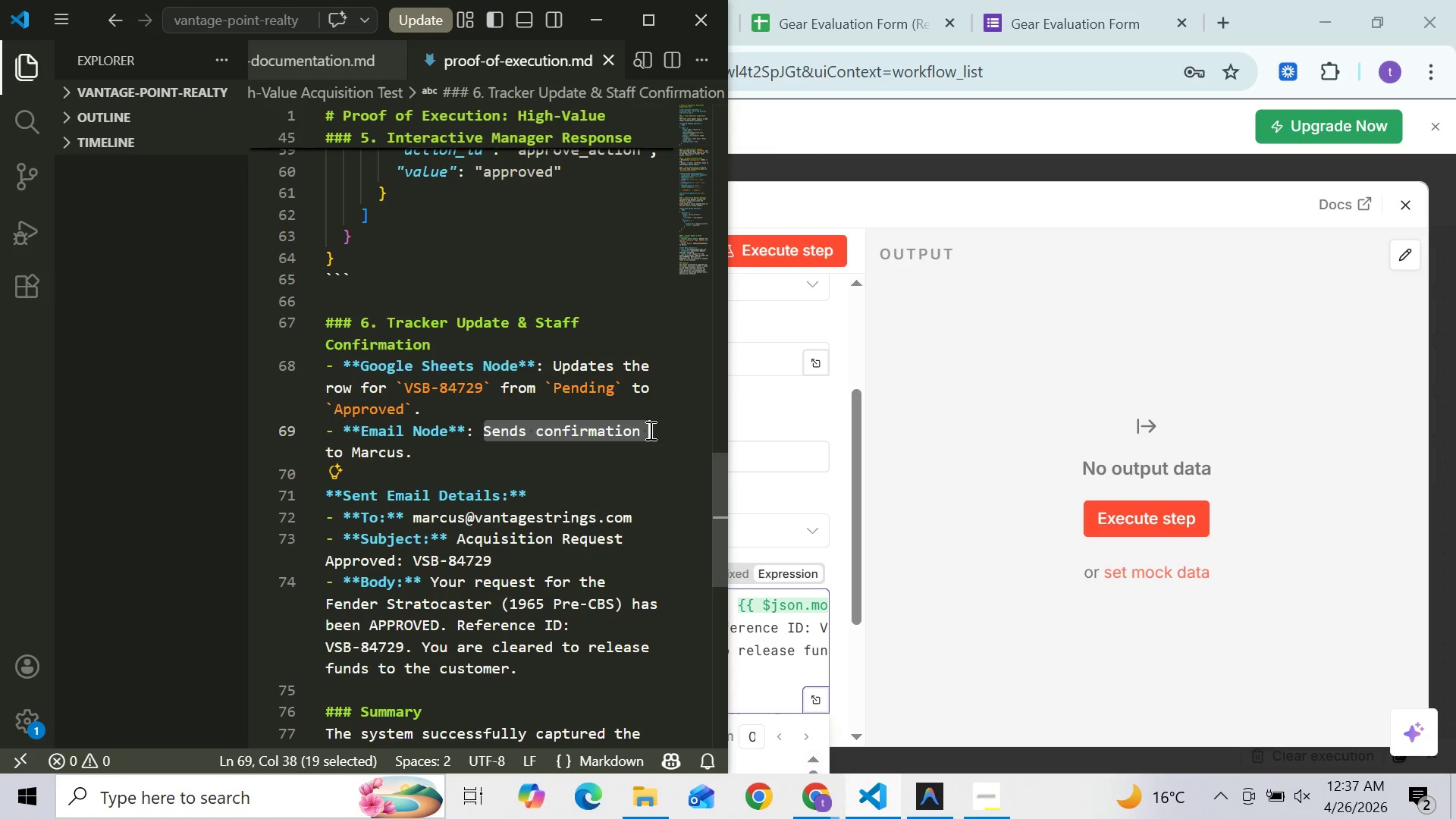 
key(Control+C)
 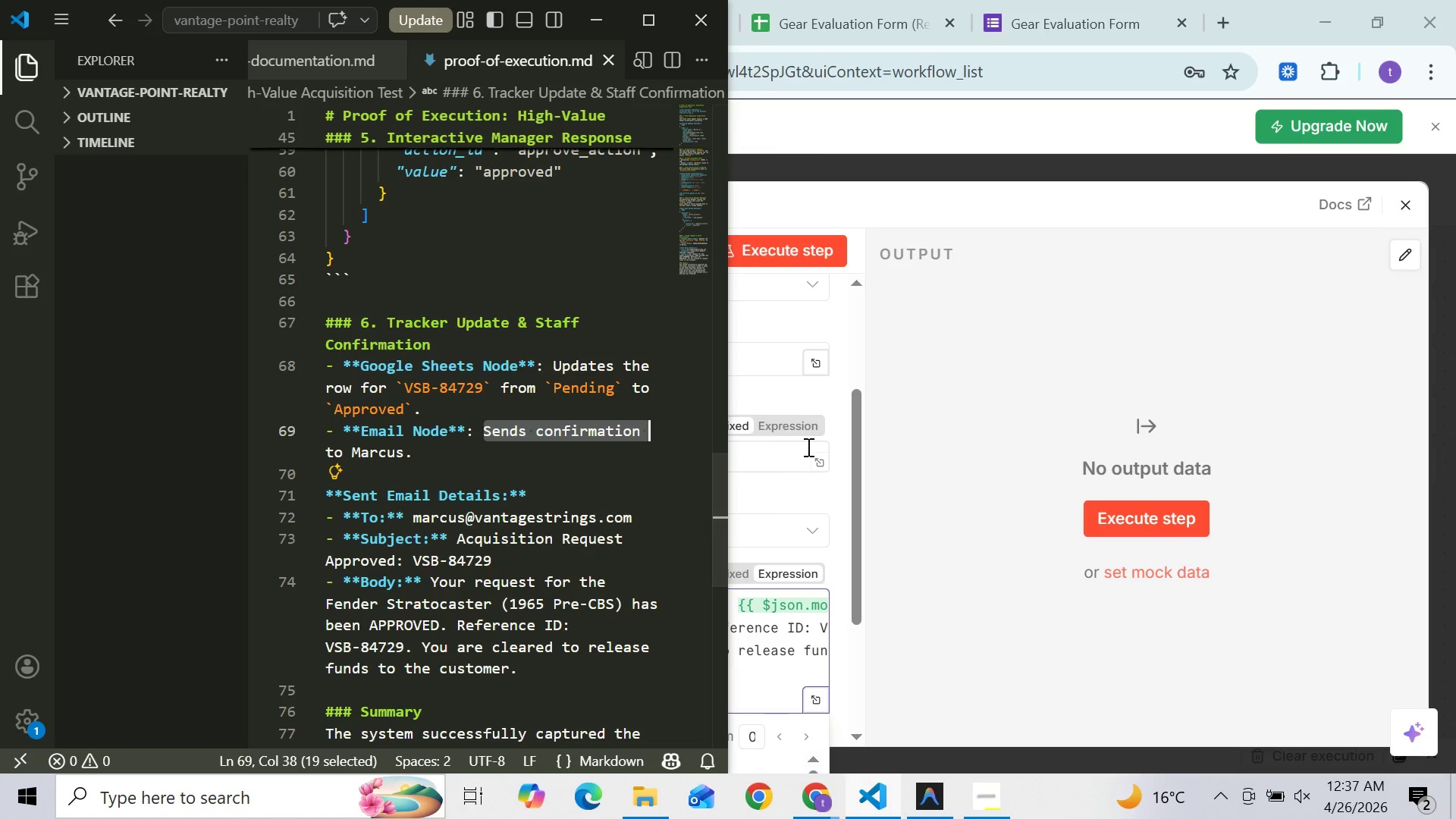 
left_click([912, 466])
 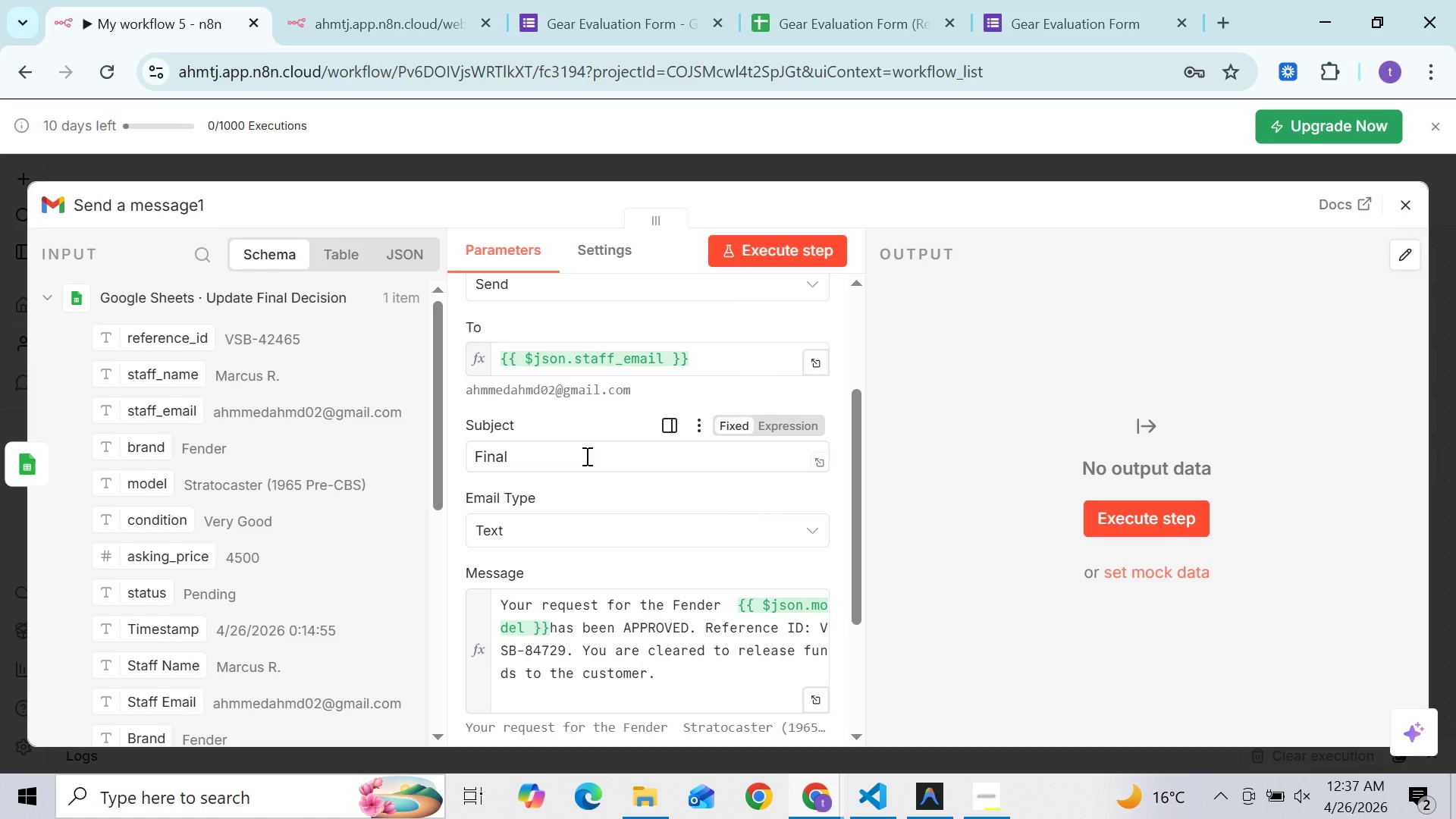 
left_click_drag(start_coordinate=[585, 454], to_coordinate=[471, 447])
 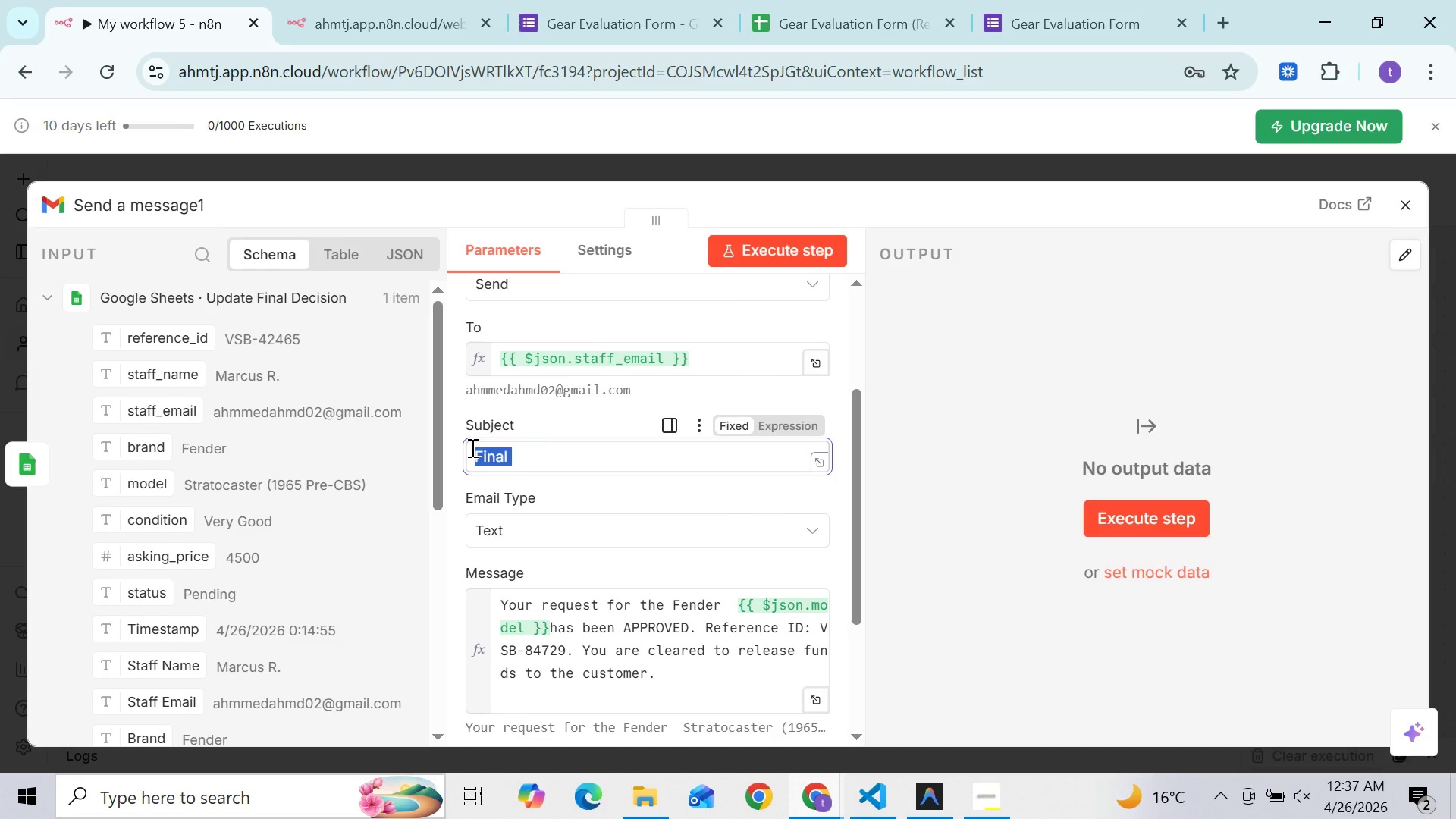 
key(Control+V)
 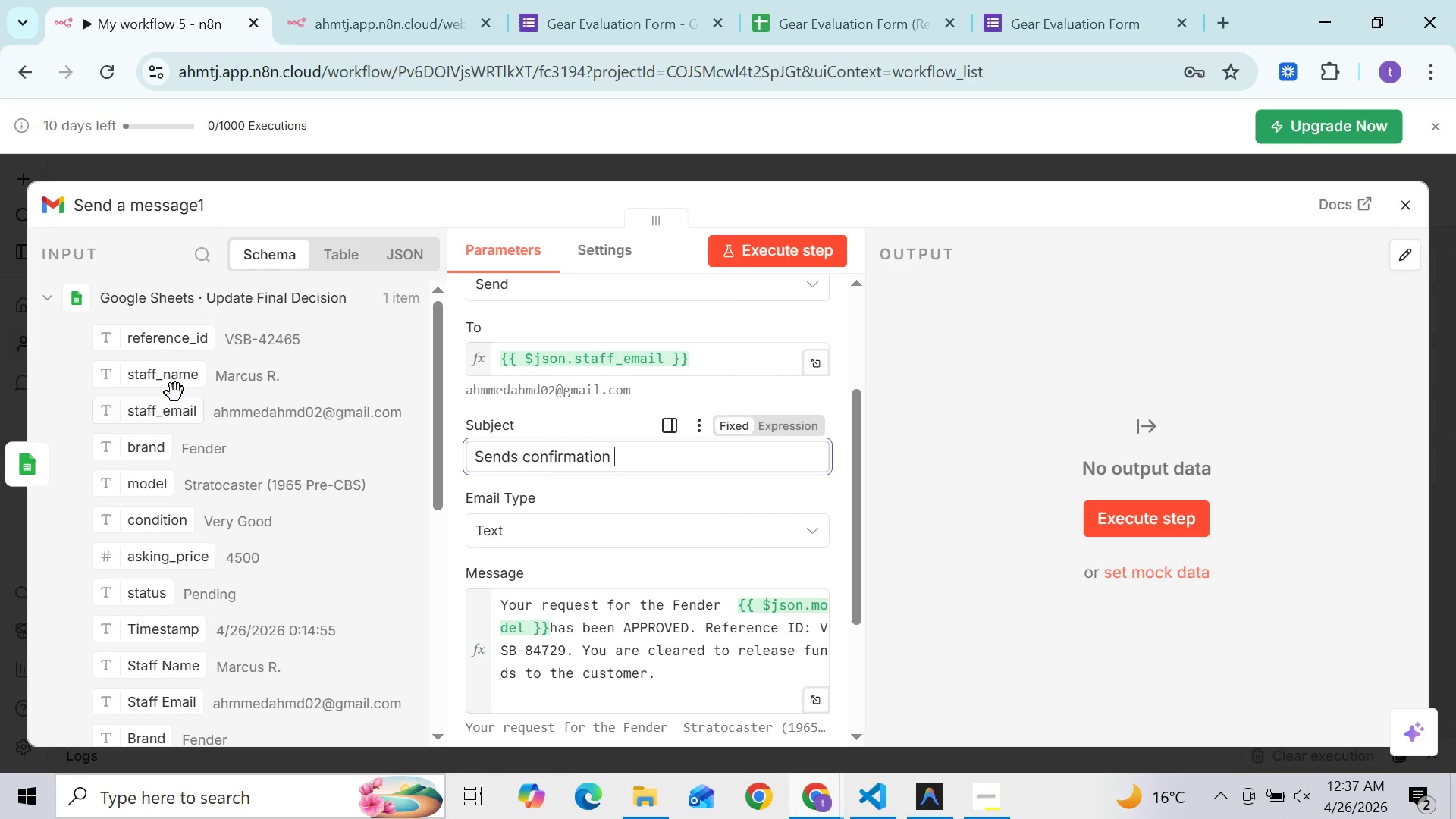 
left_click_drag(start_coordinate=[177, 379], to_coordinate=[640, 461])
 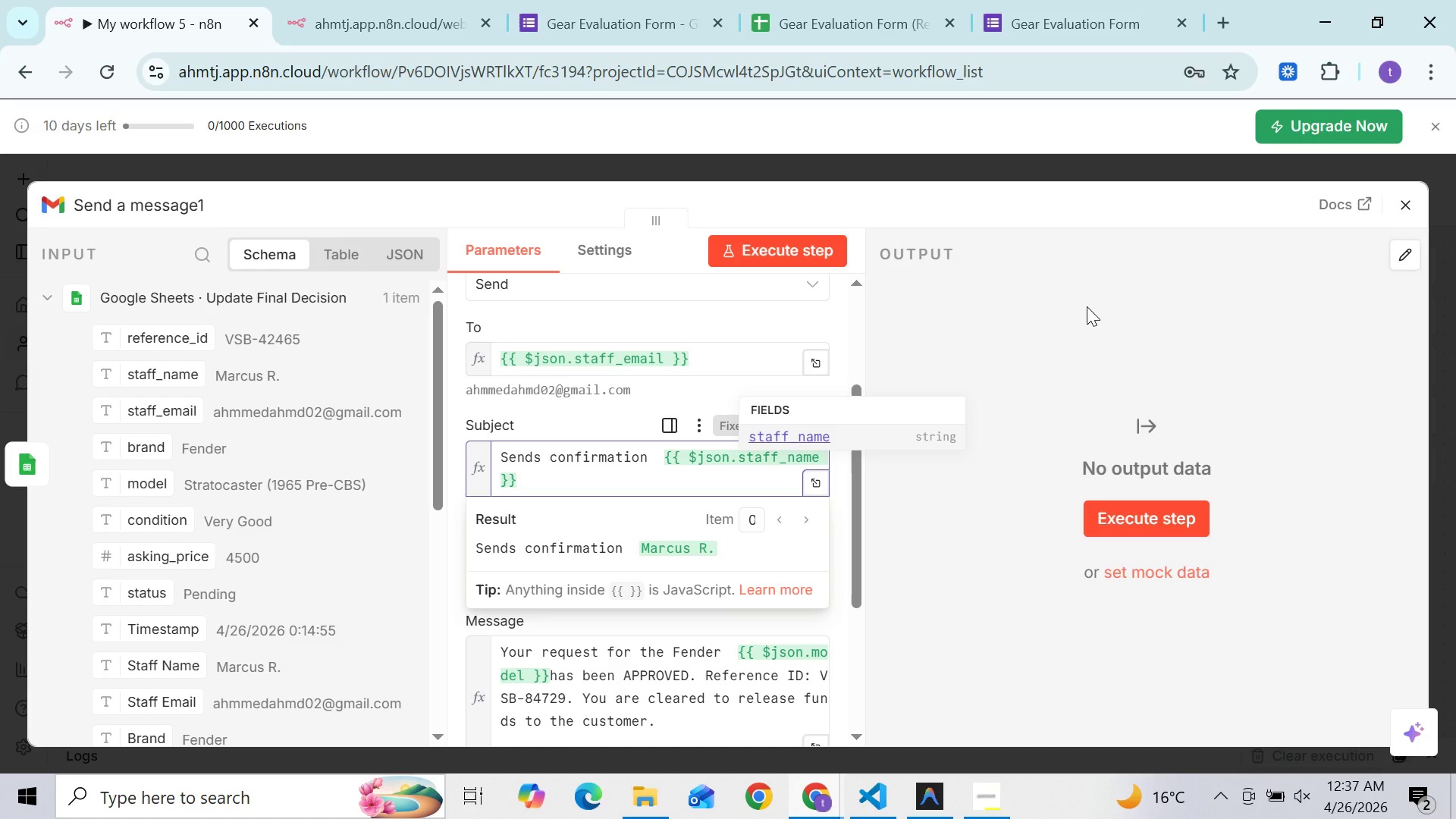 
left_click([1414, 206])
 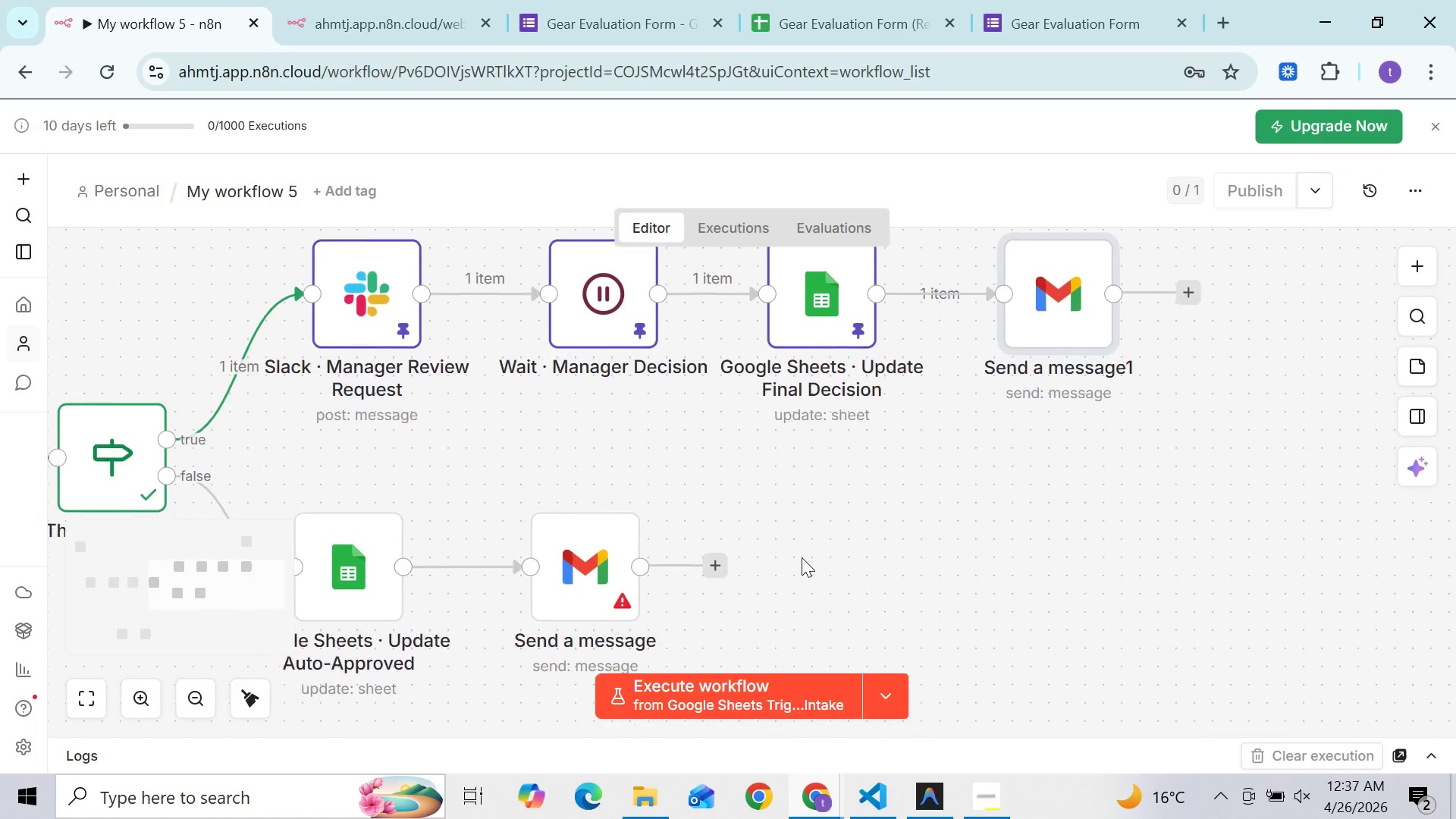 
wait(6.2)
 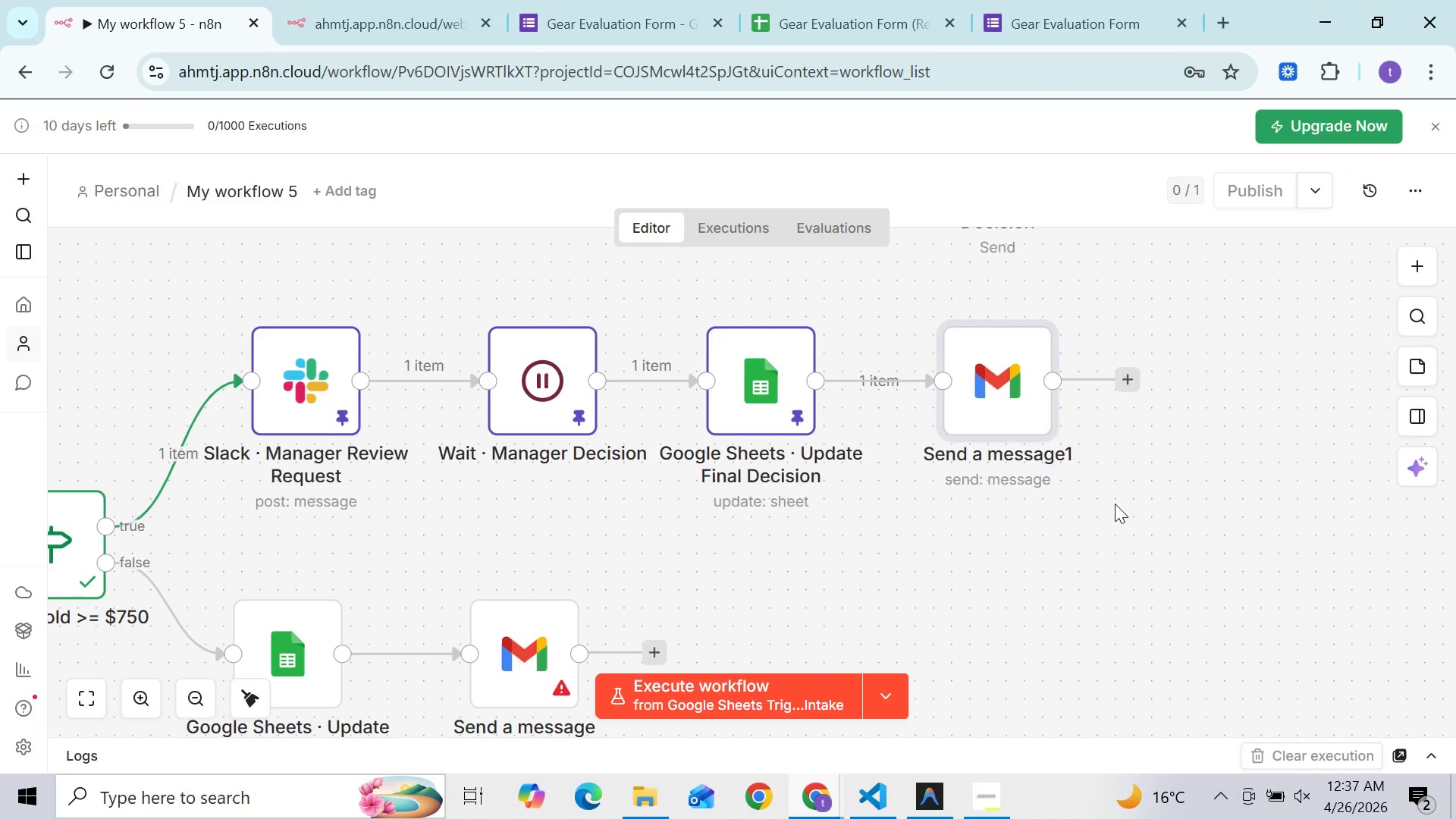 
left_click([733, 483])
 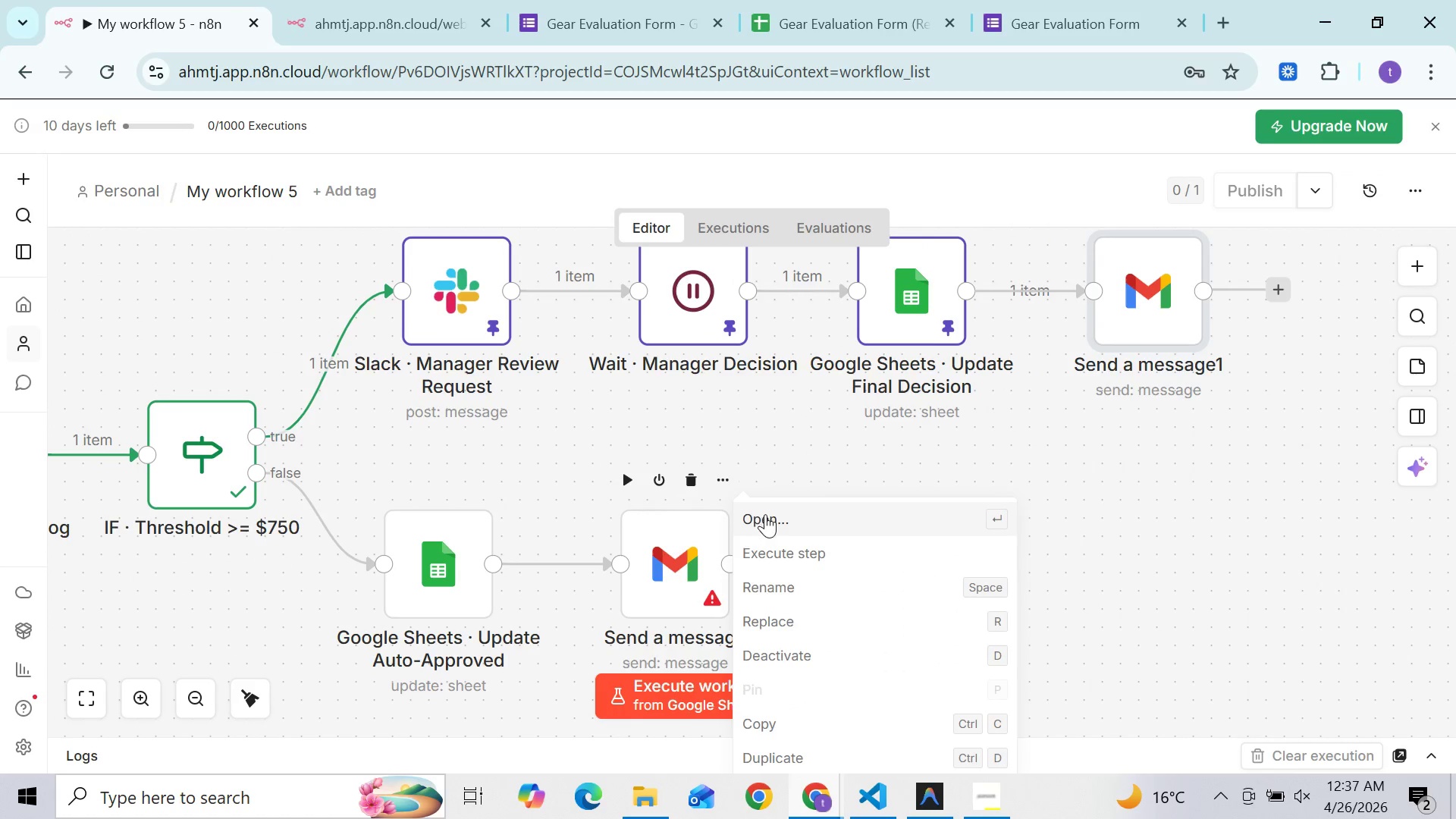 
left_click([766, 515])
 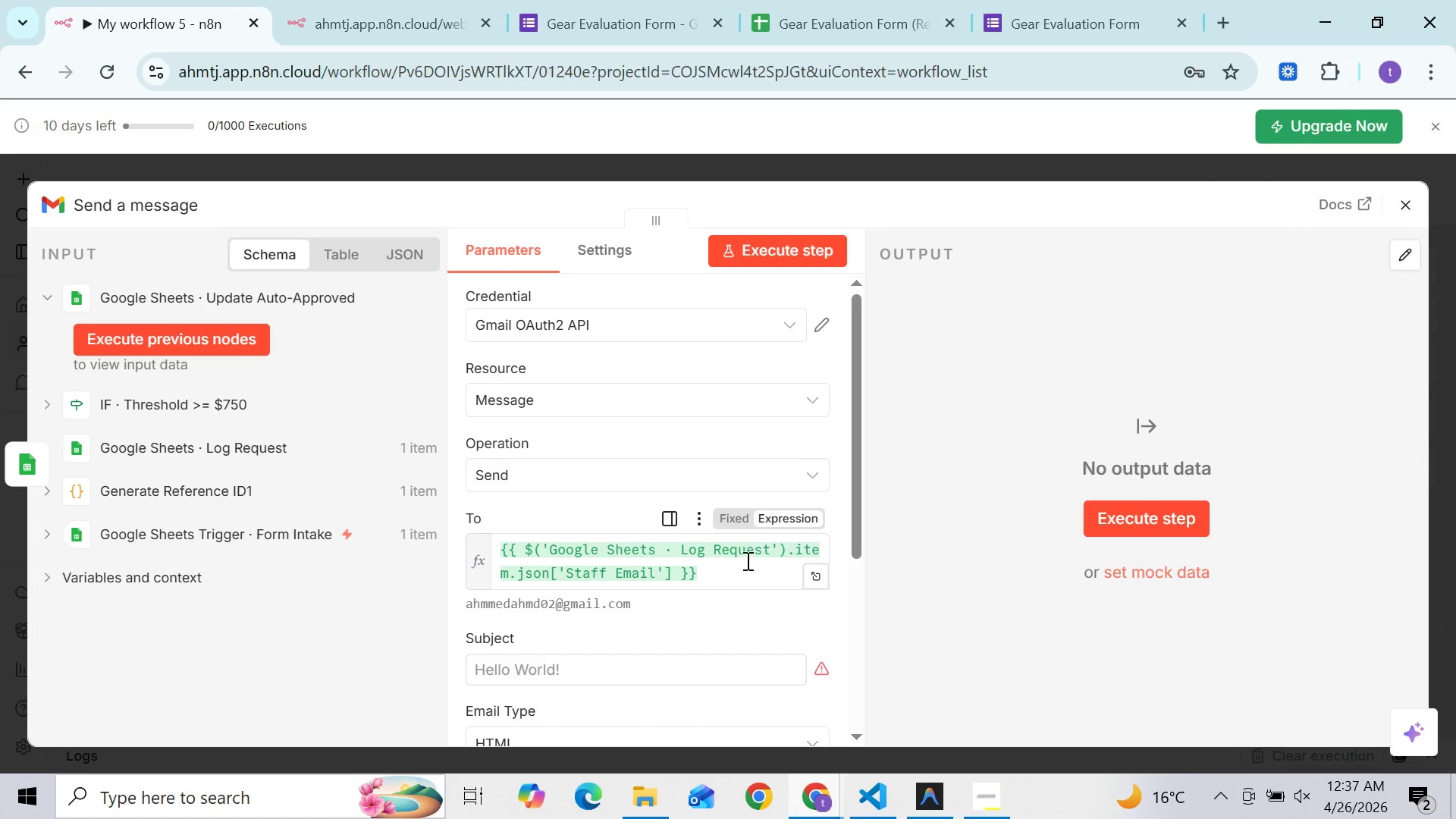 
left_click_drag(start_coordinate=[725, 571], to_coordinate=[495, 542])
 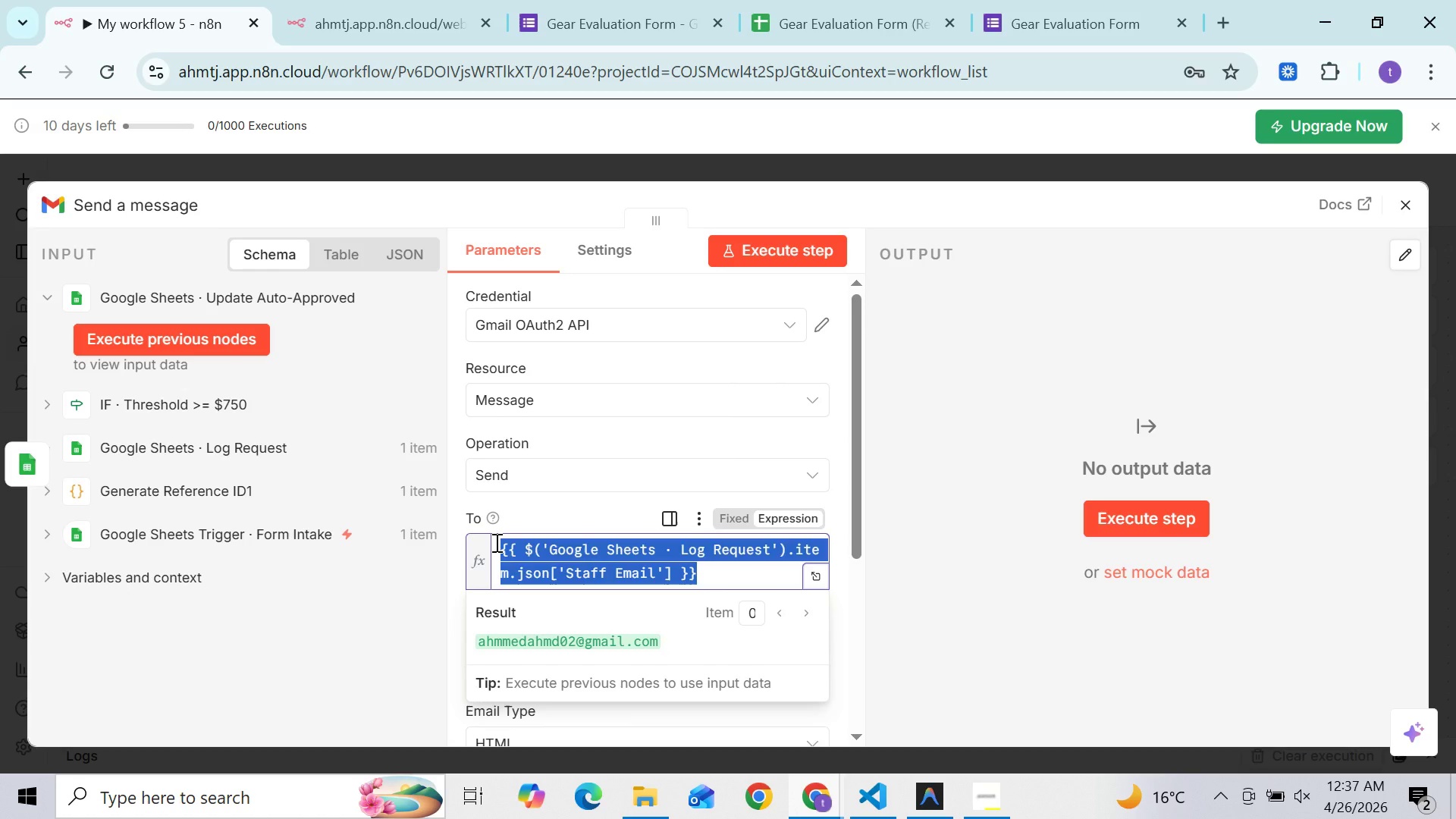 
key(Control+V)
 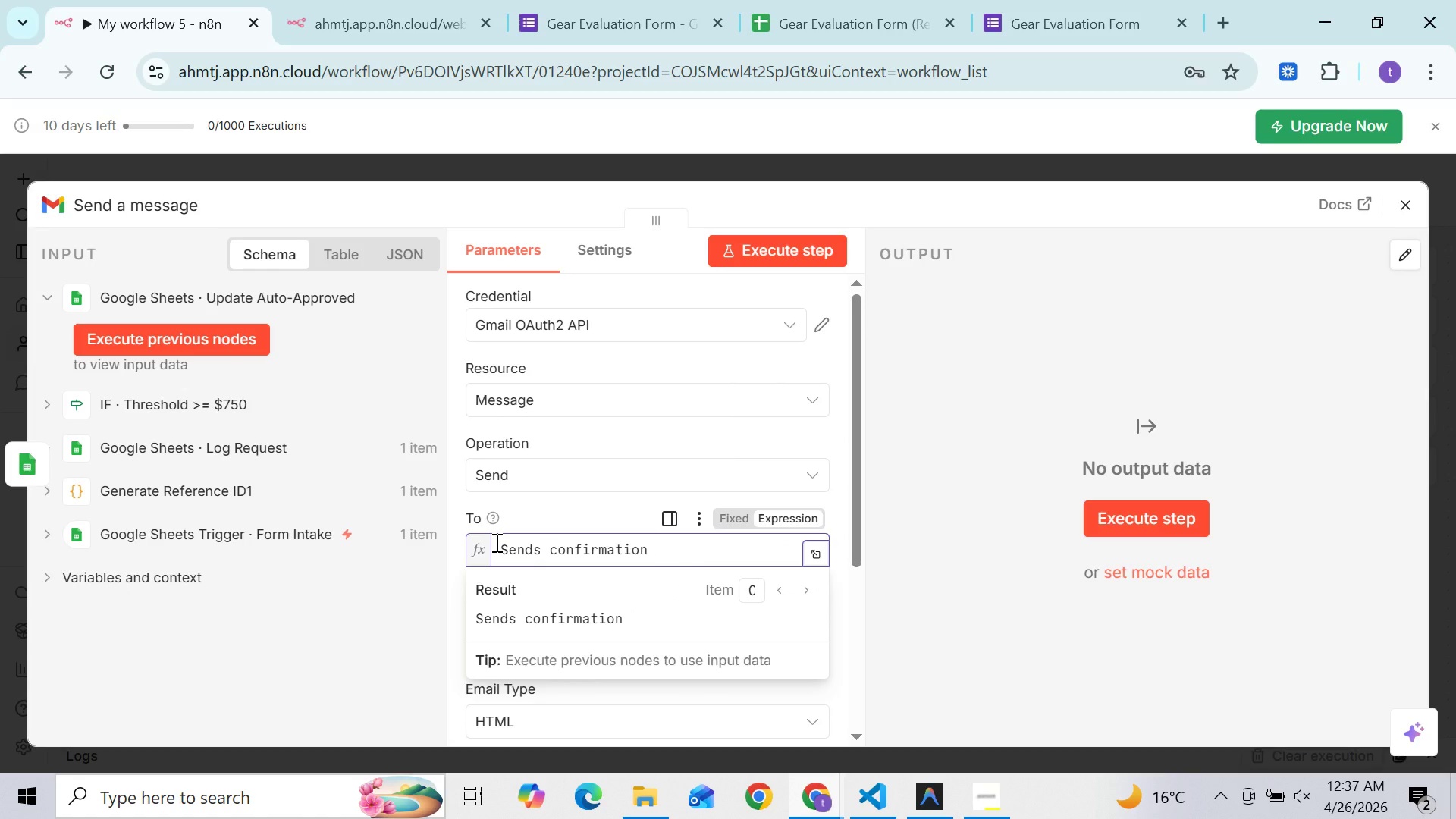 
hold_key(key=Backspace, duration=1.45)
 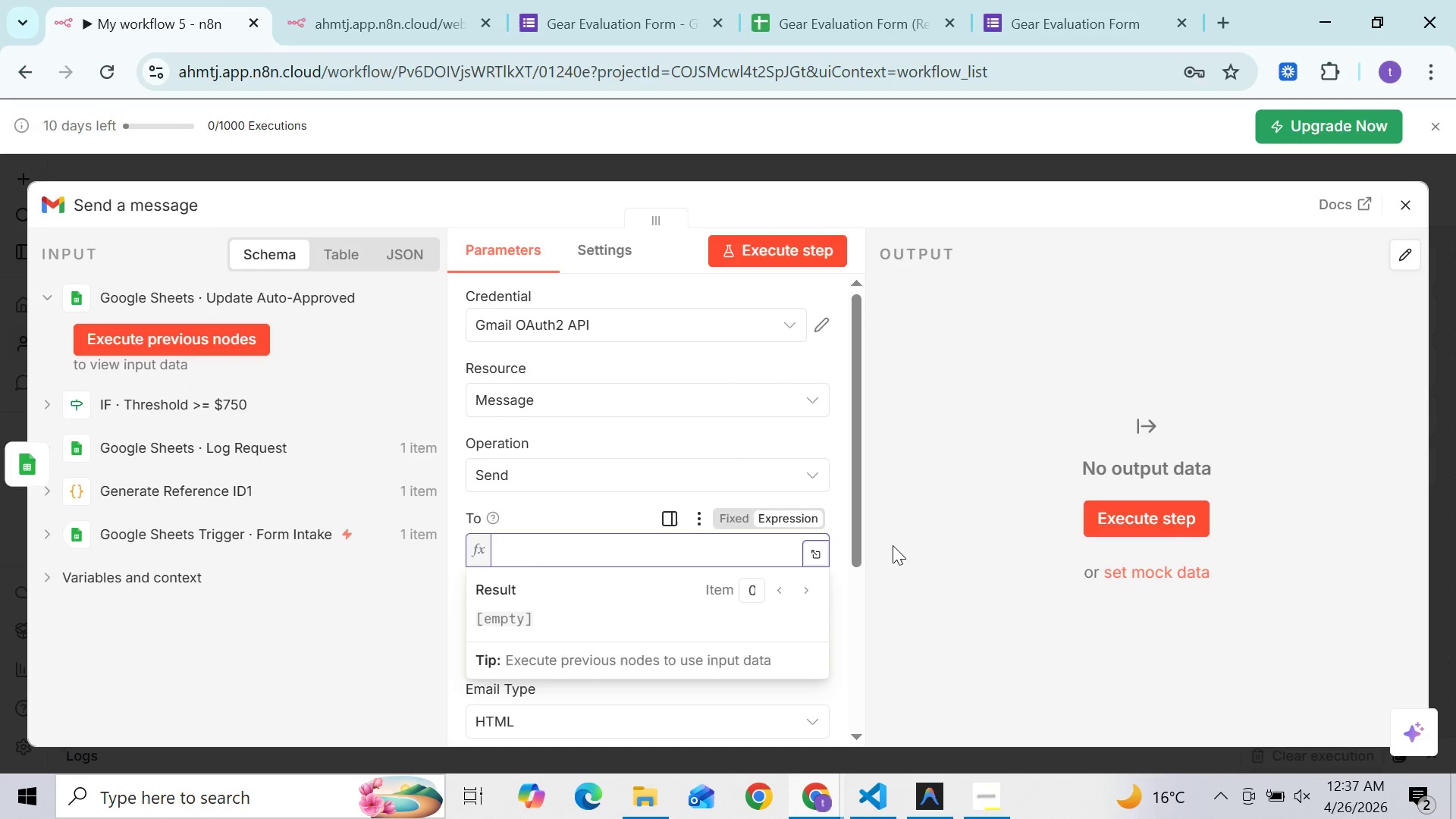 
left_click([893, 545])
 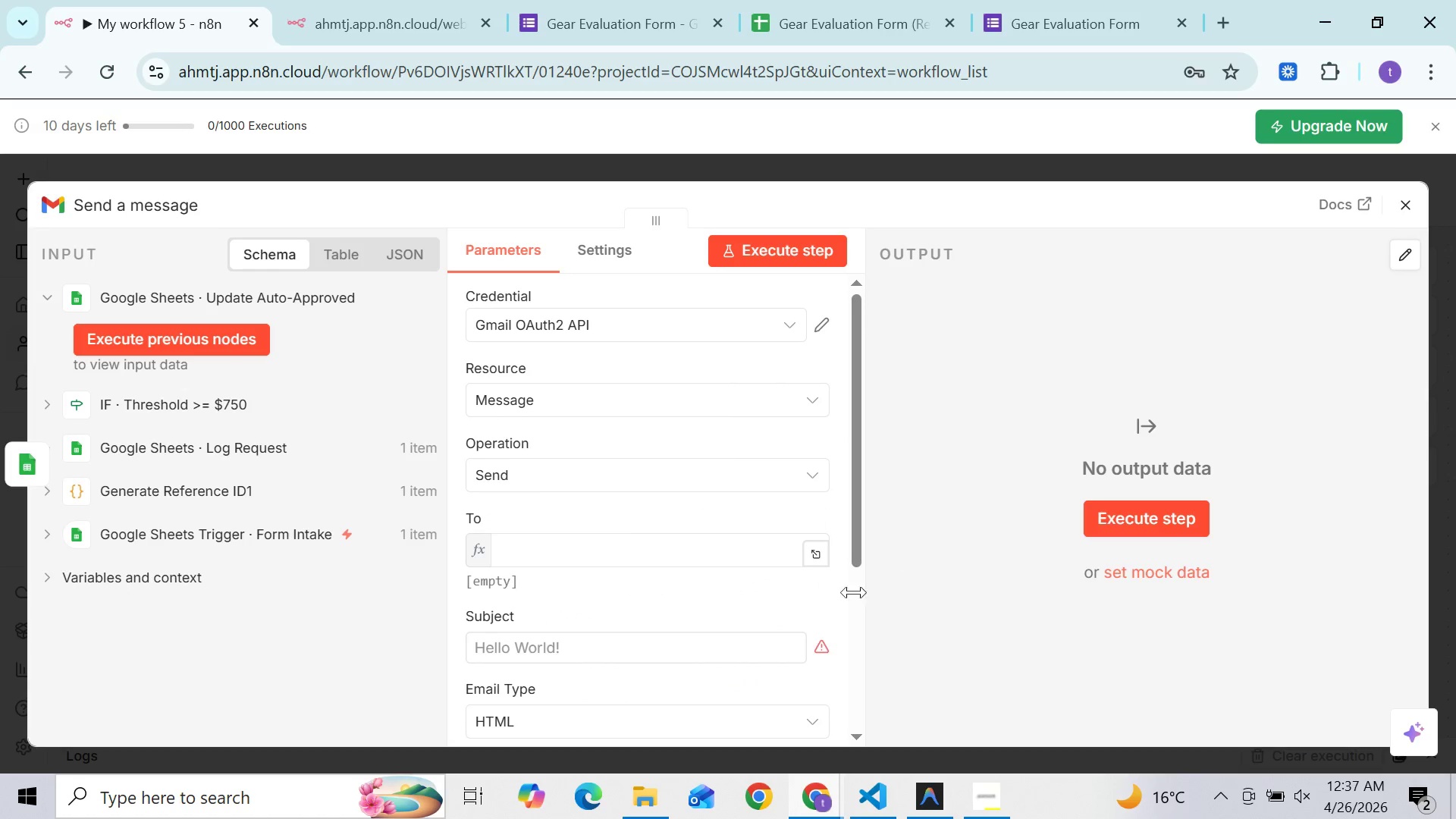 
mouse_move([633, 634])
 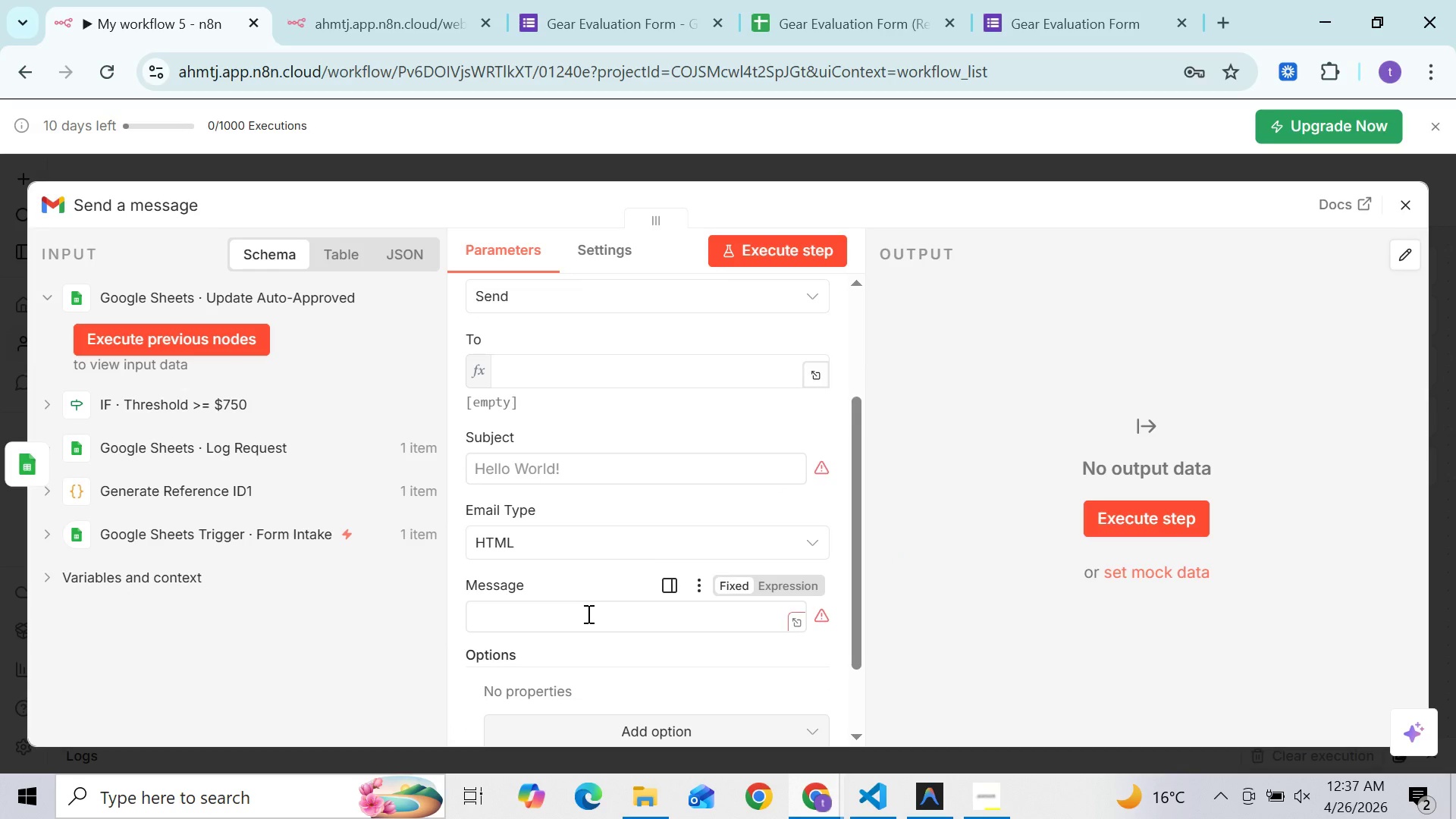 
left_click([587, 613])
 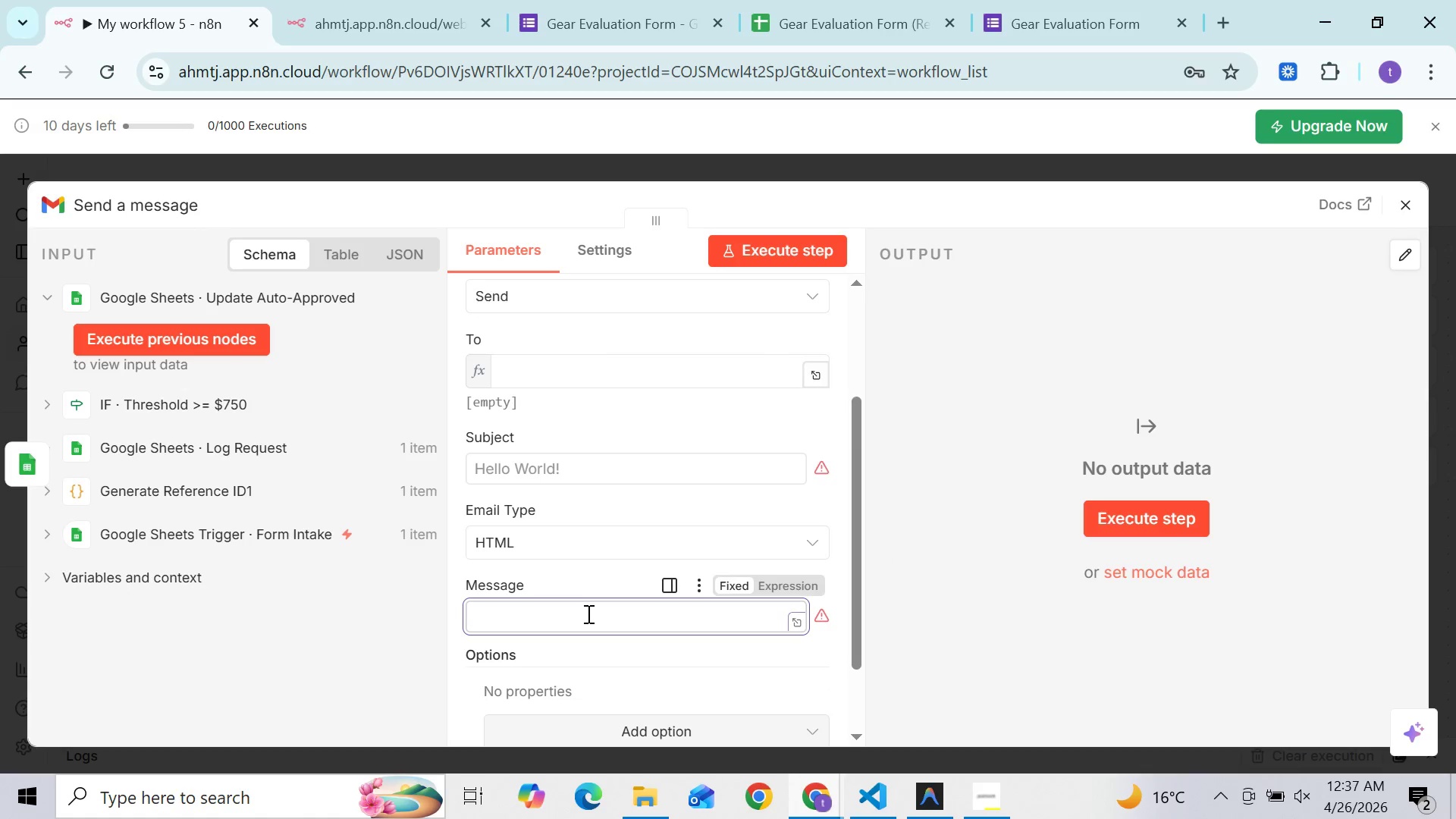 
key(Meta+V)
 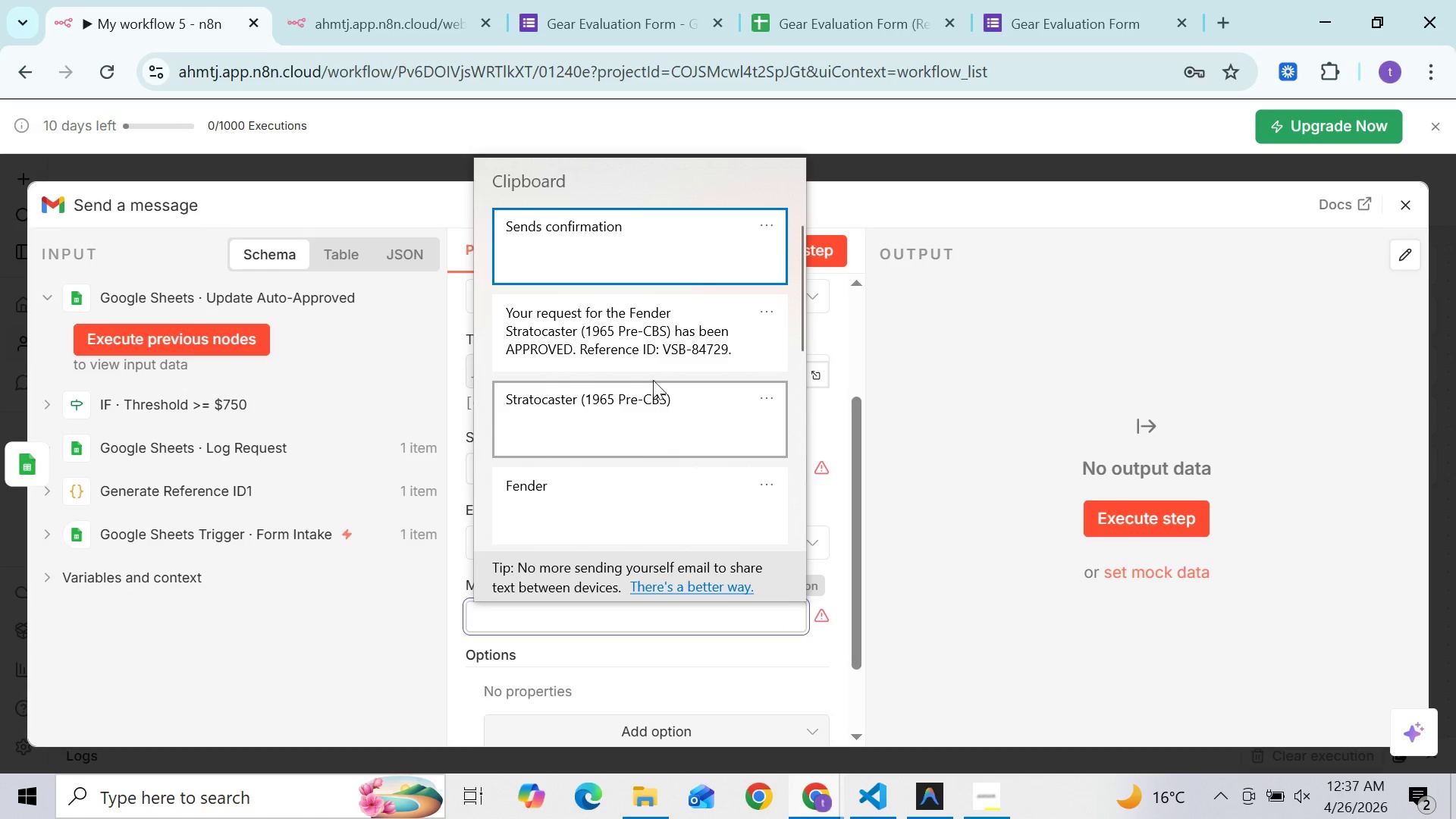 
left_click([649, 351])
 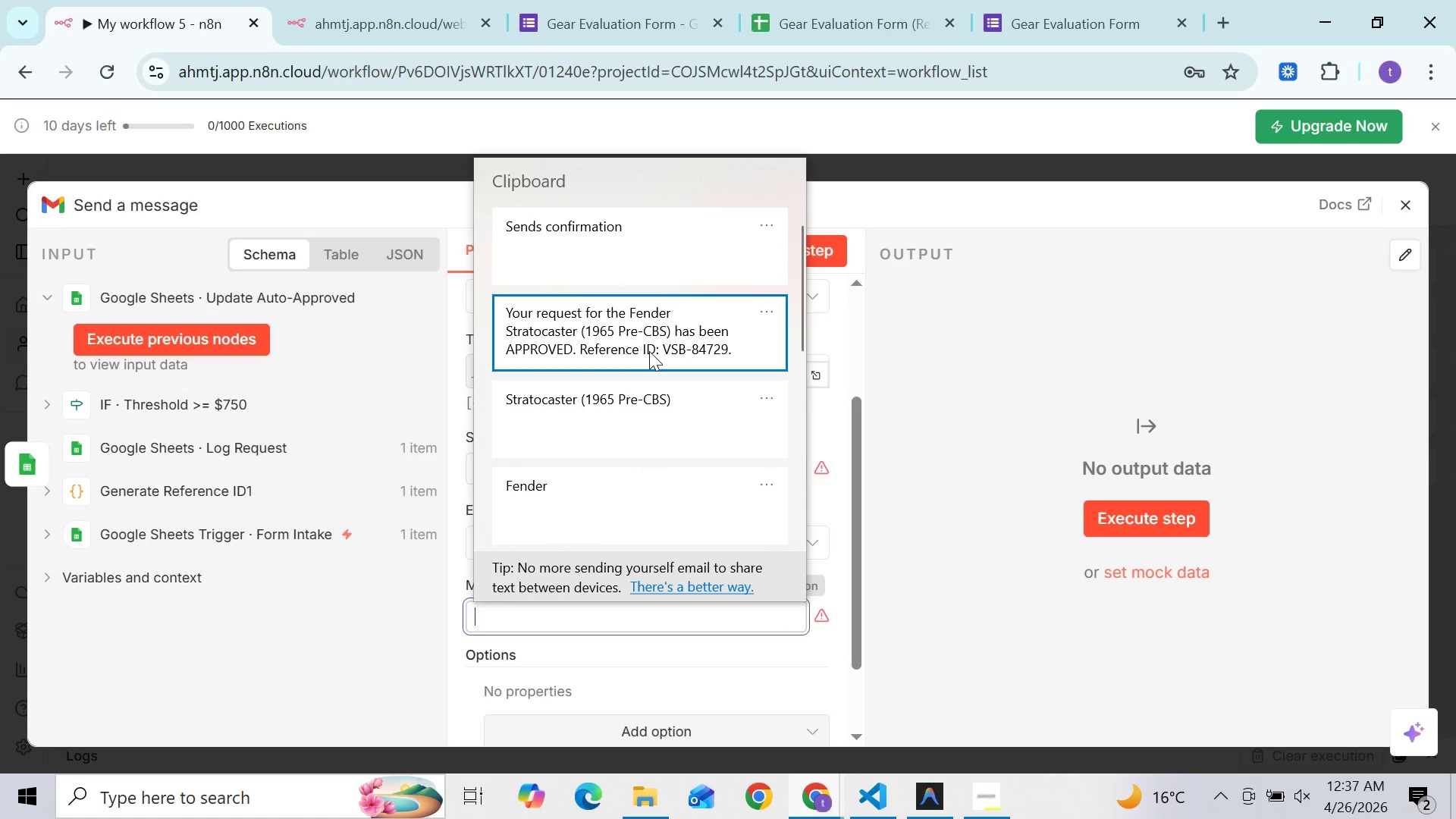 
key(Control+ControlLeft)
 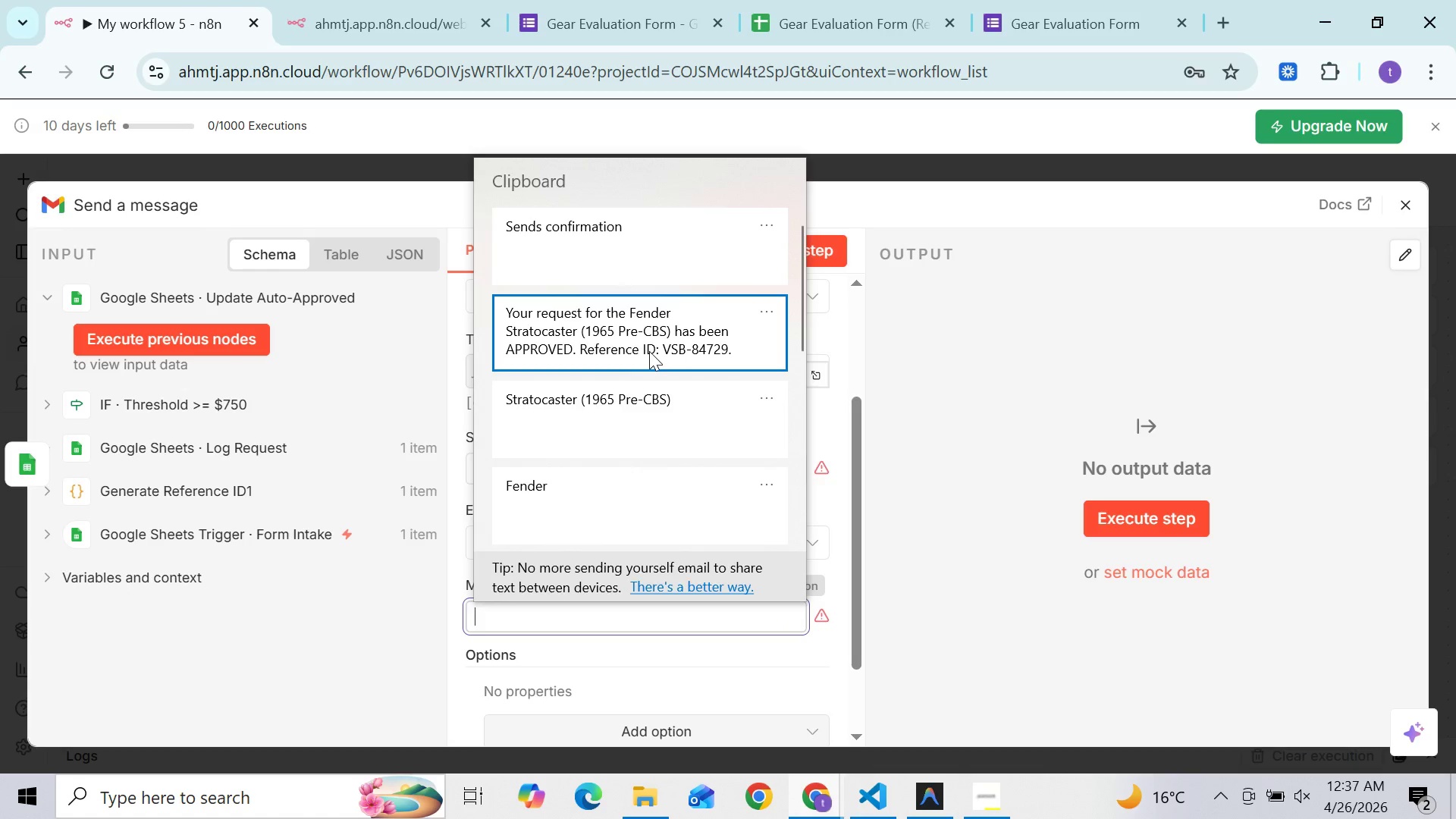 
key(Control+V)
 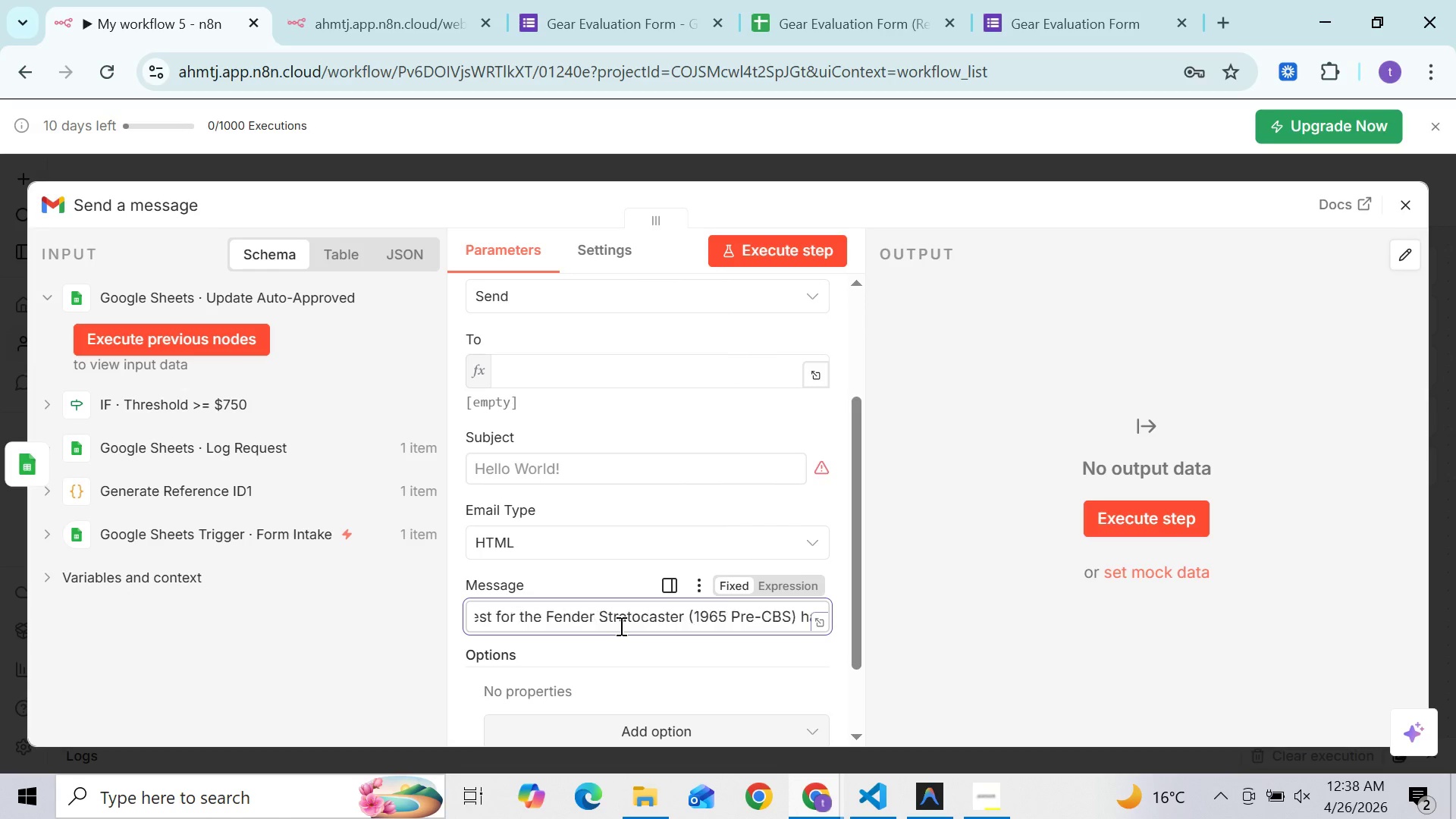 
wait(13.34)
 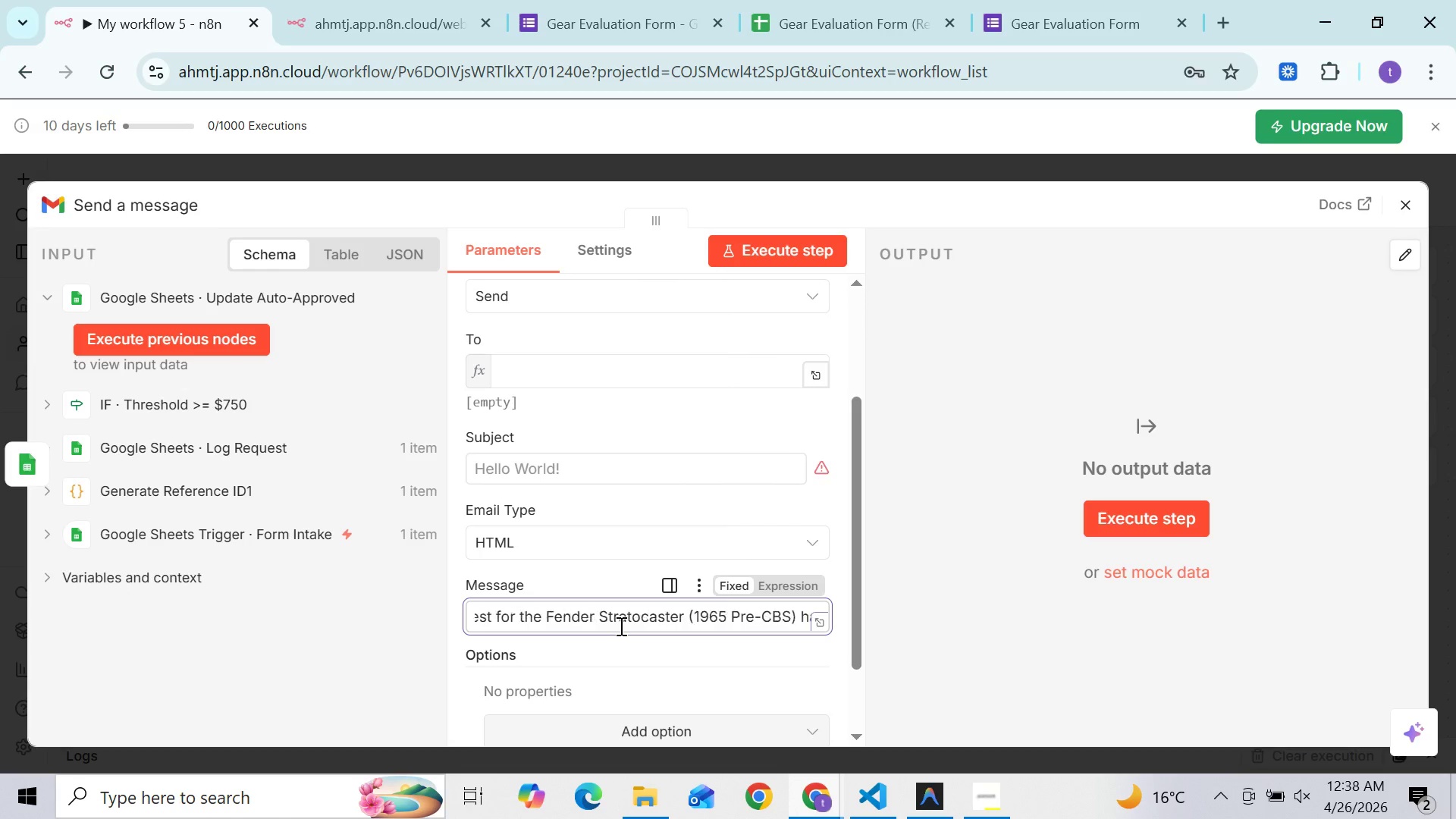 
mouse_move([591, 604])
 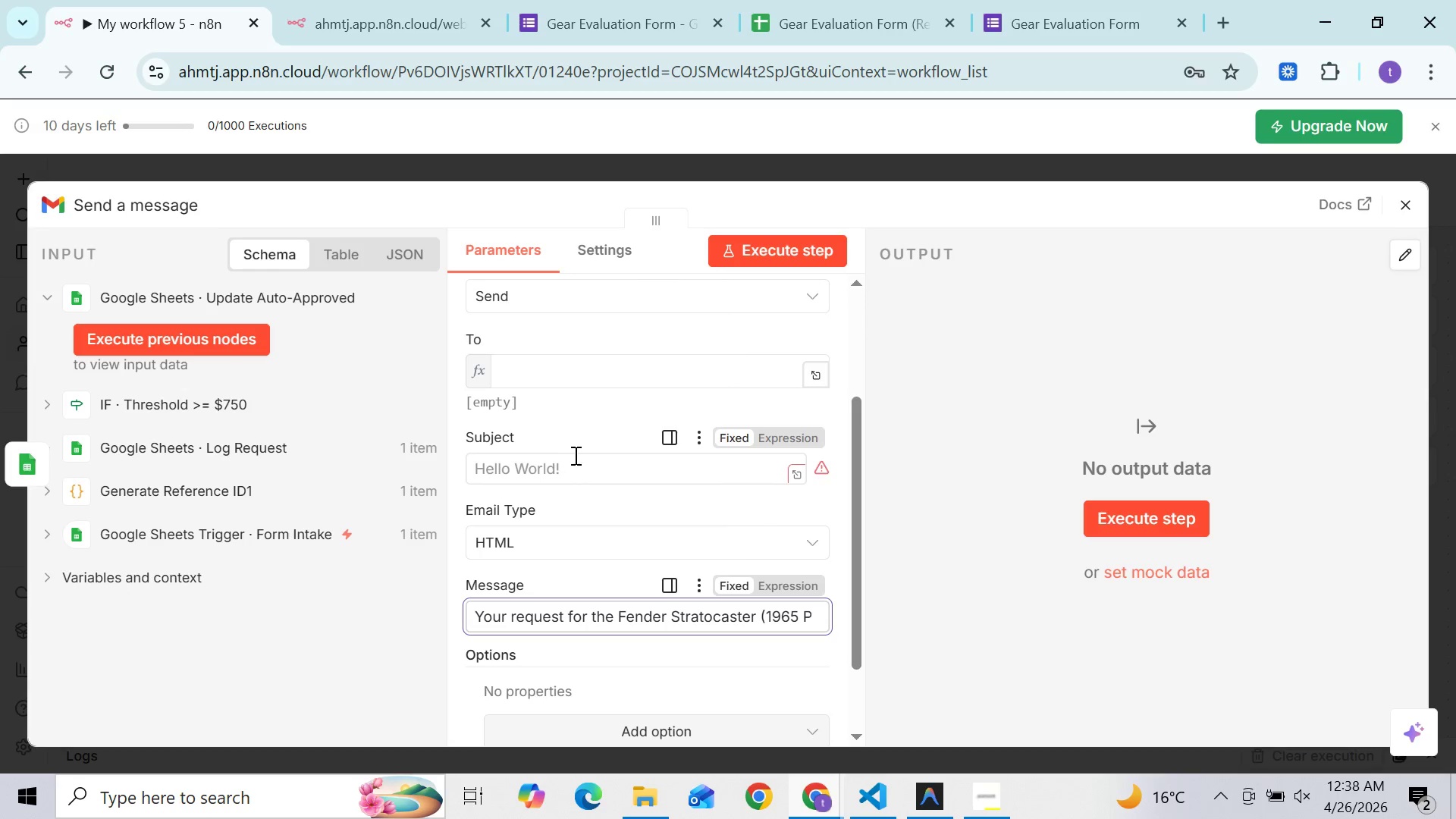 
left_click([574, 457])
 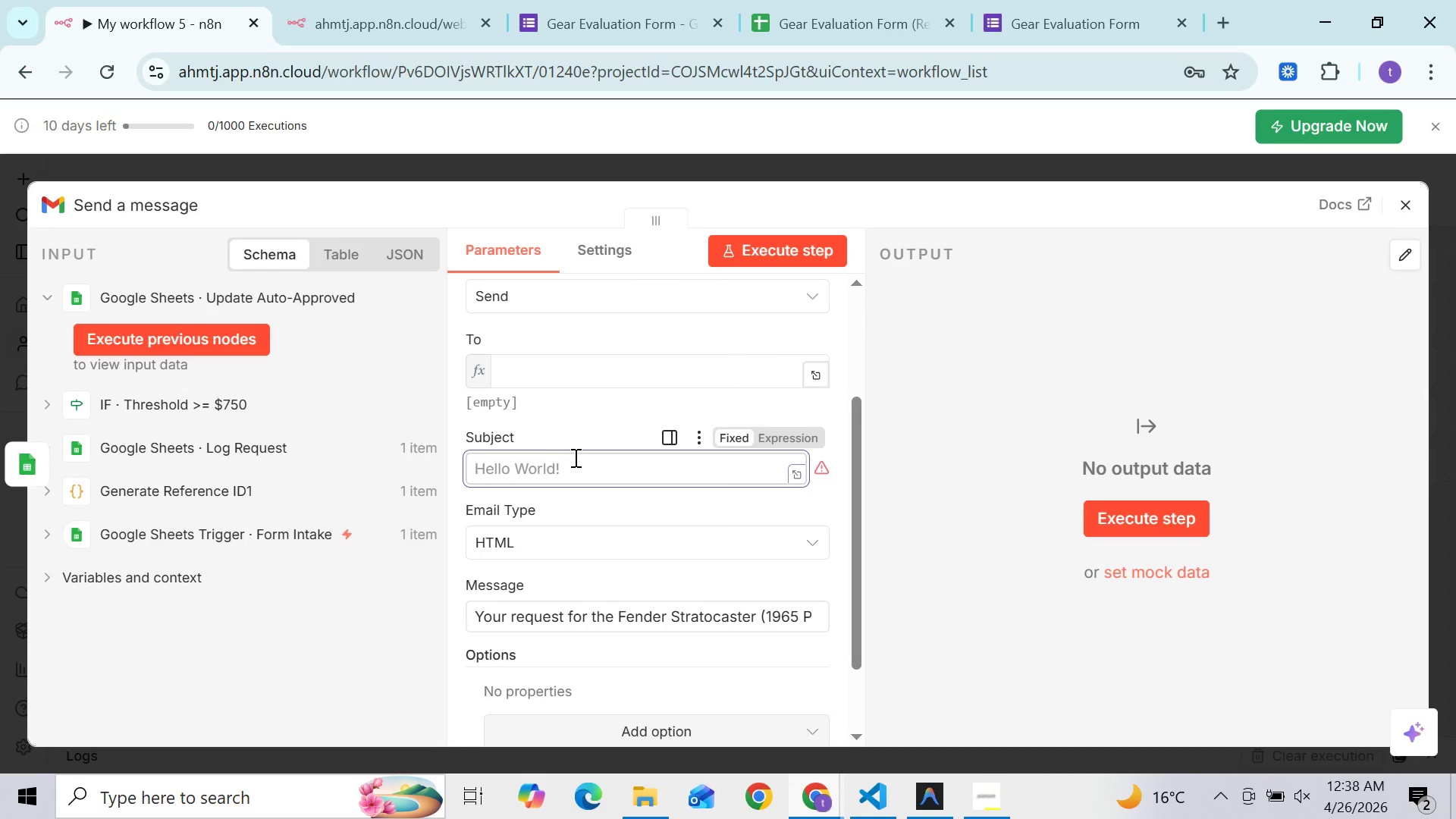 
key(Meta+V)
 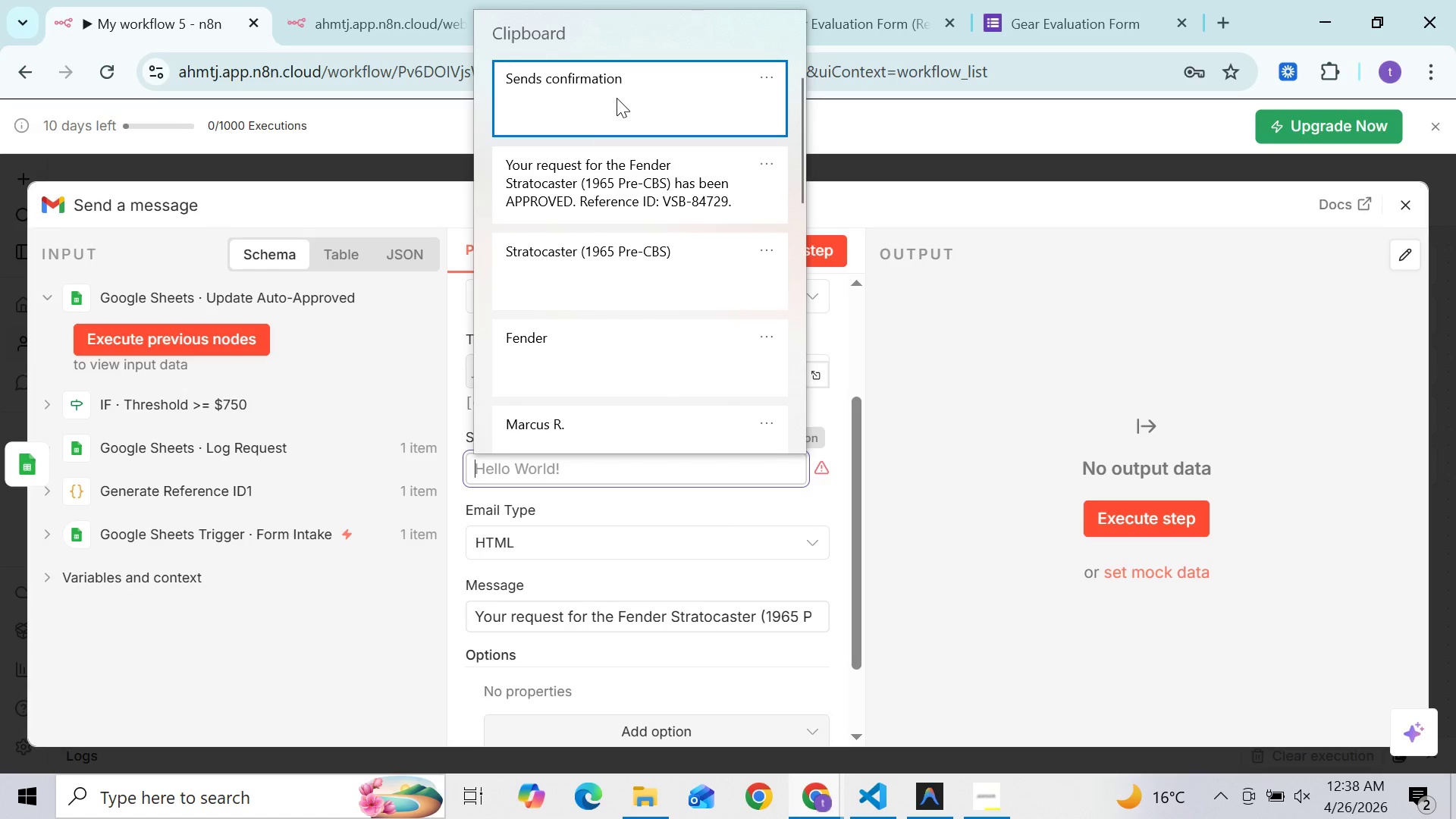 
wait(7.97)
 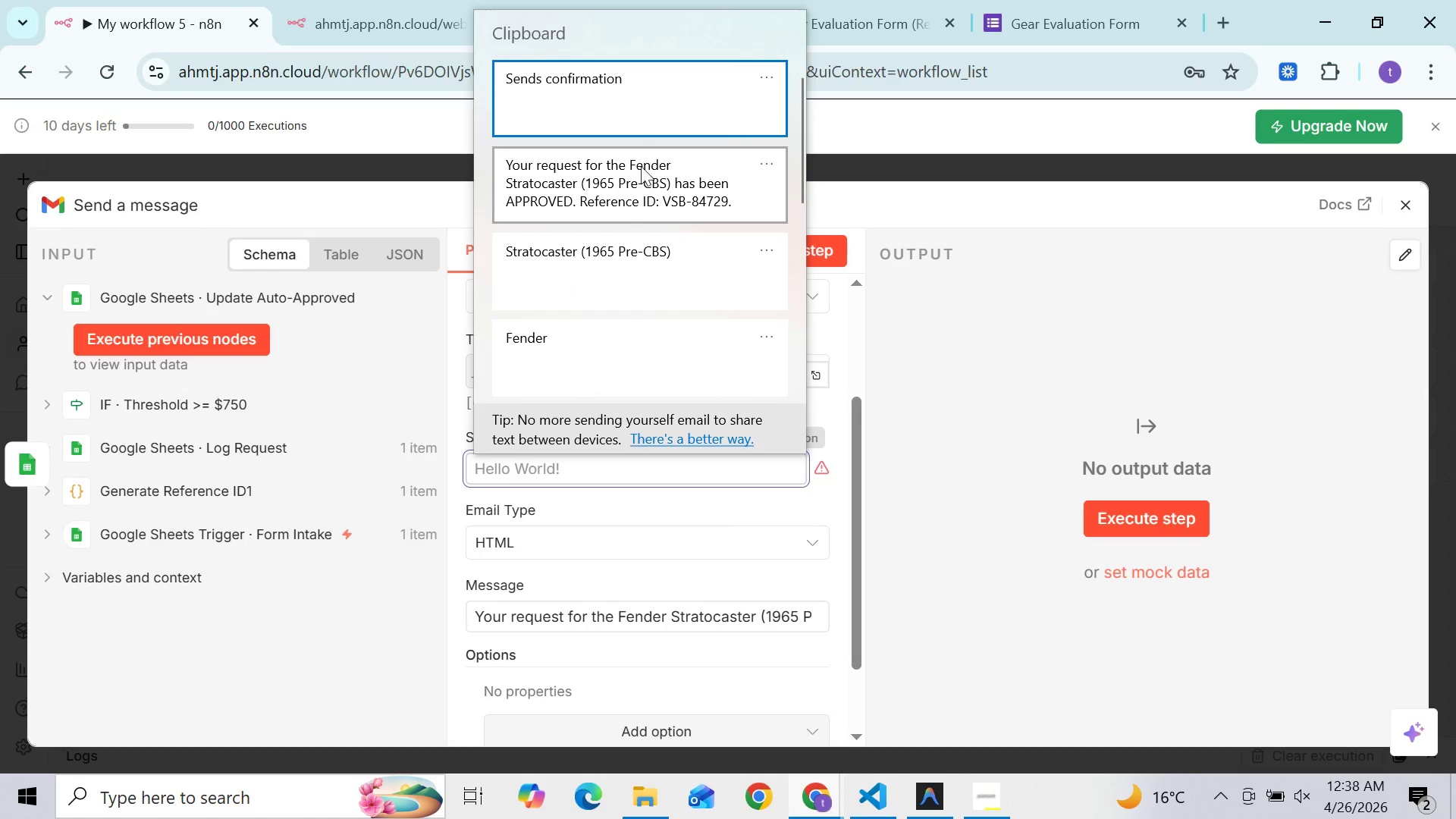 
left_click([617, 98])
 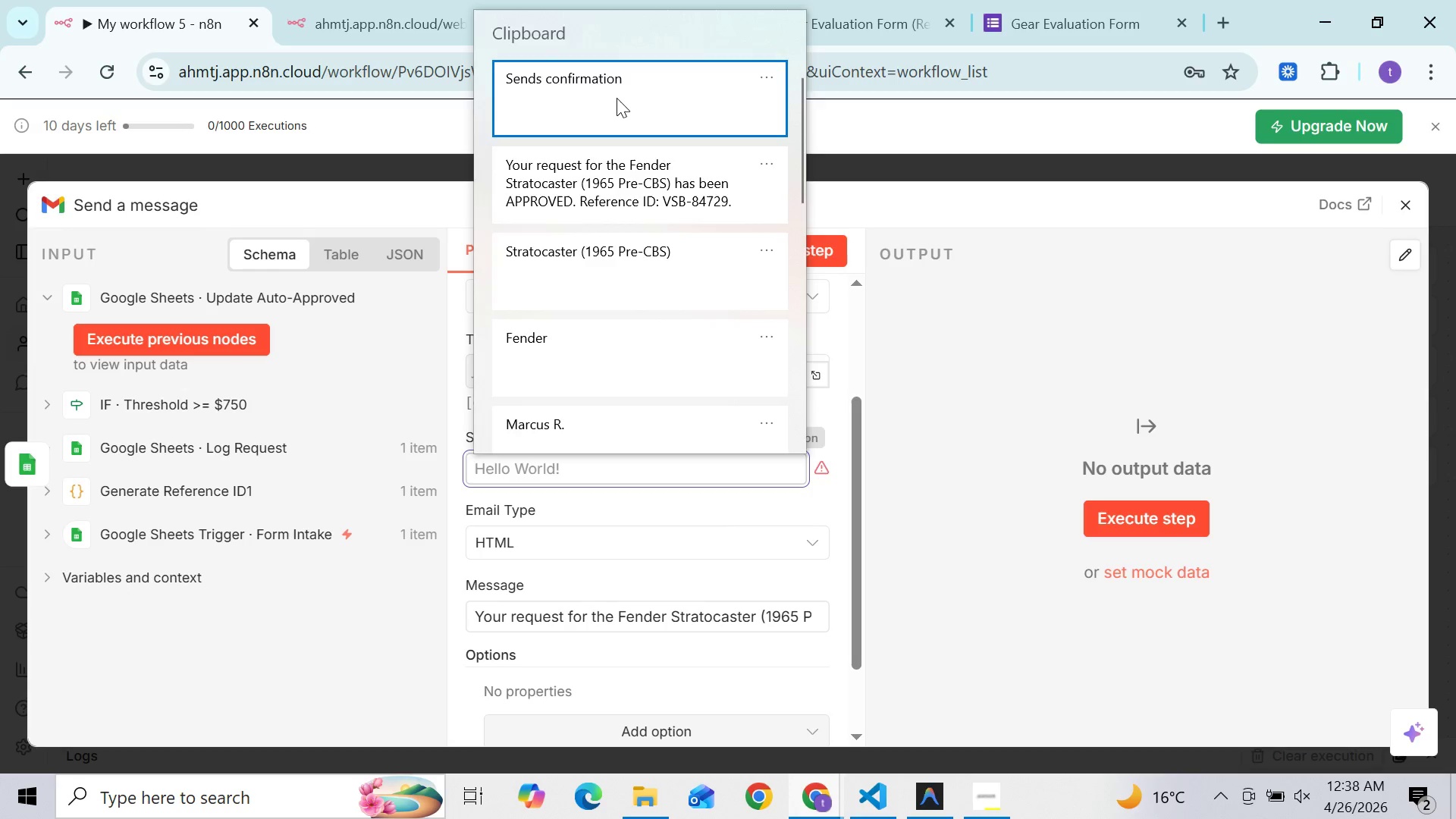 
key(Control+ControlLeft)
 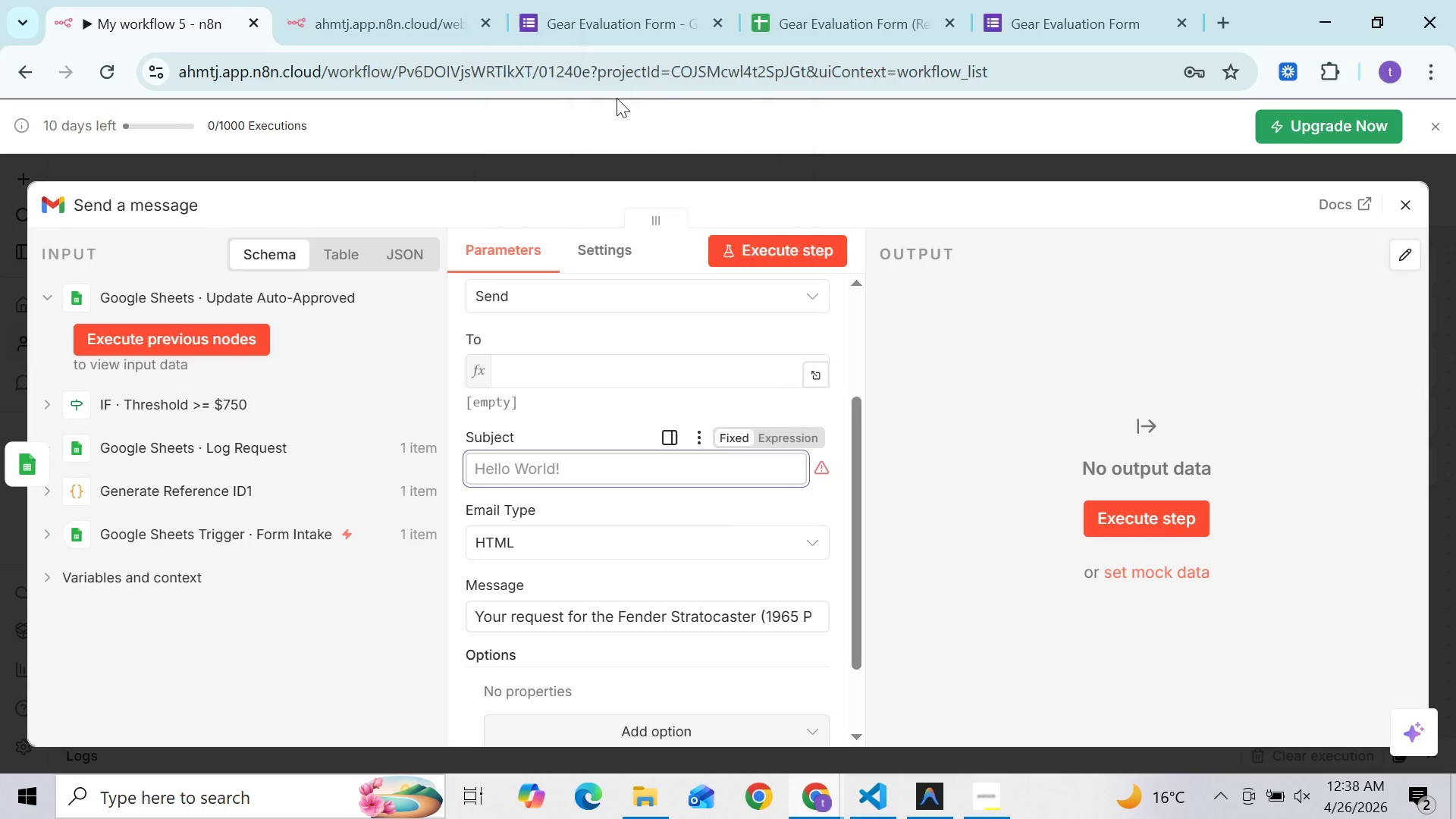 
key(Control+V)
 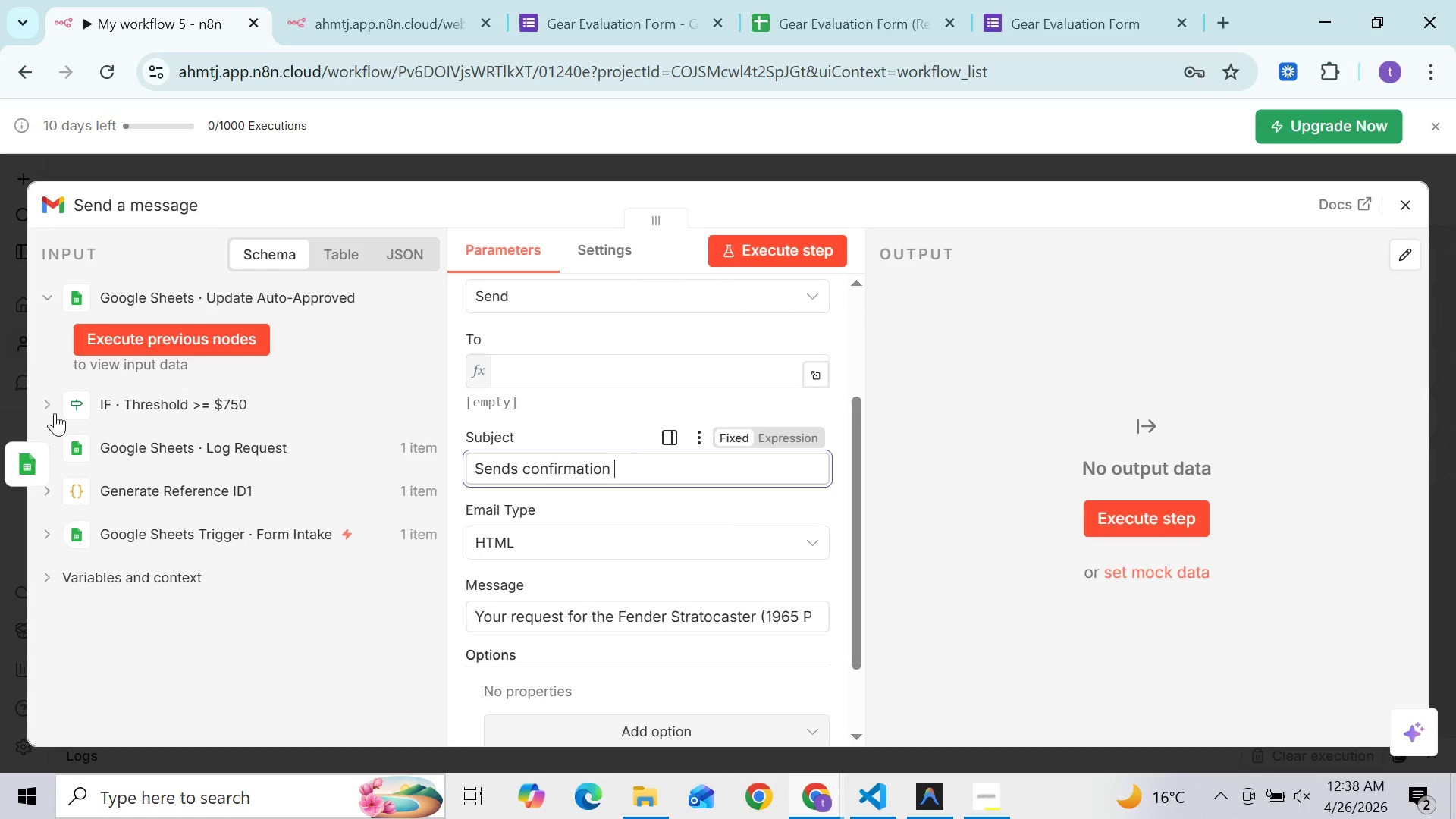 
left_click([52, 441])
 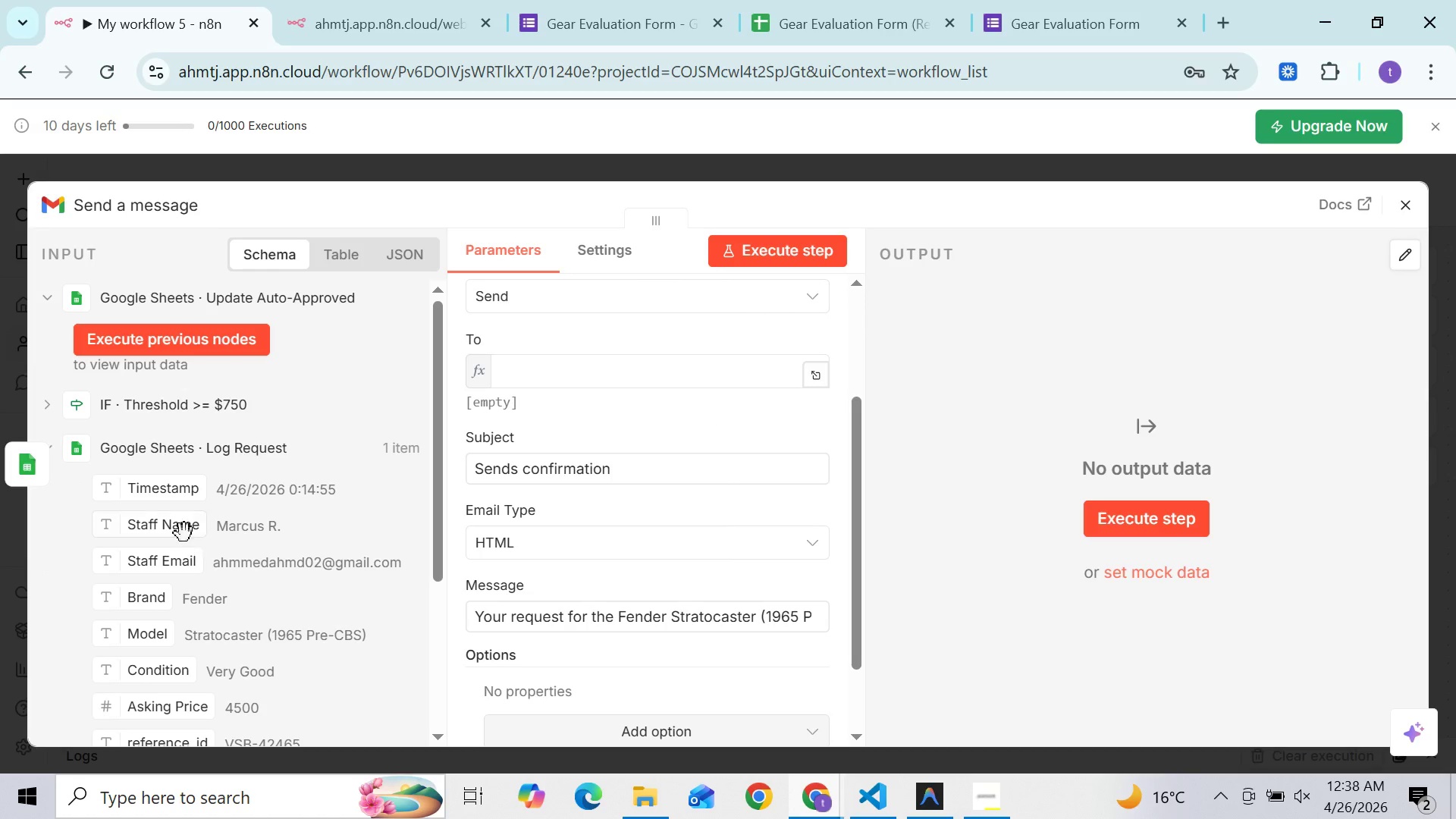 
left_click_drag(start_coordinate=[184, 527], to_coordinate=[668, 471])
 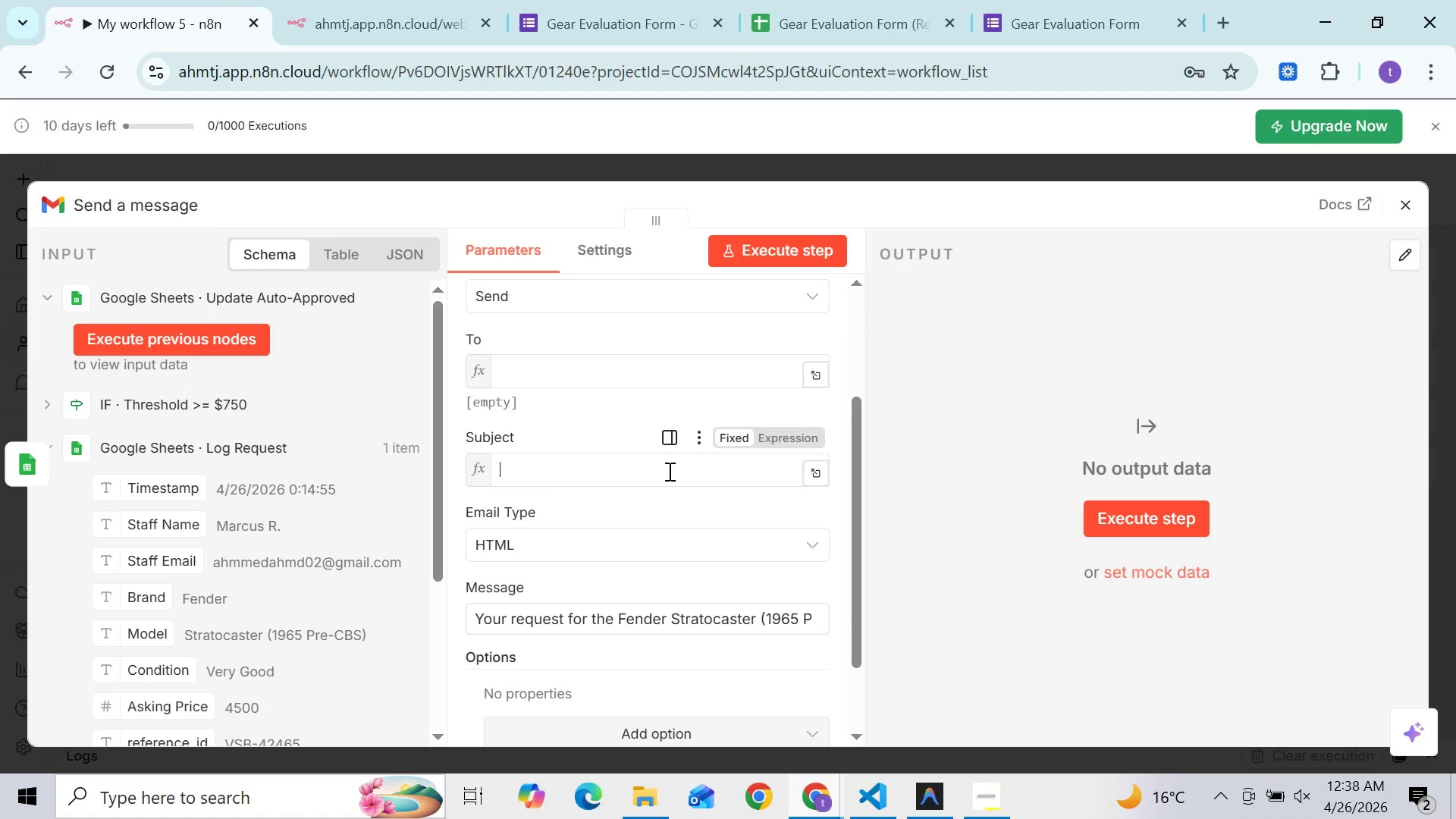 
left_click([668, 472])
 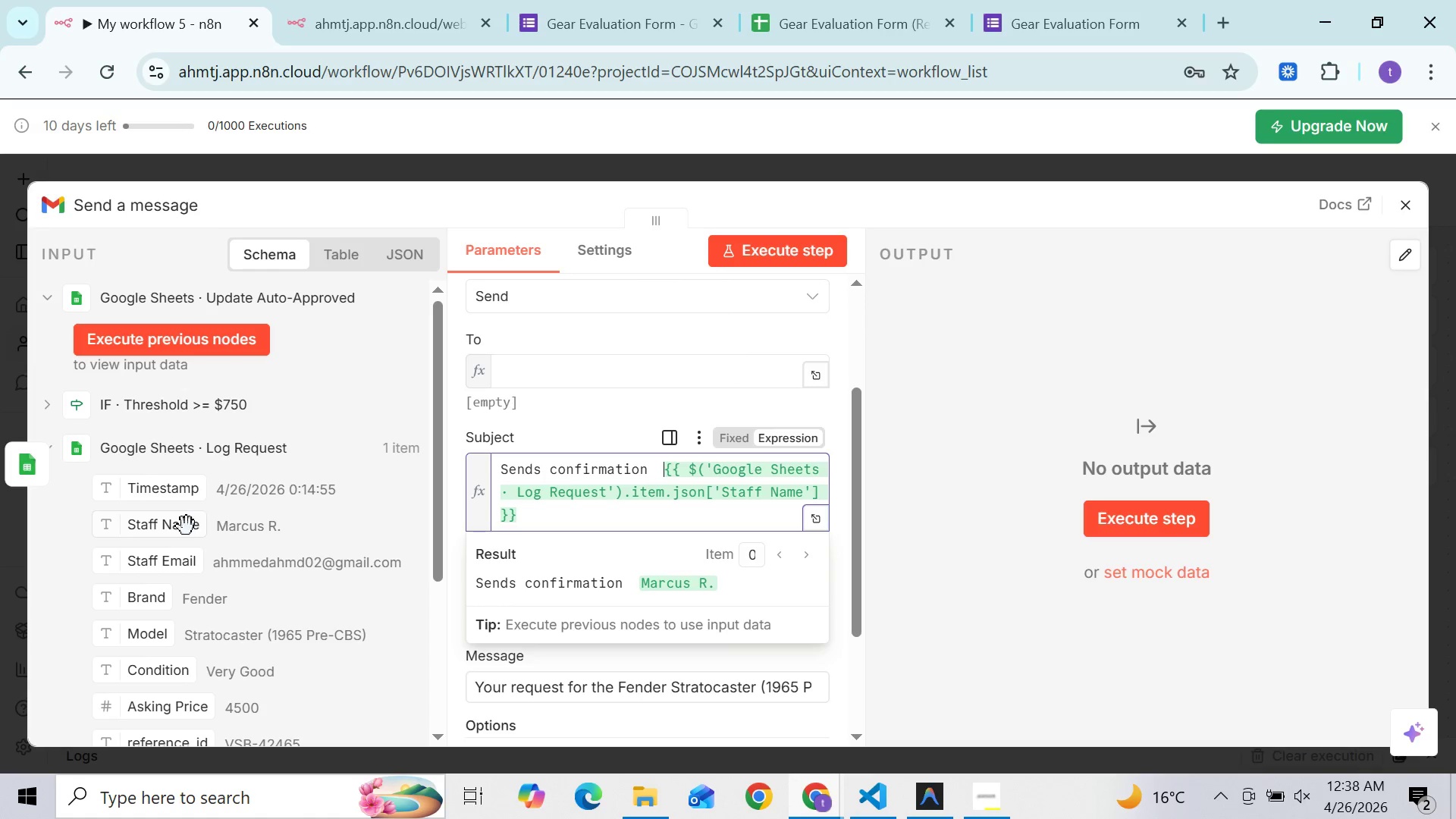 
left_click_drag(start_coordinate=[171, 566], to_coordinate=[606, 366])
 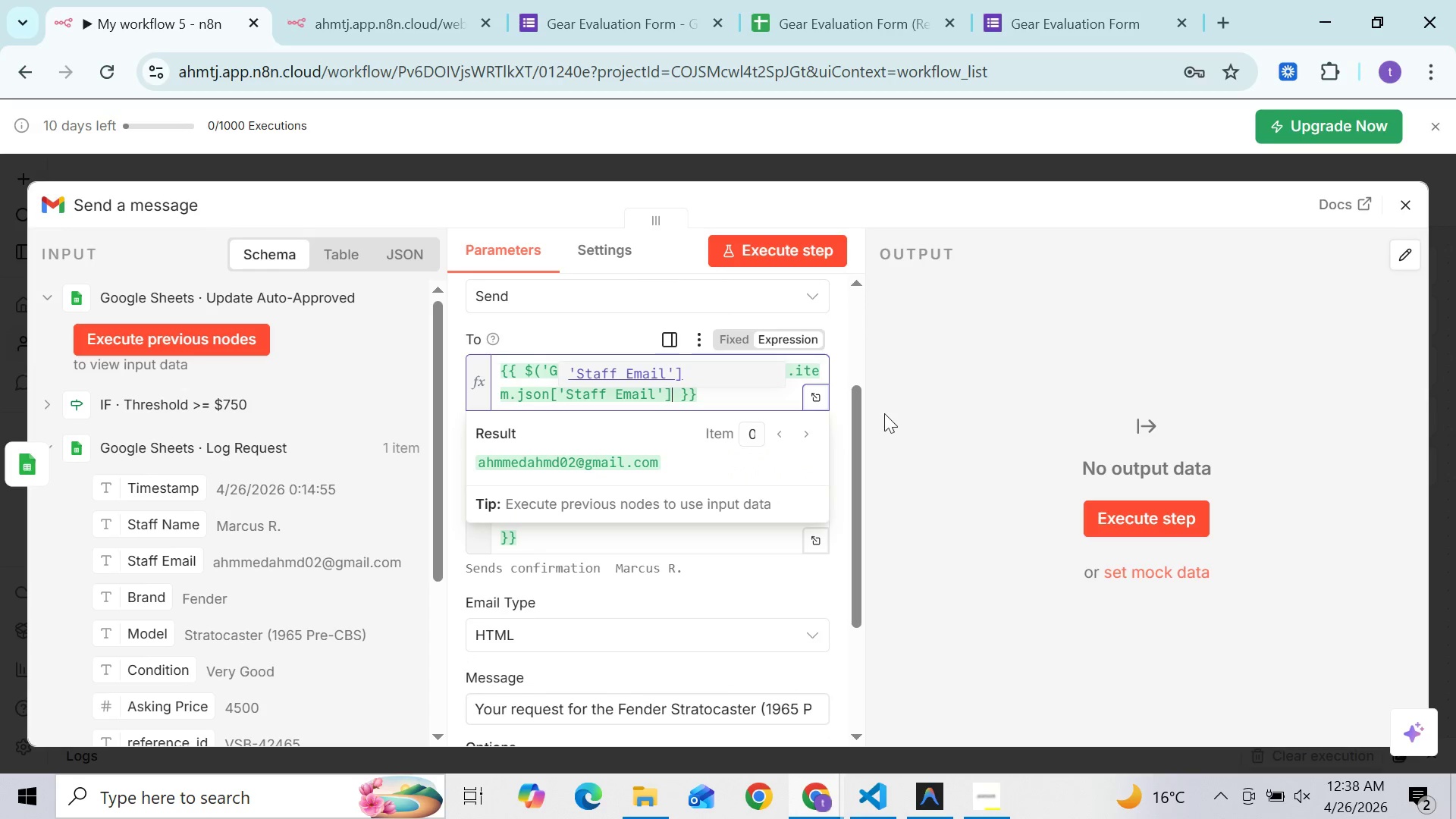 
left_click([895, 419])
 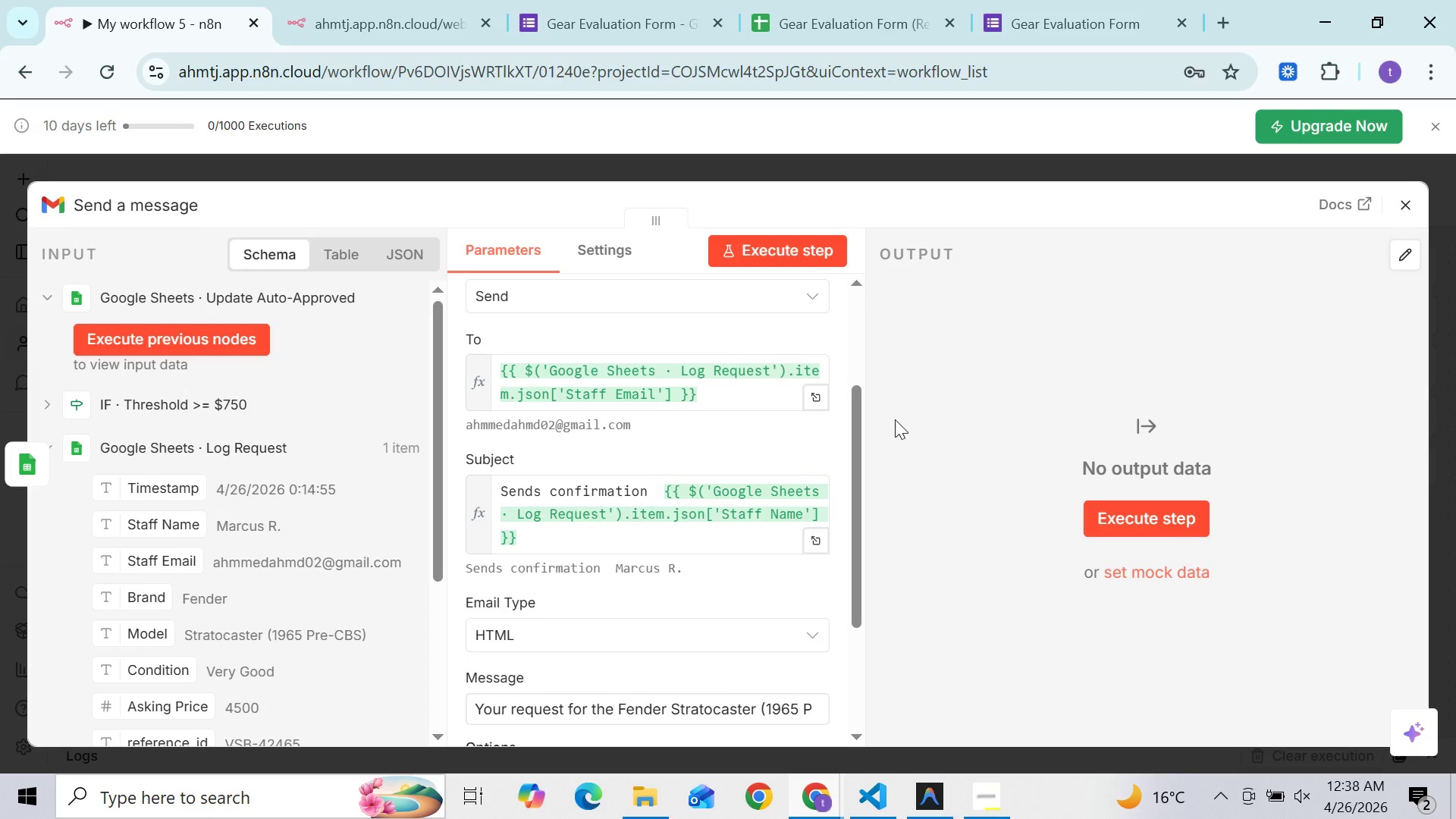 
mouse_move([655, 712])
 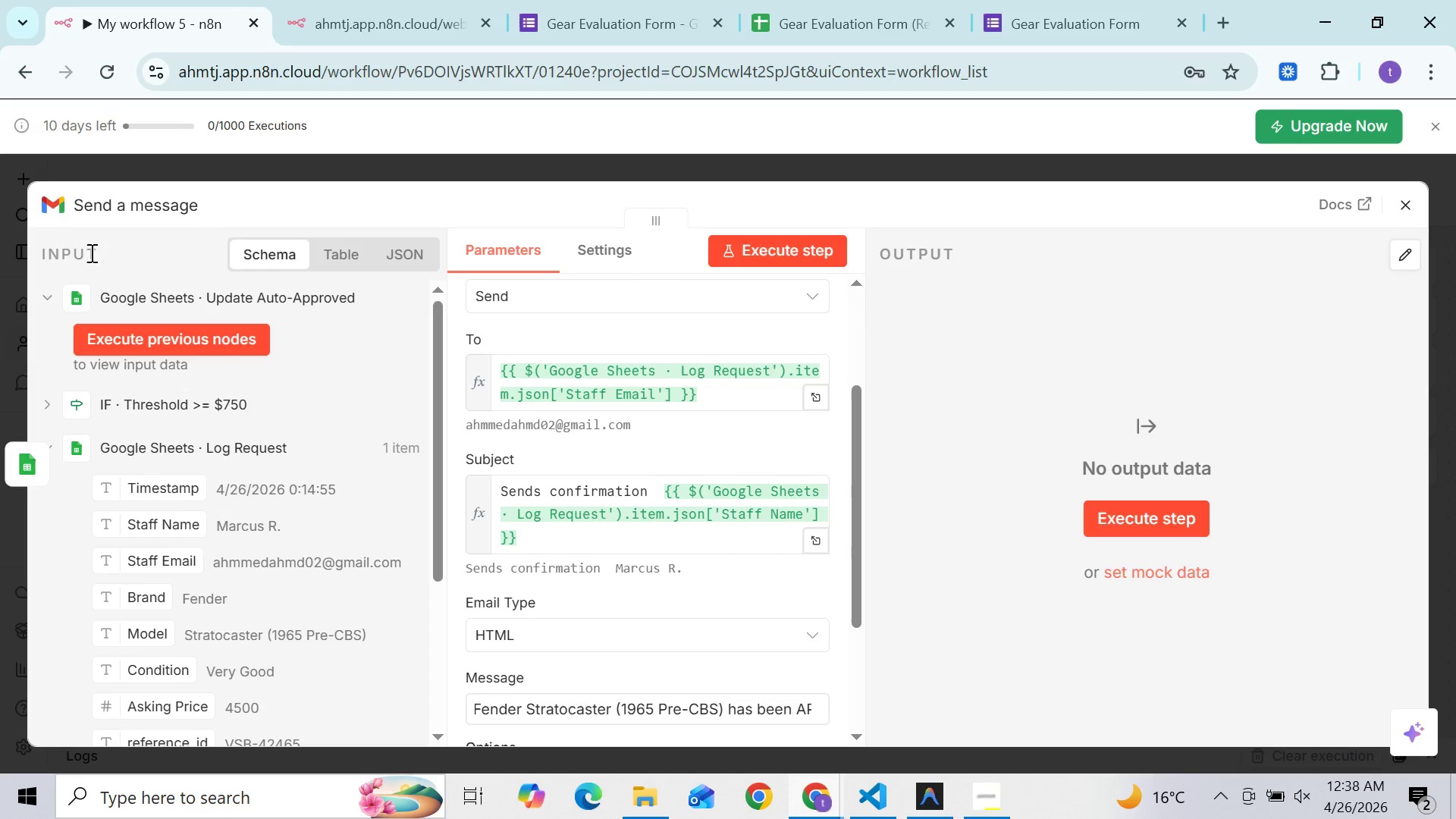 
wait(11.94)
 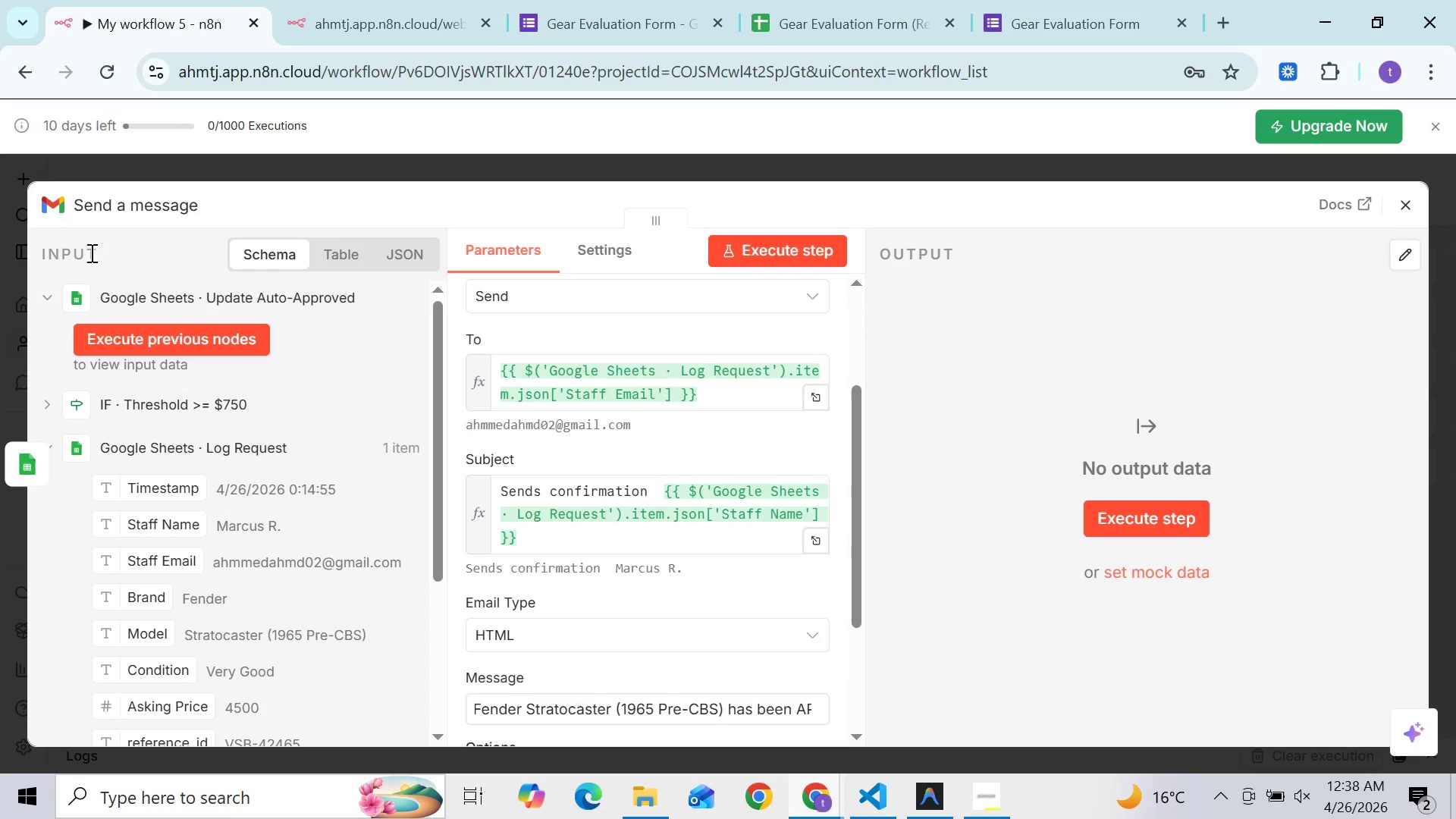 
mouse_move([801, 44])
 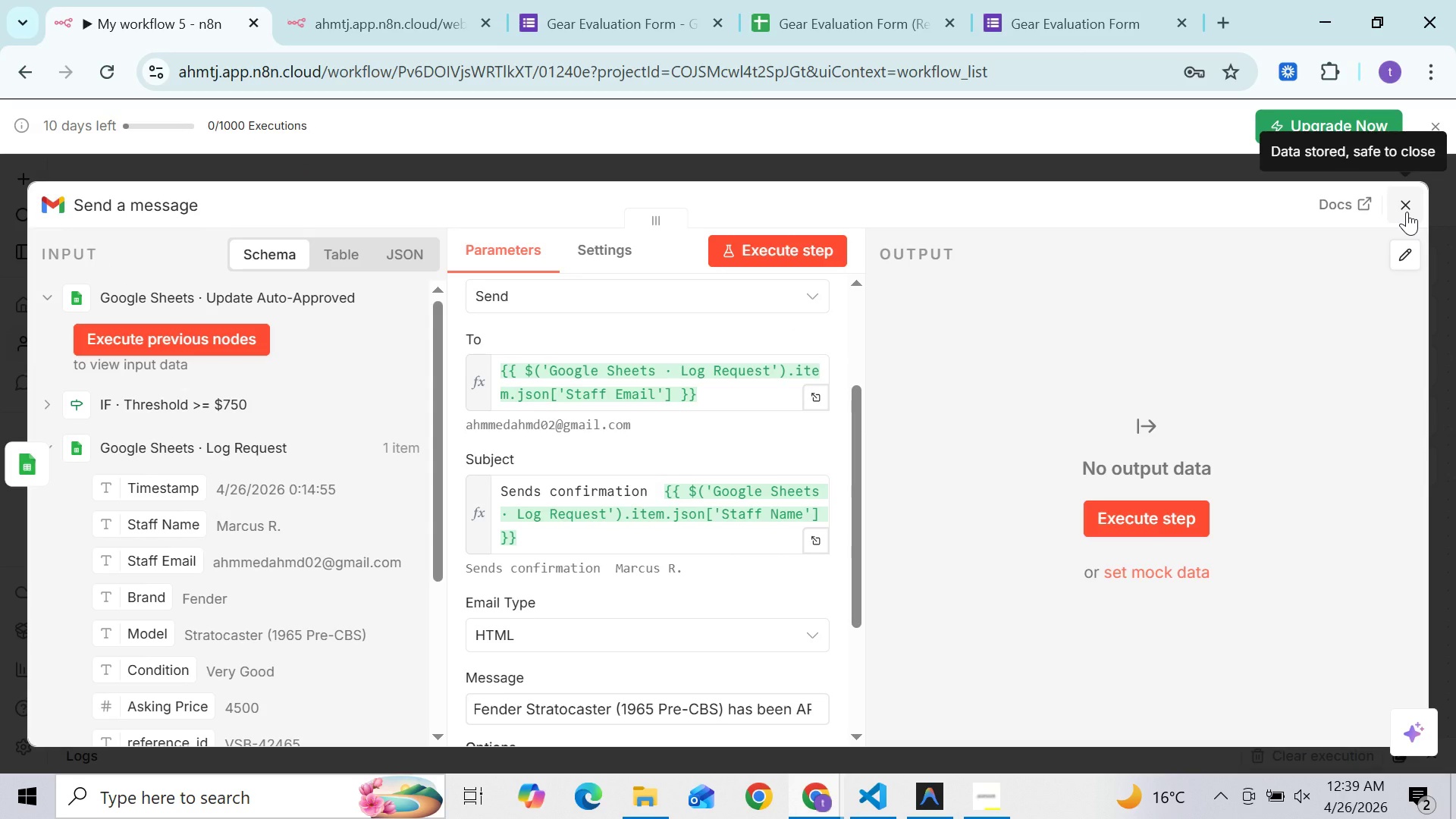 
left_click([1407, 212])
 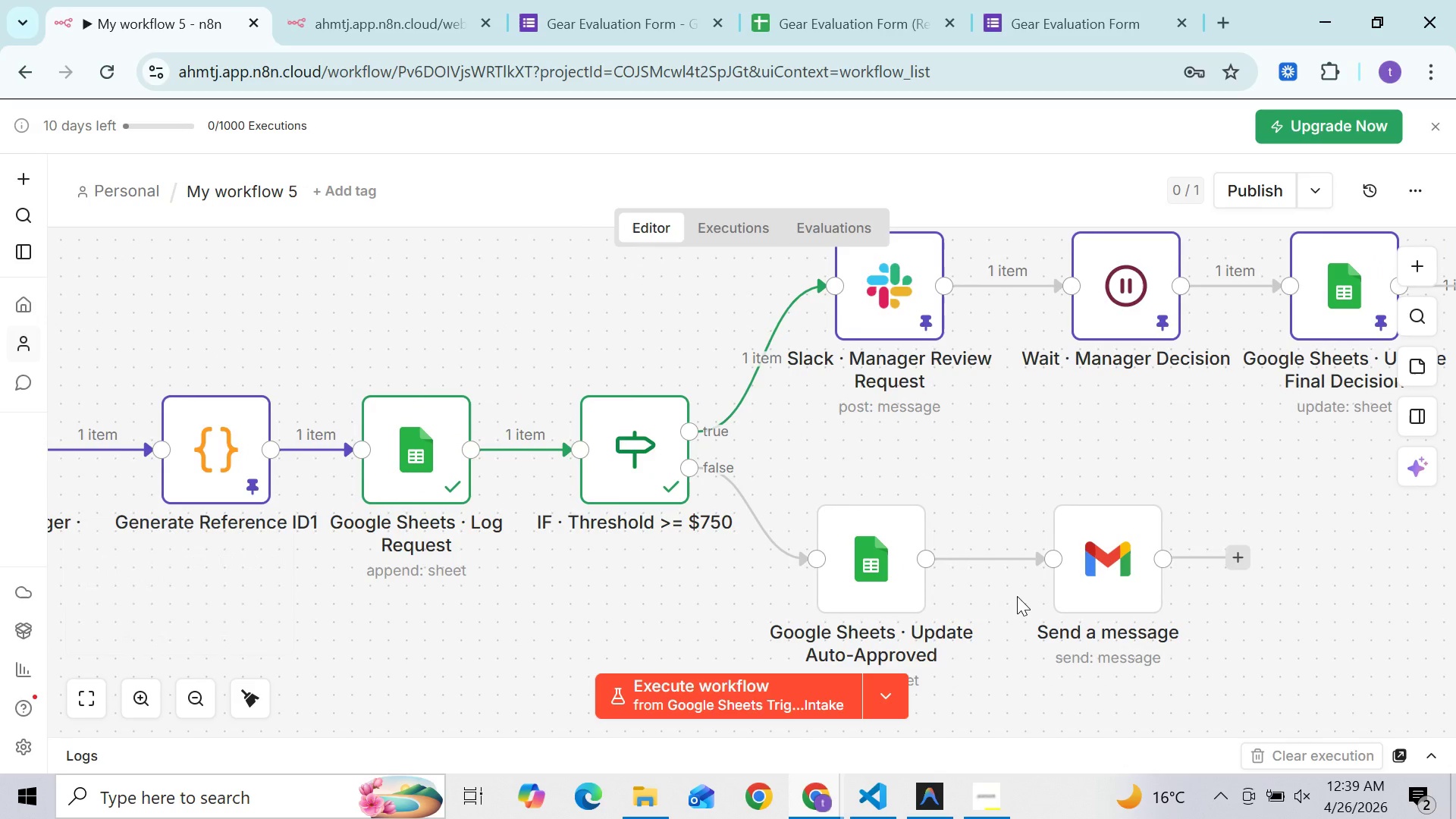 
wait(12.08)
 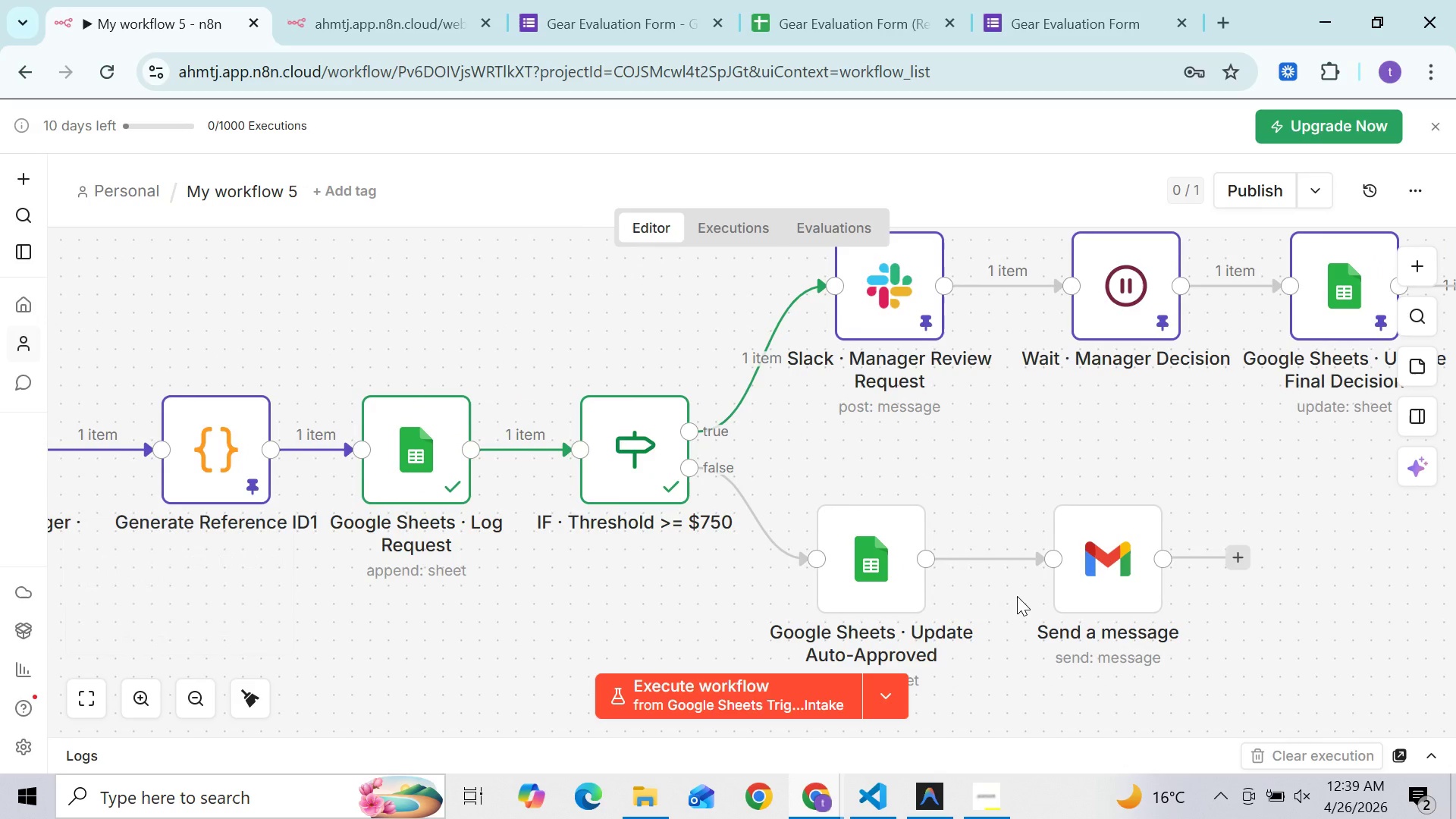 
left_click([83, 701])
 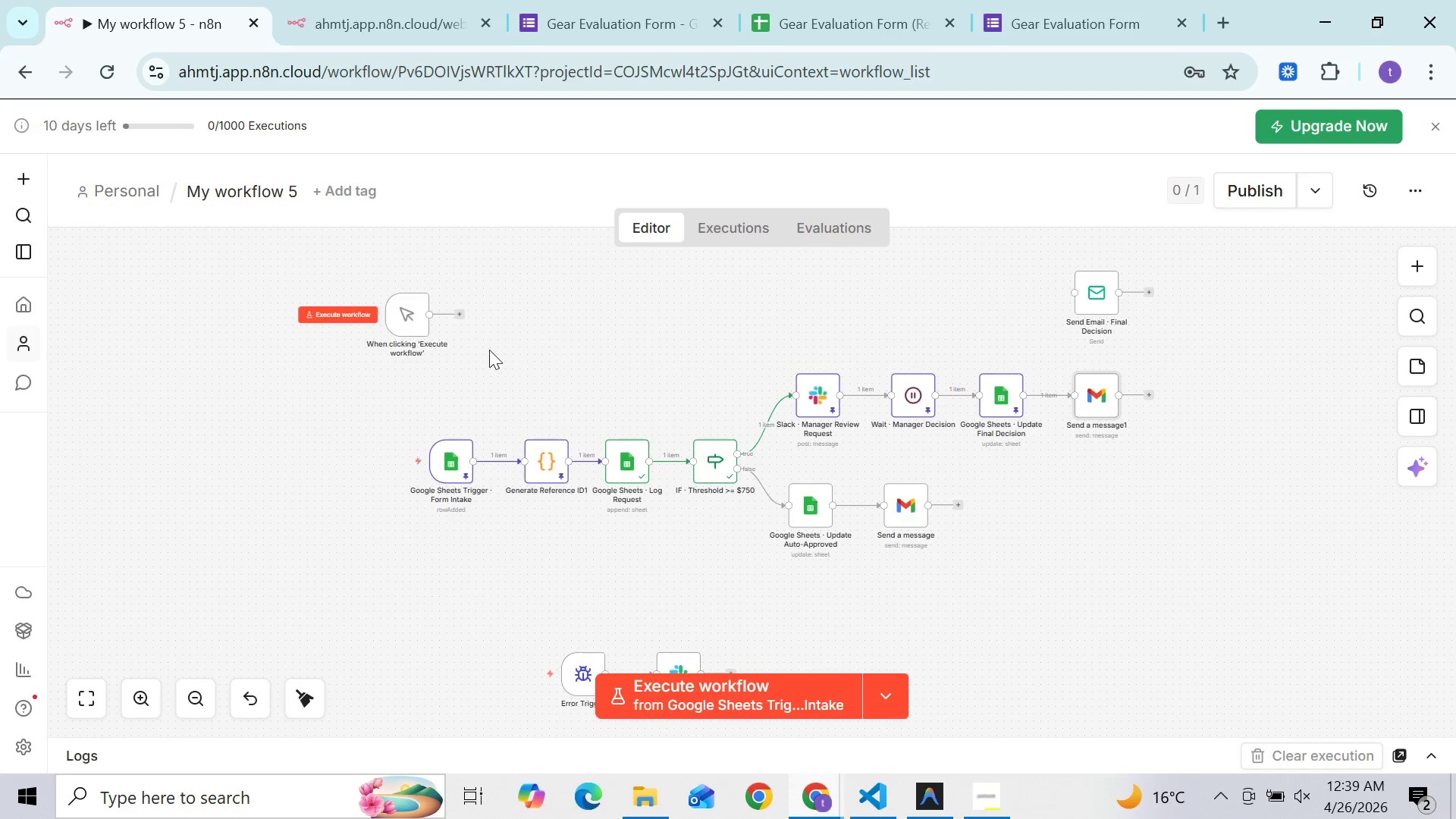 
left_click_drag(start_coordinate=[489, 345], to_coordinate=[362, 304])
 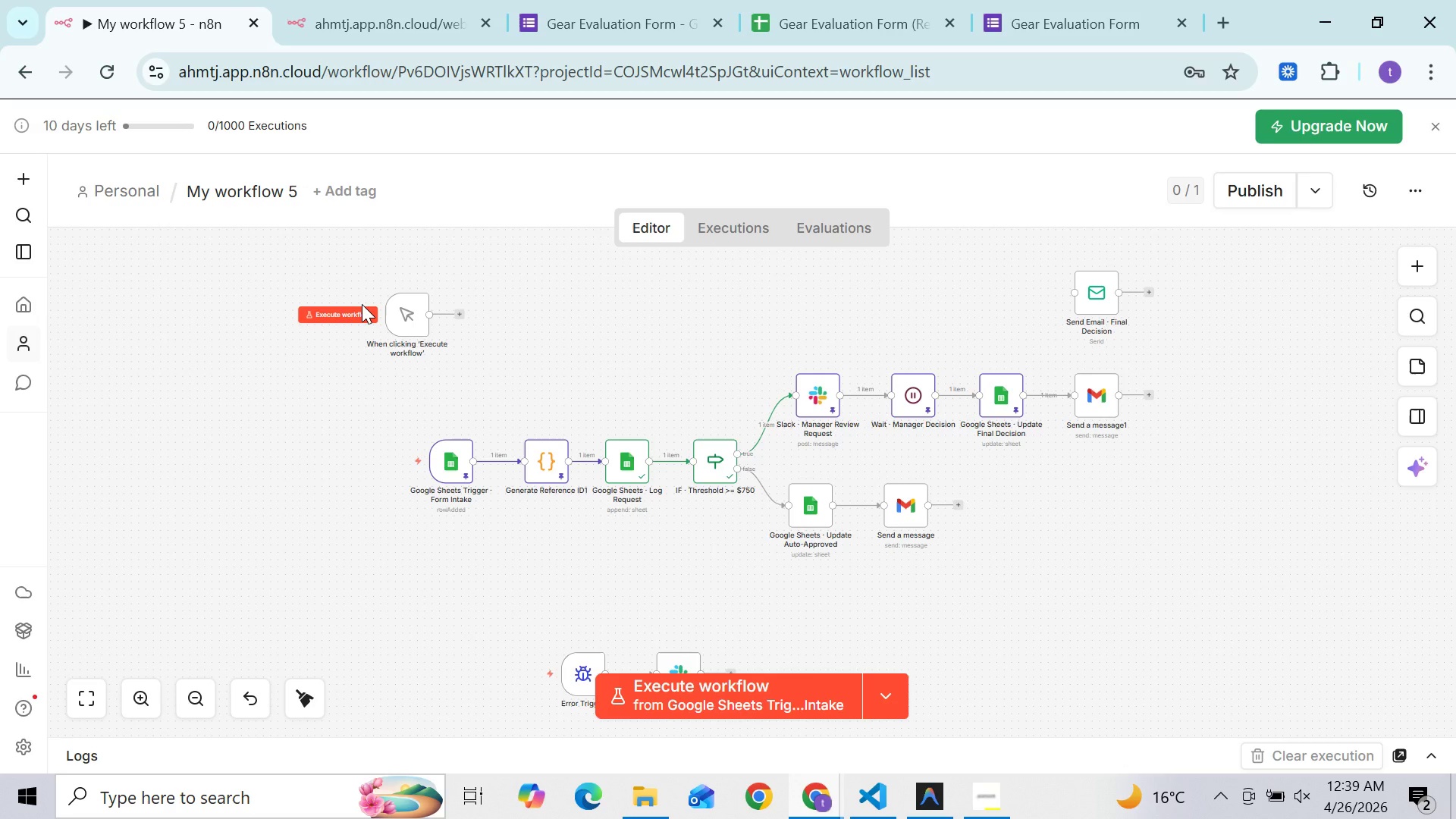 
key(Backspace)
 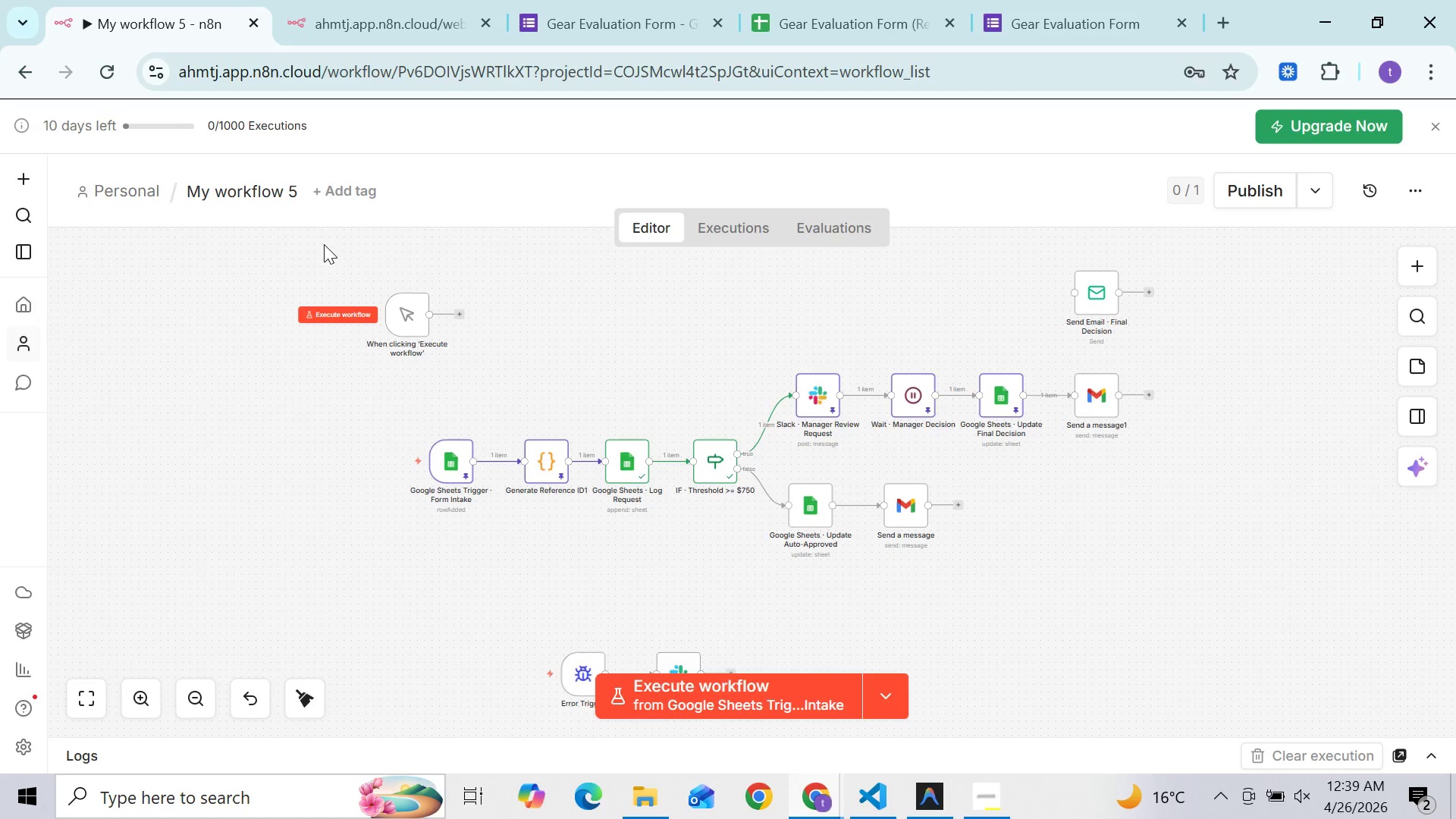 
left_click_drag(start_coordinate=[324, 244], to_coordinate=[516, 365])
 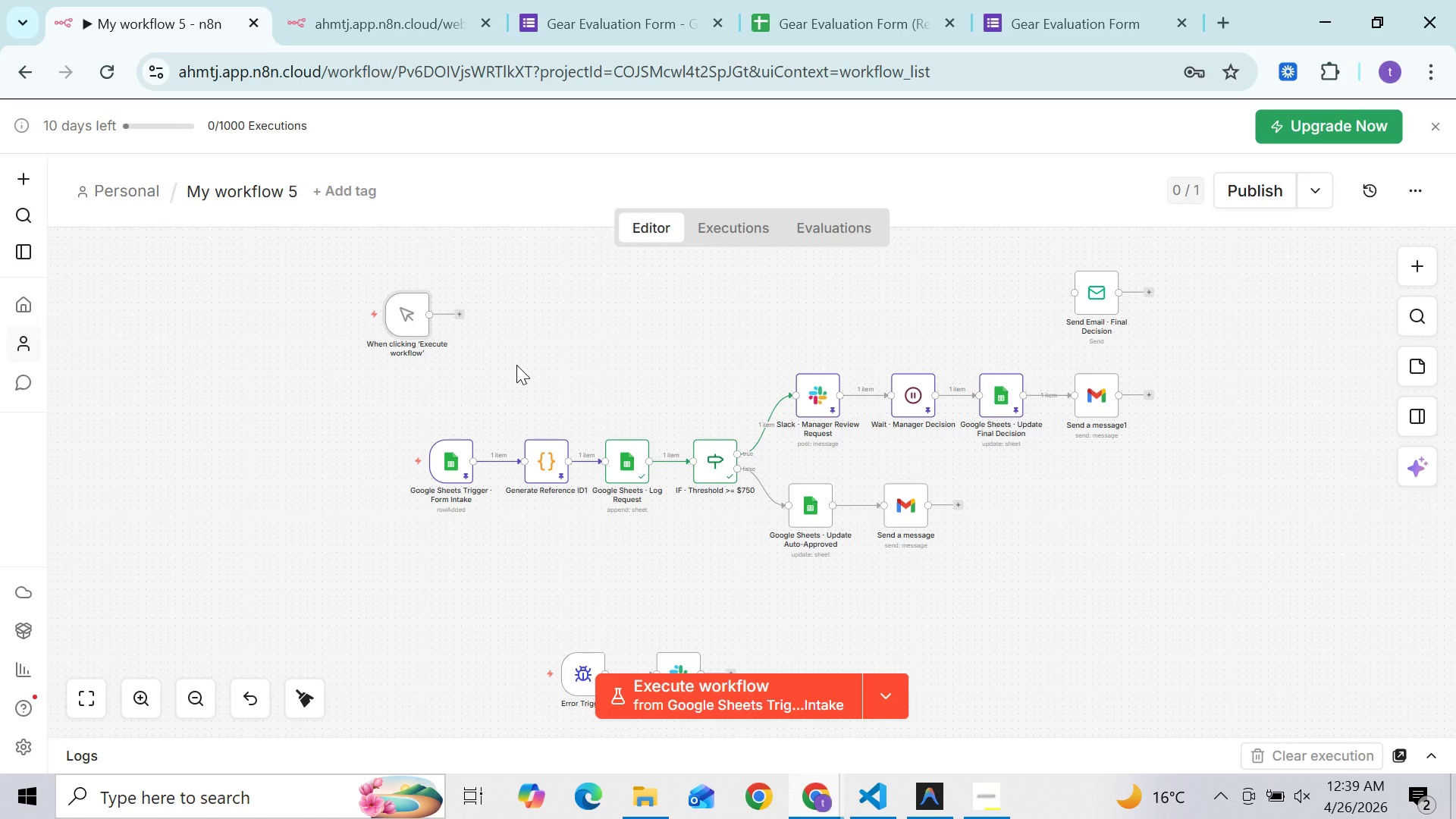 
key(Backspace)
 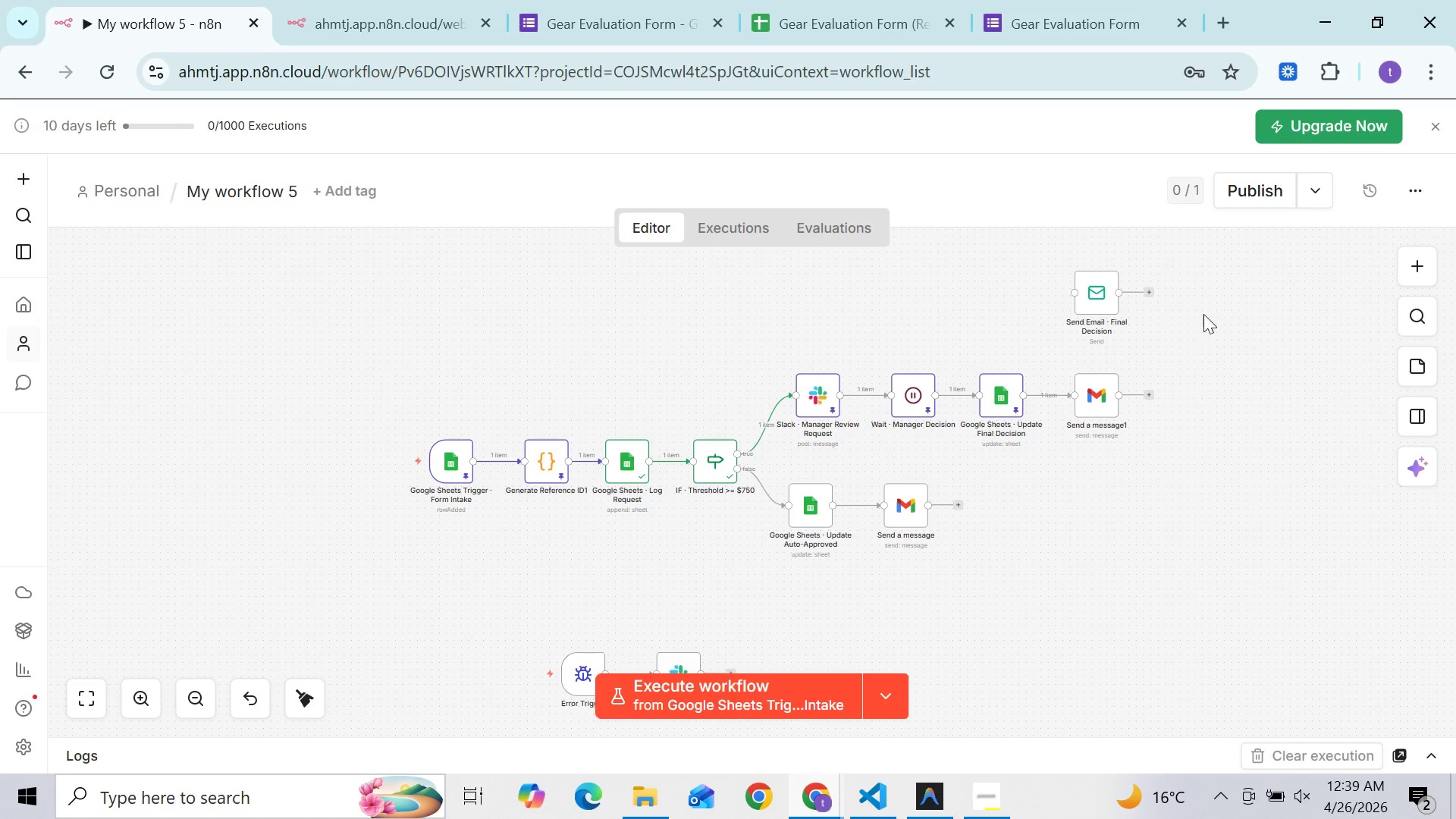 
left_click_drag(start_coordinate=[1200, 314], to_coordinate=[1067, 262])
 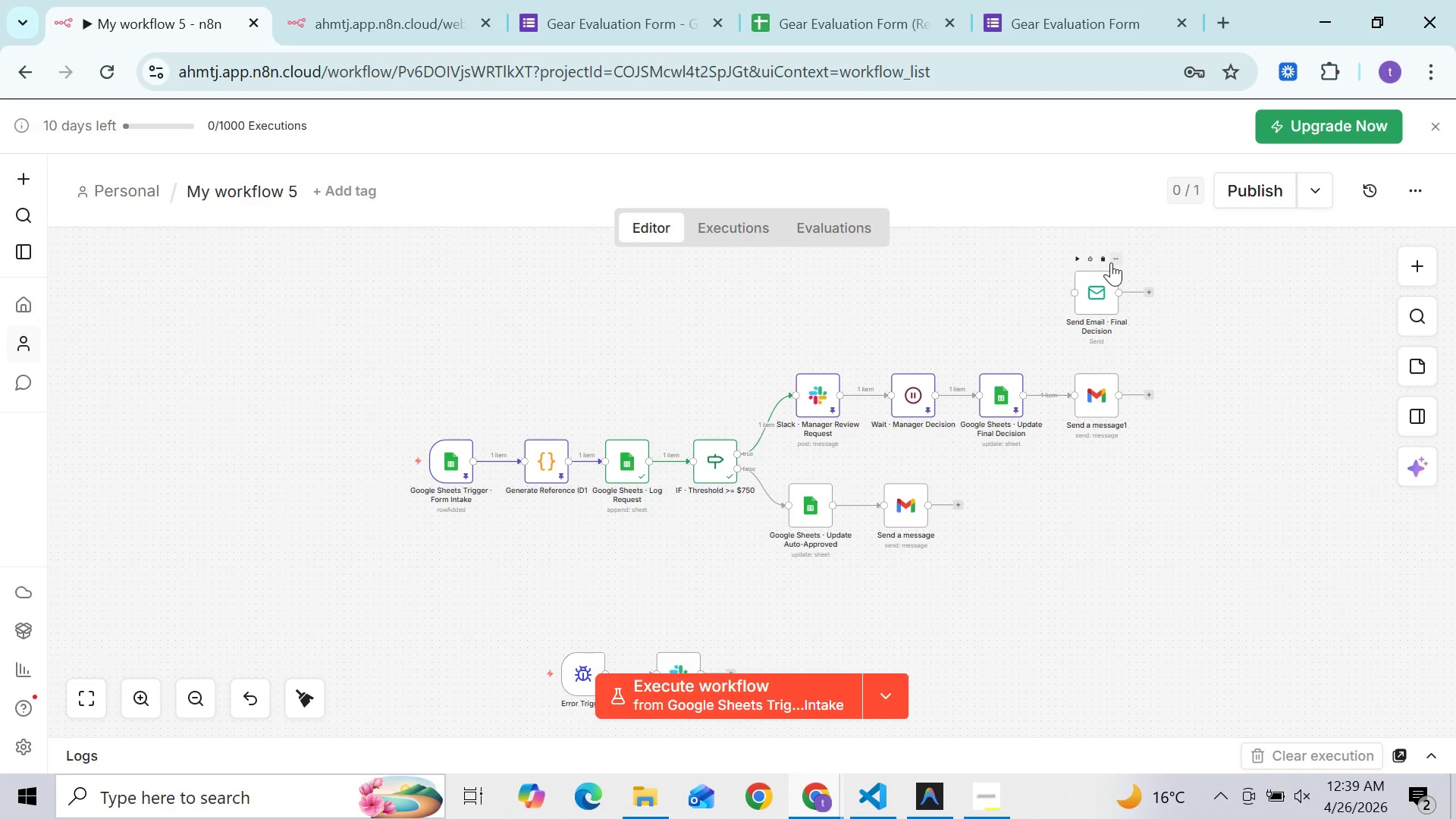 
left_click([1113, 260])
 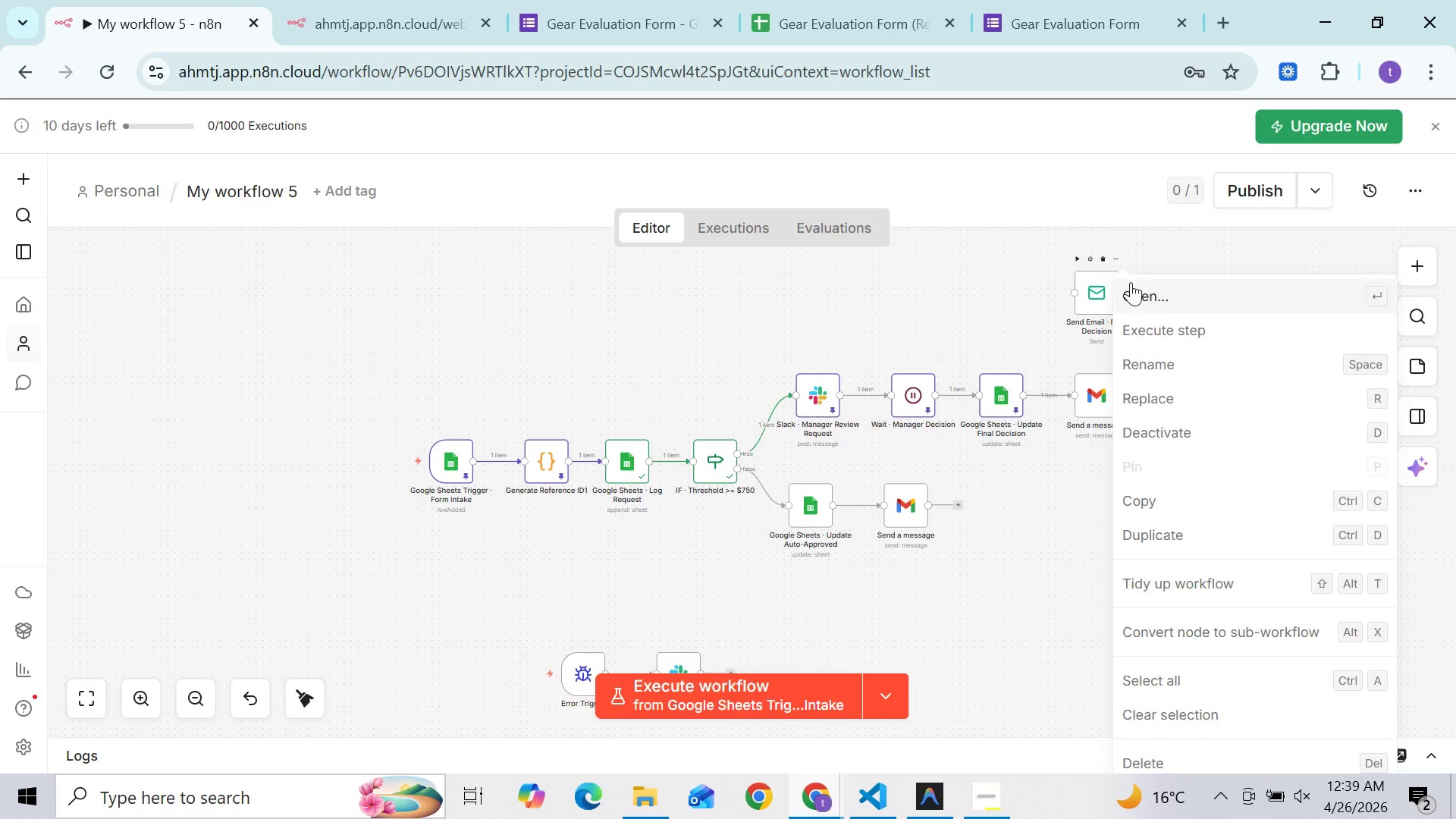 
left_click([1133, 284])
 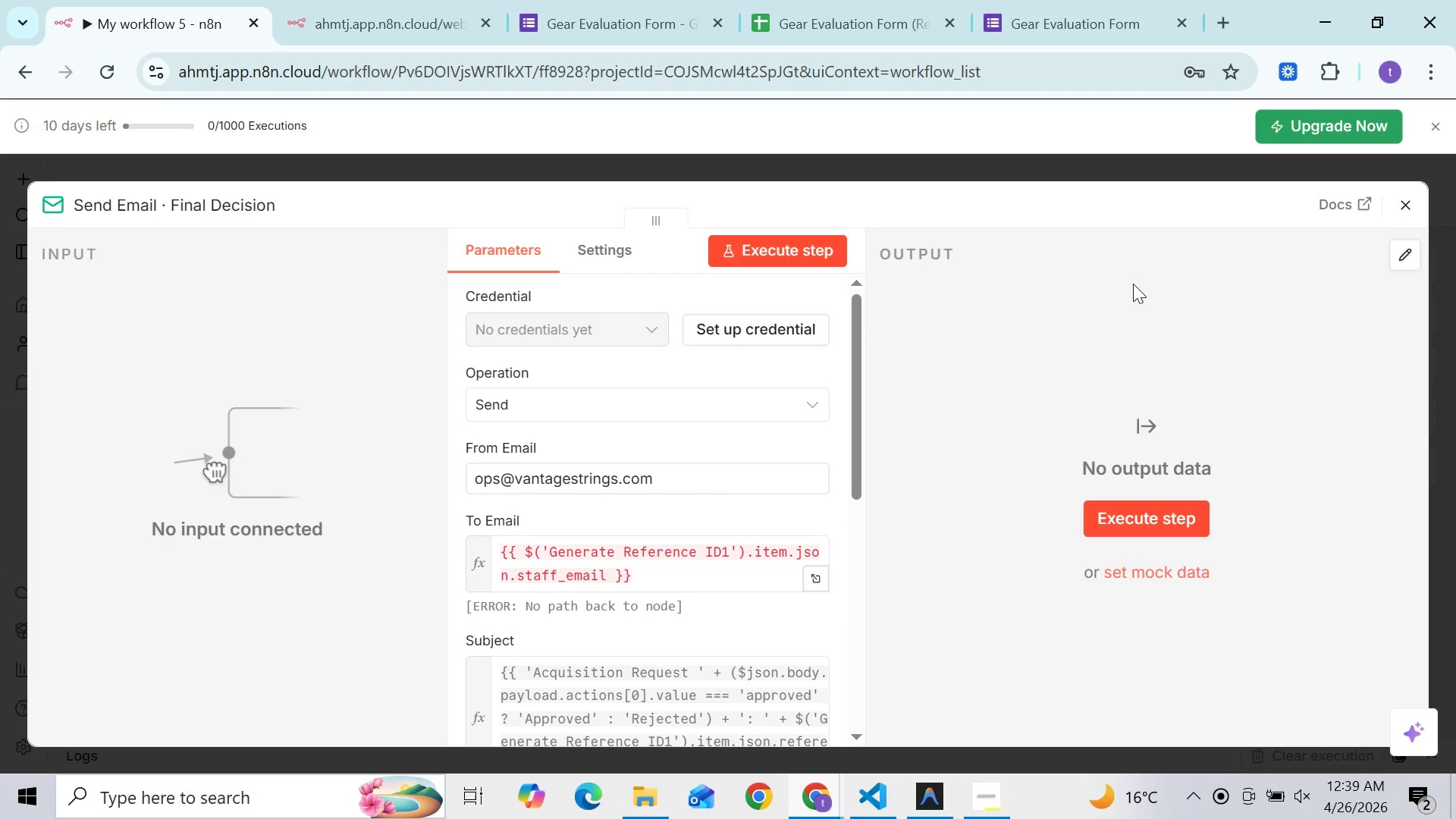 
mouse_move([693, 567])
 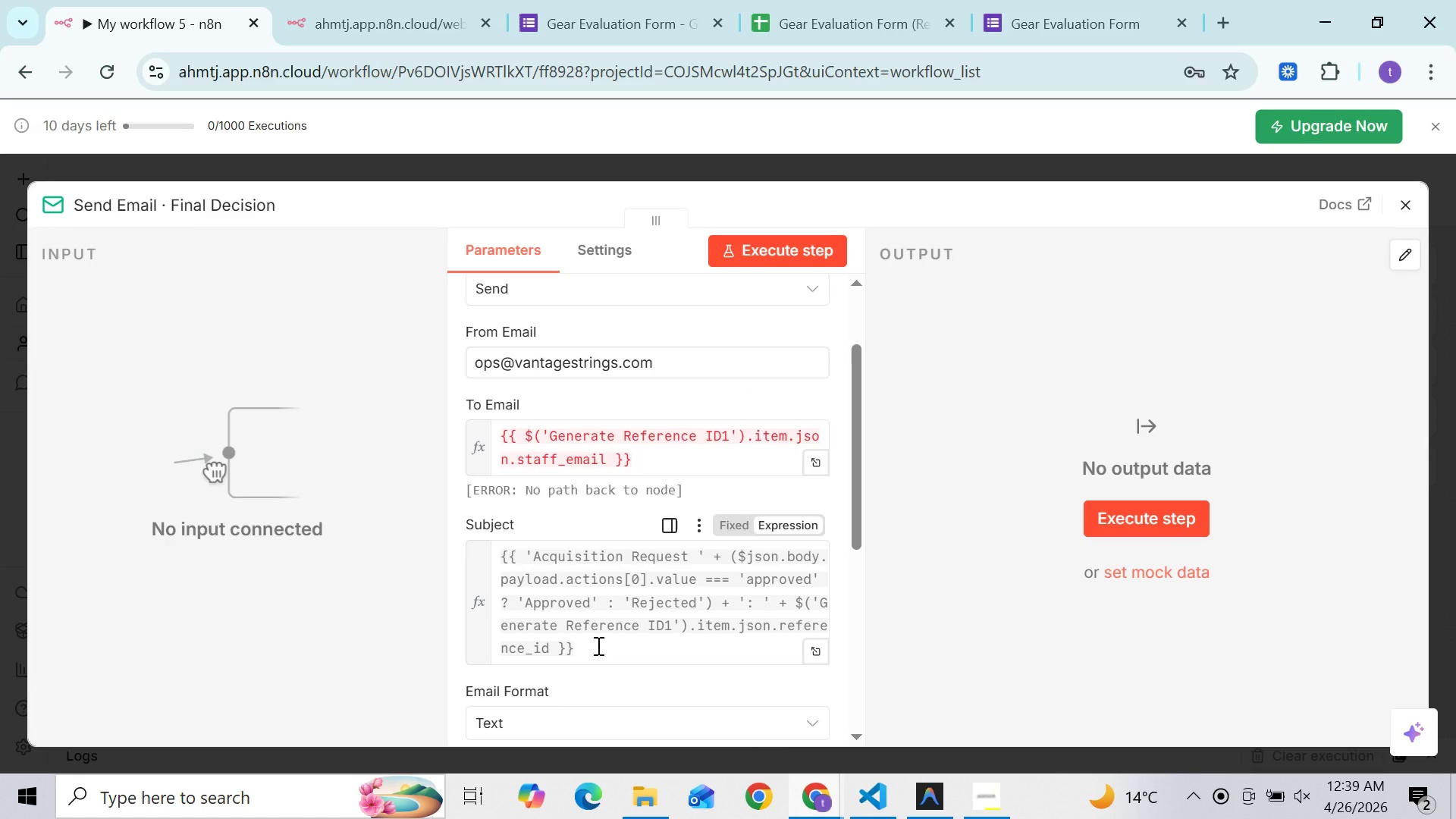 
left_click_drag(start_coordinate=[597, 645], to_coordinate=[498, 560])
 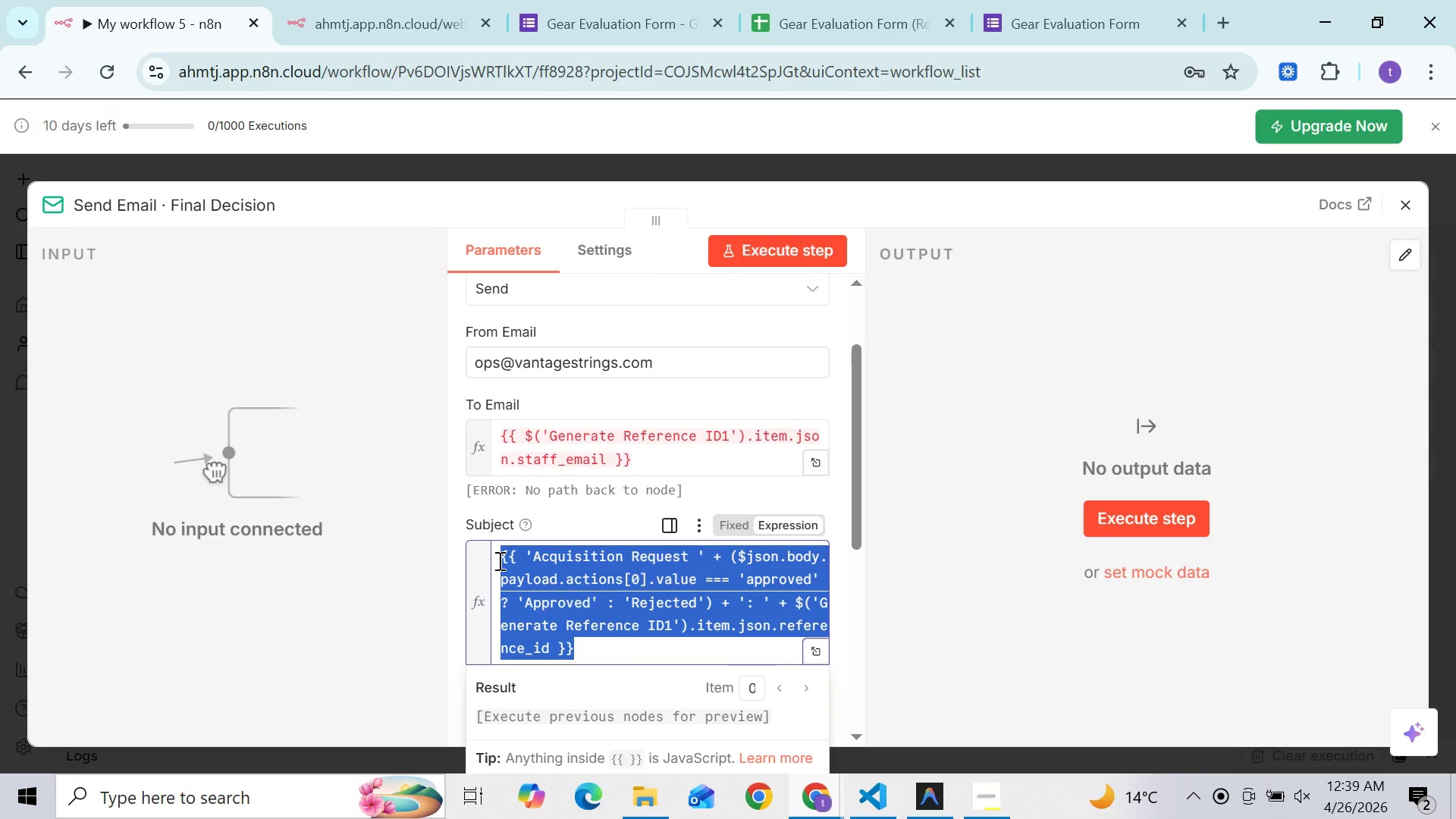 
hold_key(key=ControlLeft, duration=0.73)
 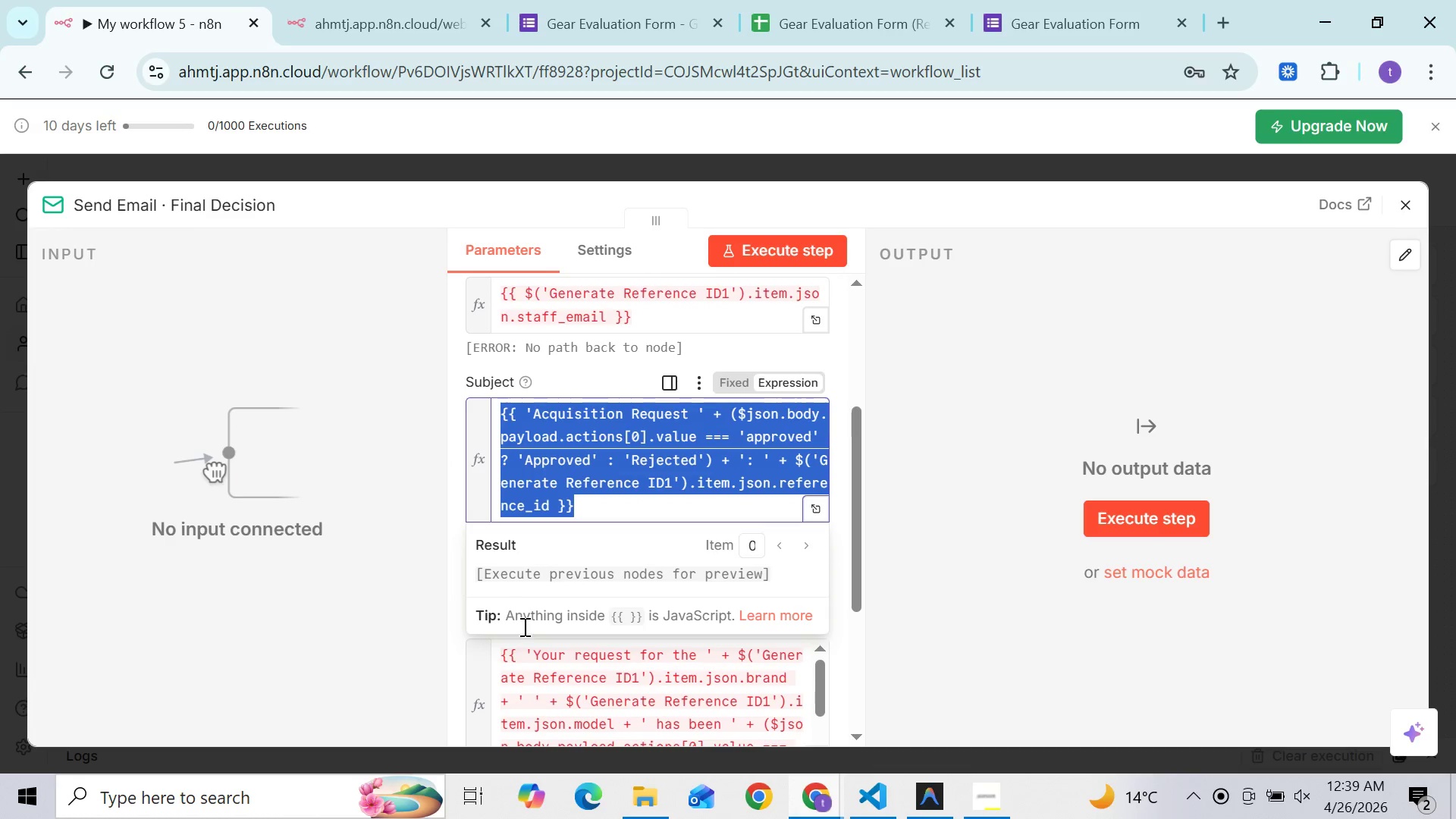 
left_click([535, 666])
 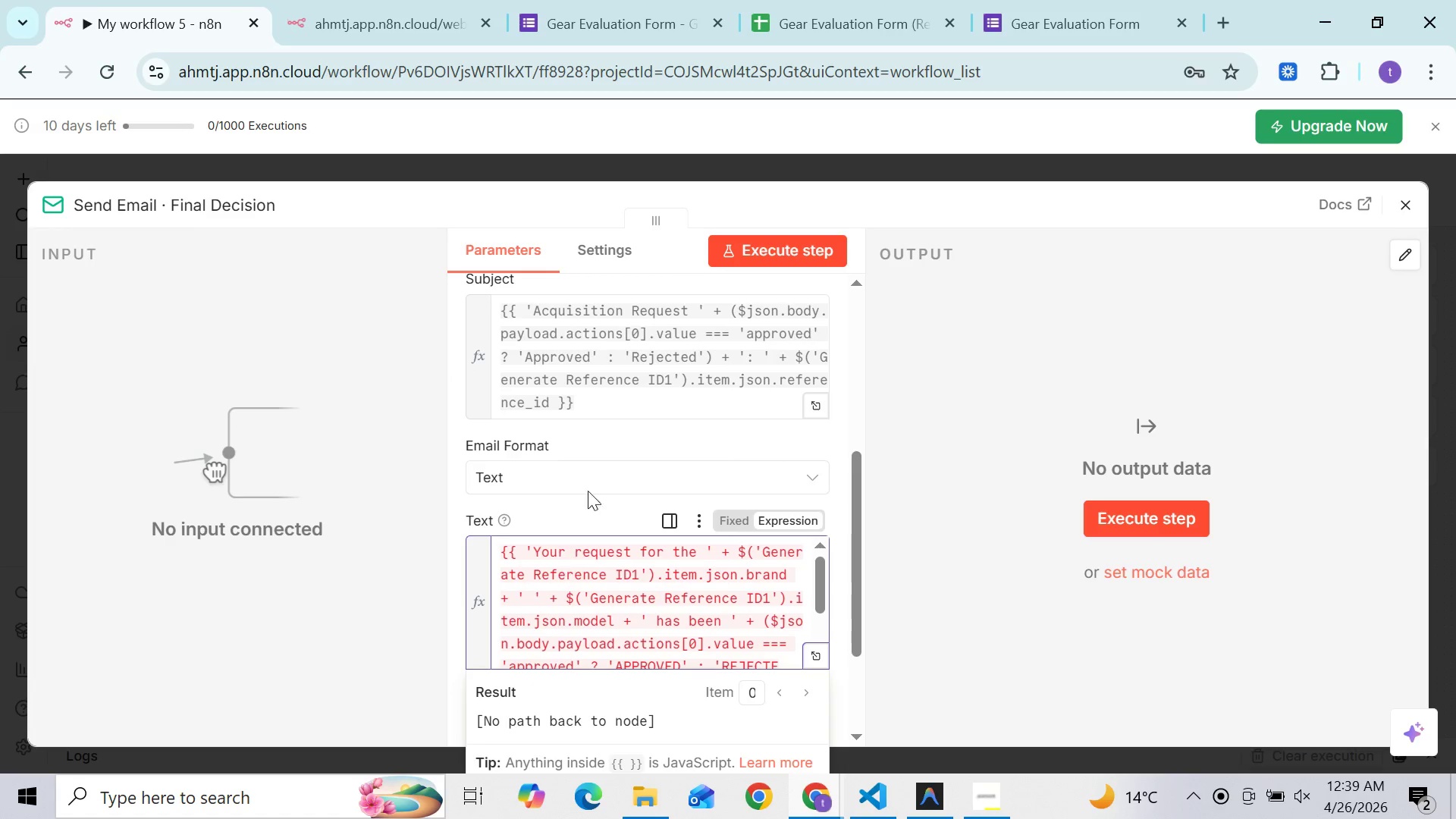 
left_click_drag(start_coordinate=[597, 399], to_coordinate=[502, 310])
 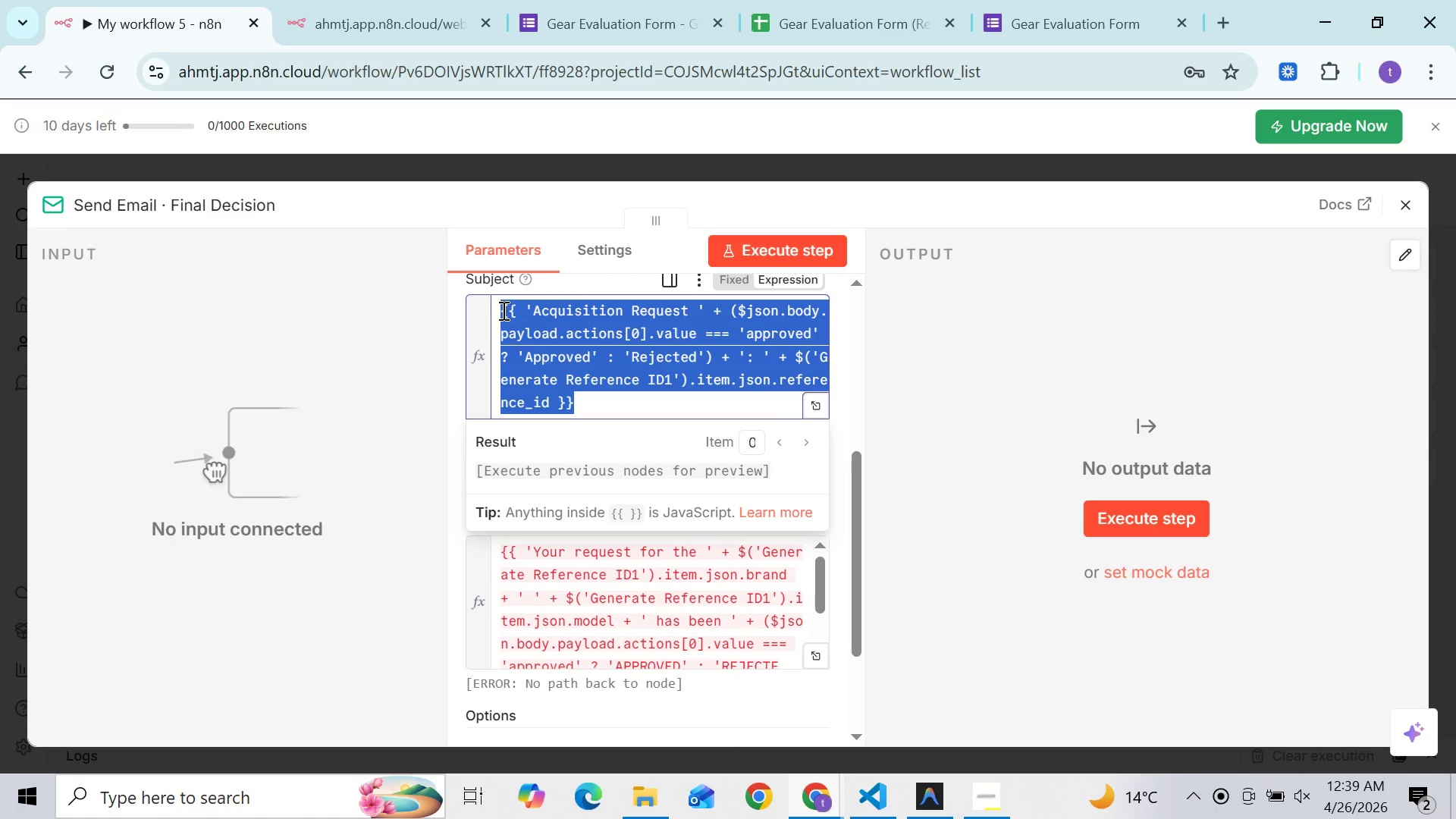 
key(Control+C)
 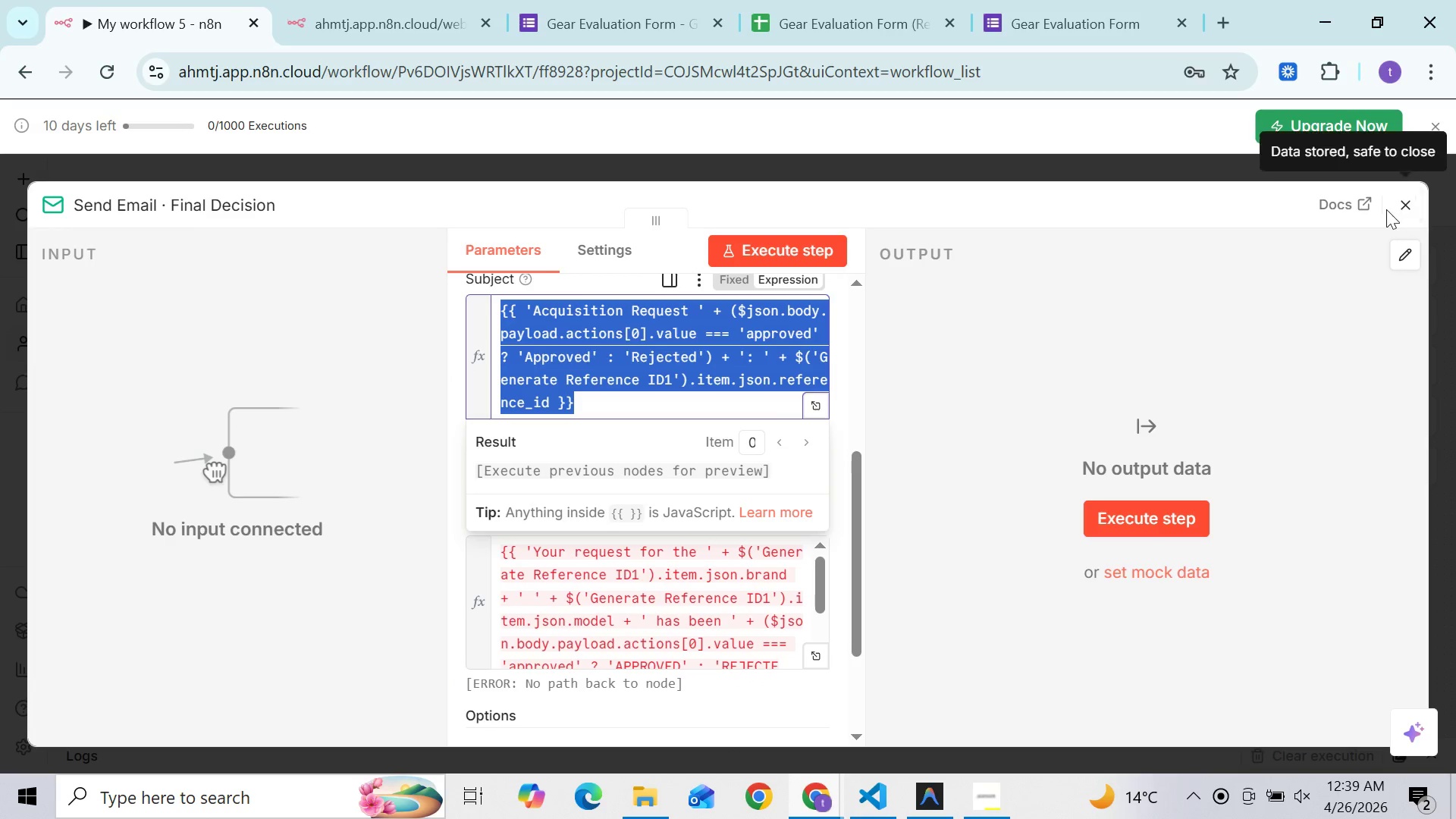 
left_click([1401, 209])
 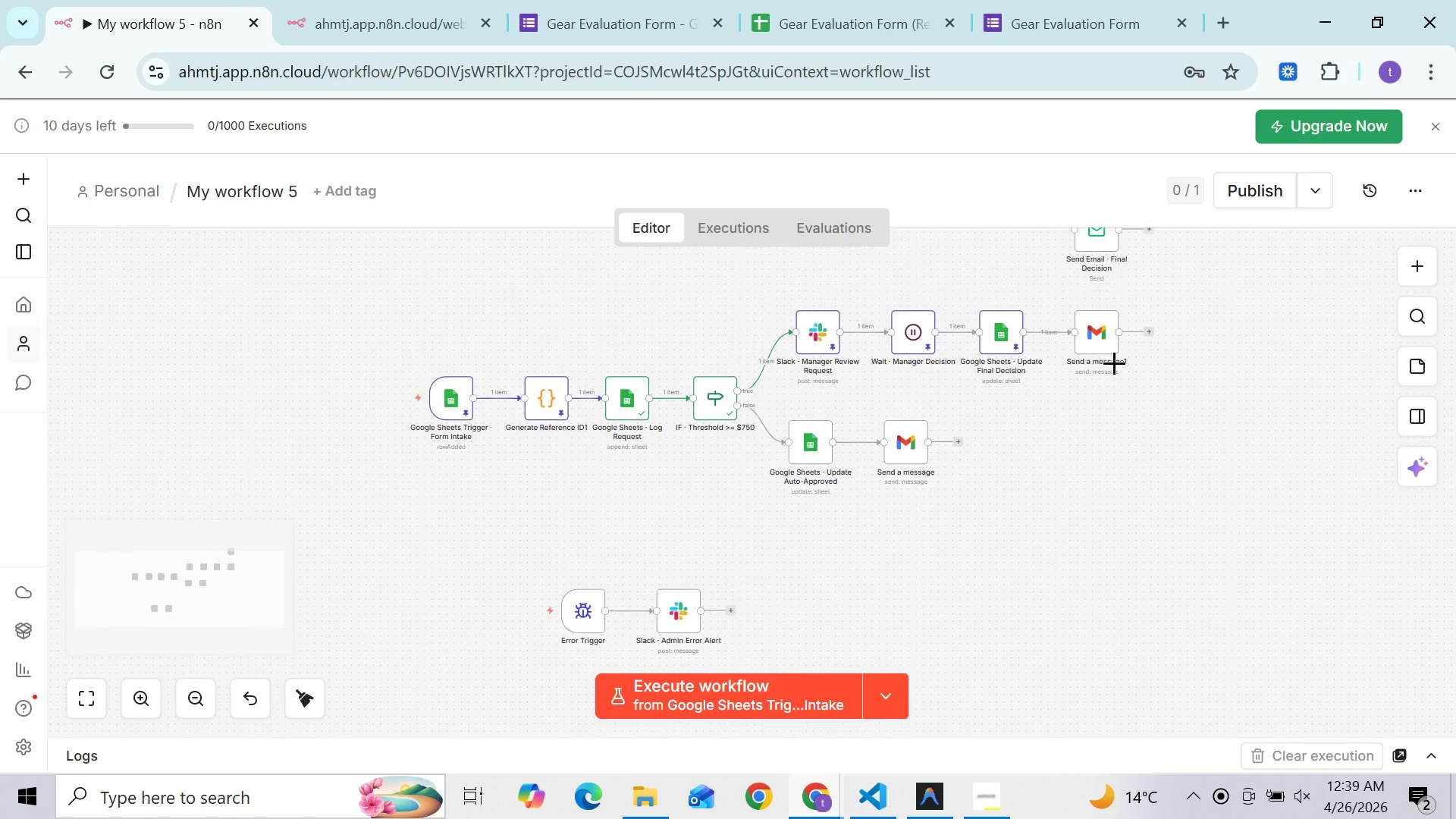 
wait(7.55)
 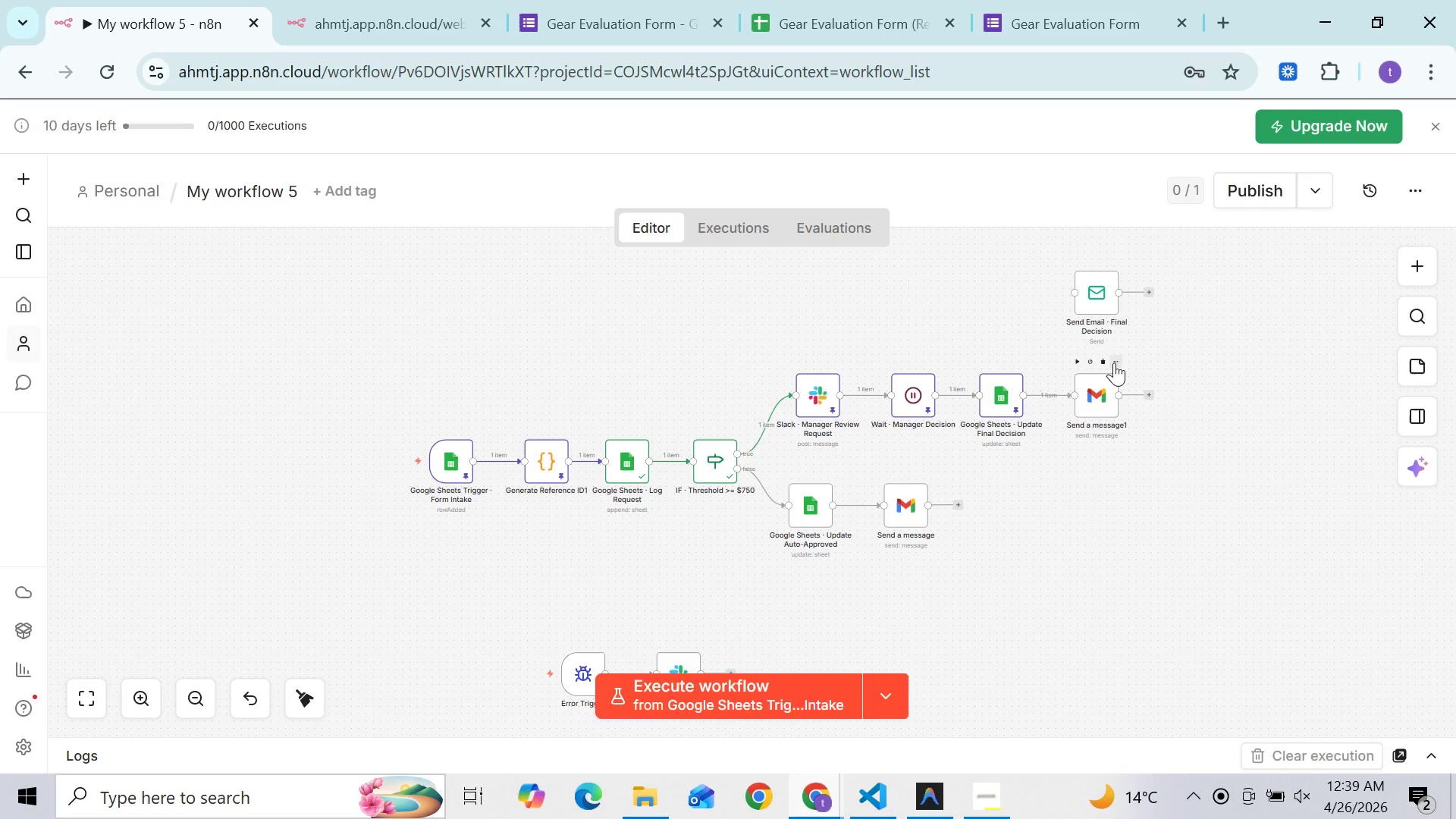 
left_click([90, 706])
 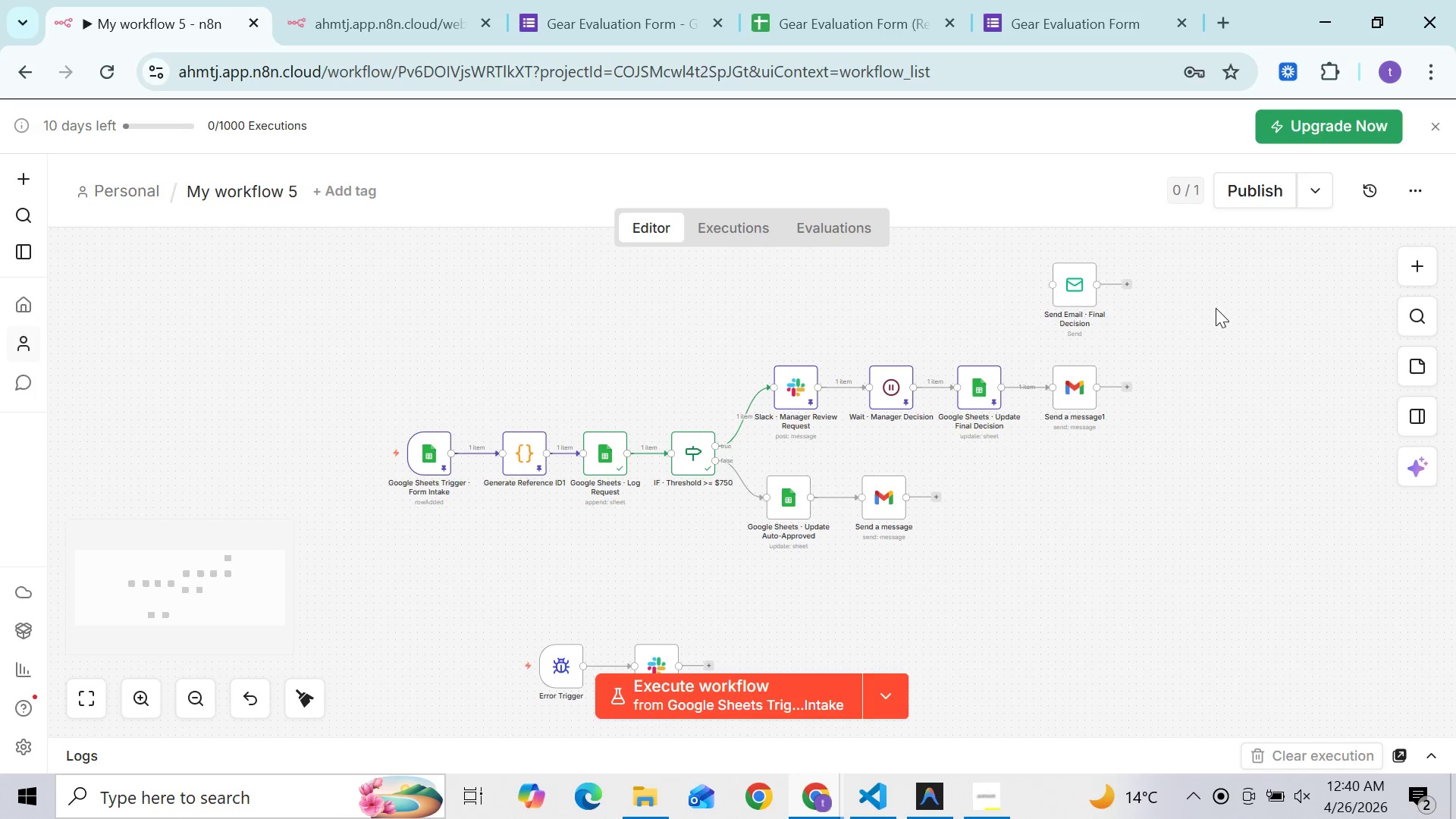 
wait(5.67)
 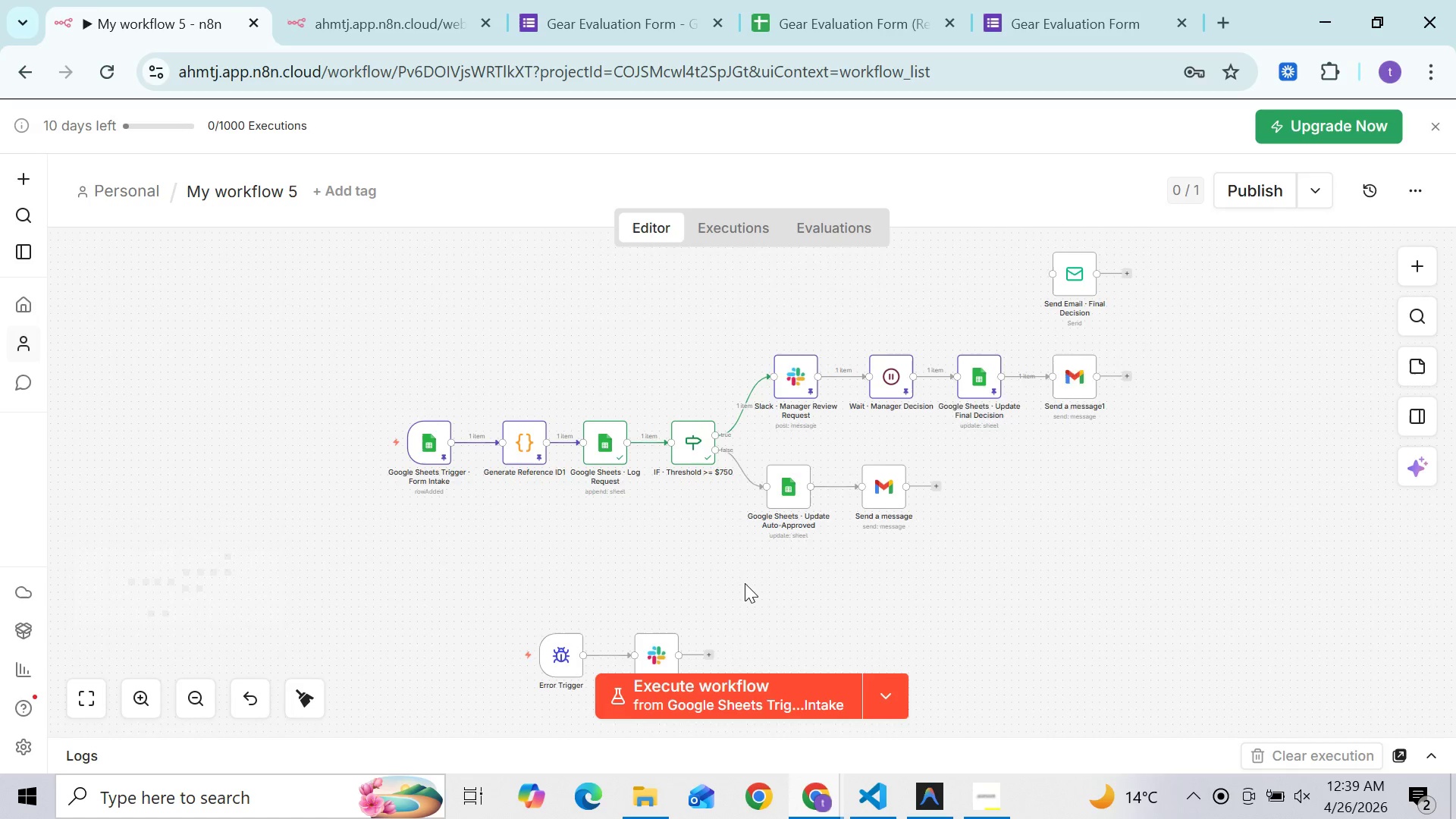 
left_click([1096, 360])
 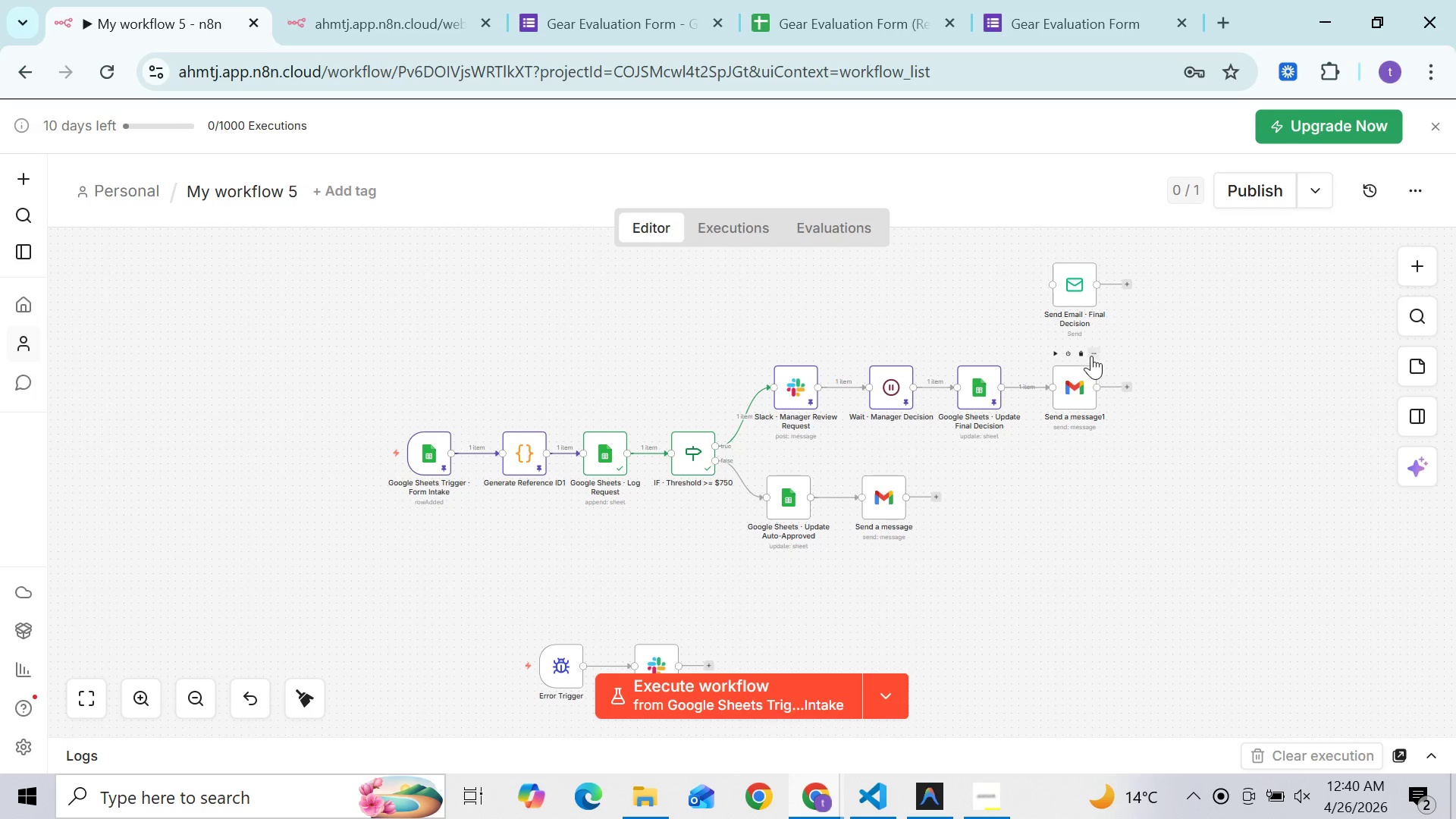 
left_click([1091, 353])
 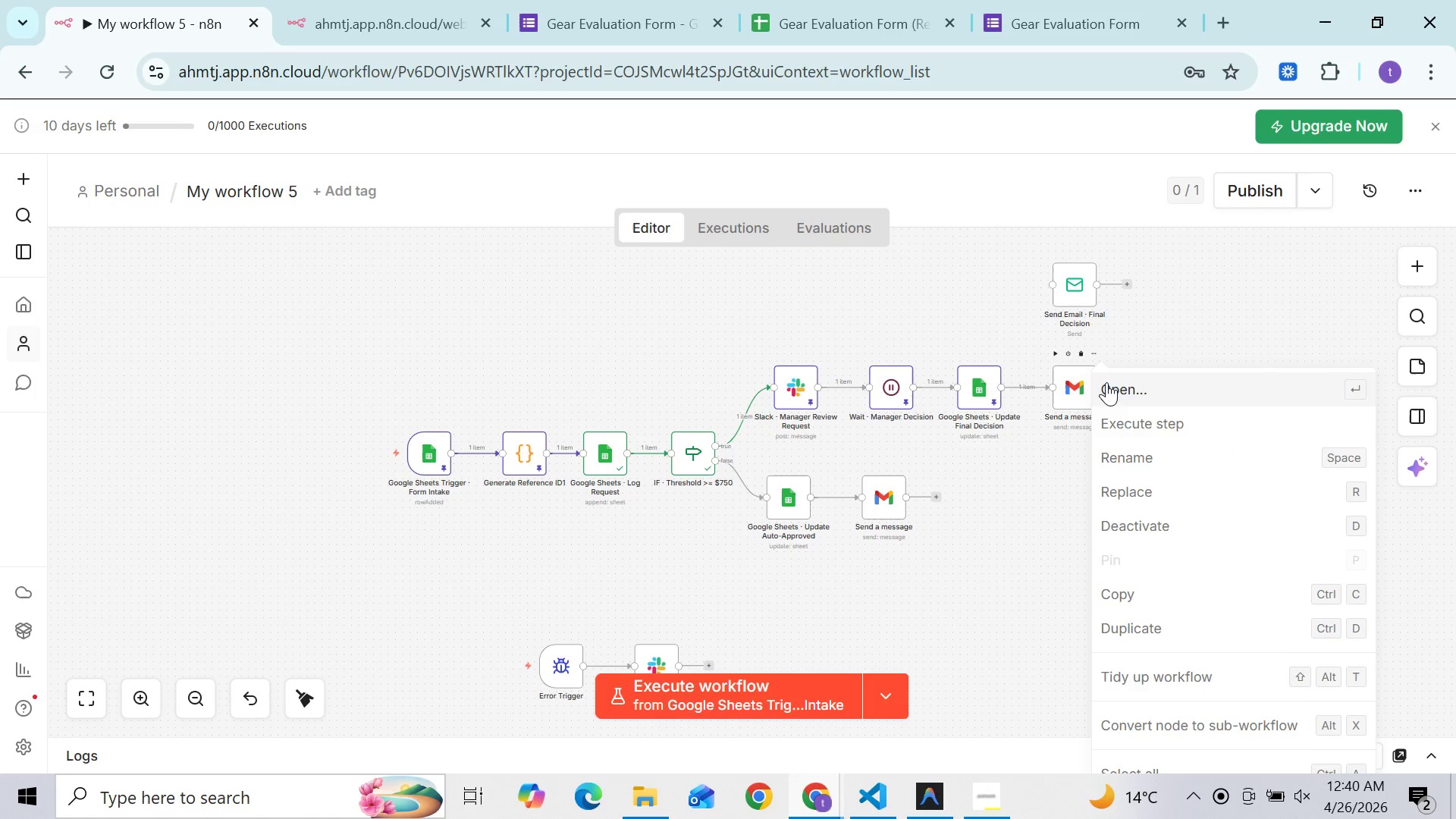 
left_click([1106, 384])
 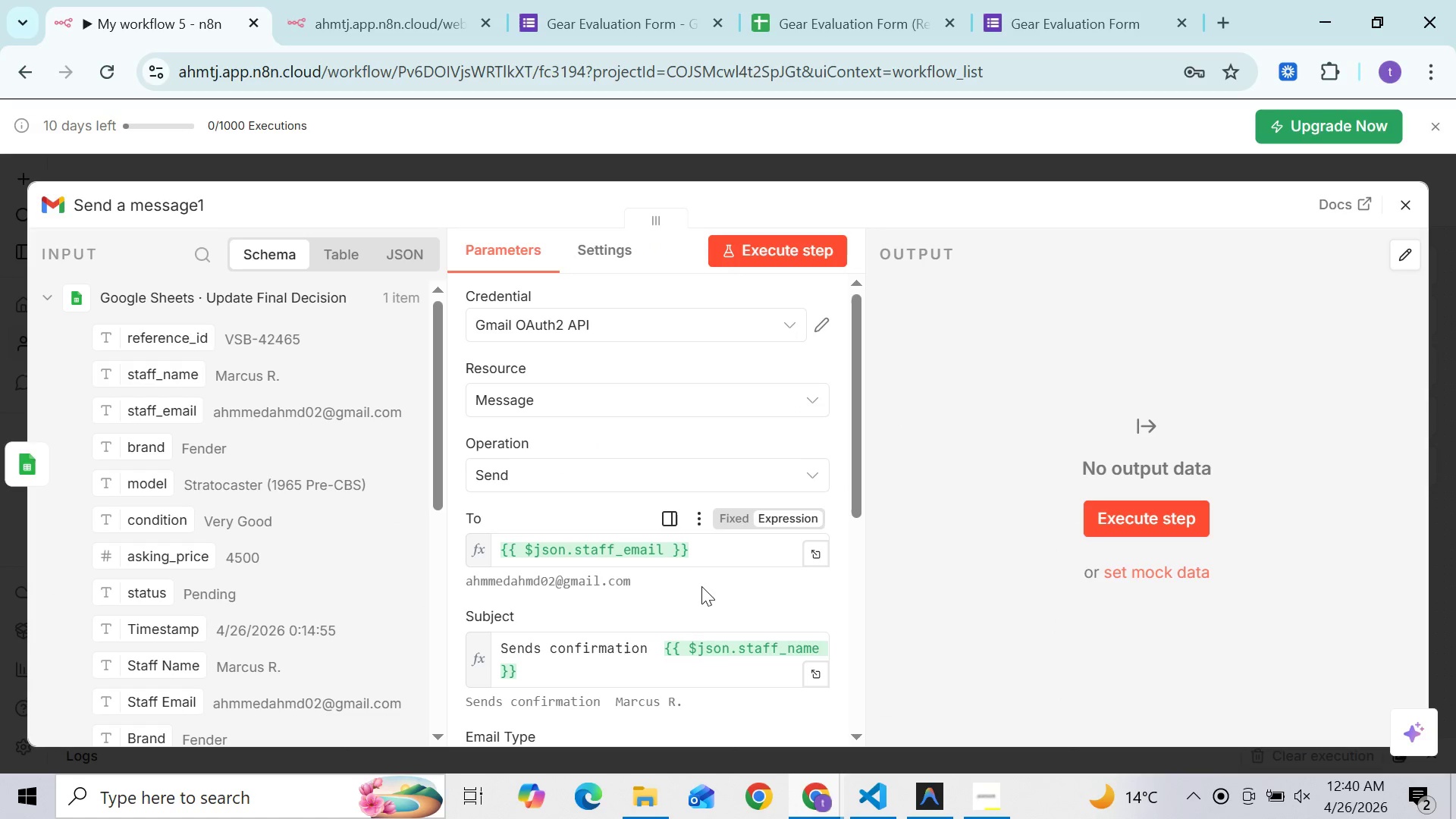 
left_click_drag(start_coordinate=[539, 635], to_coordinate=[496, 603])
 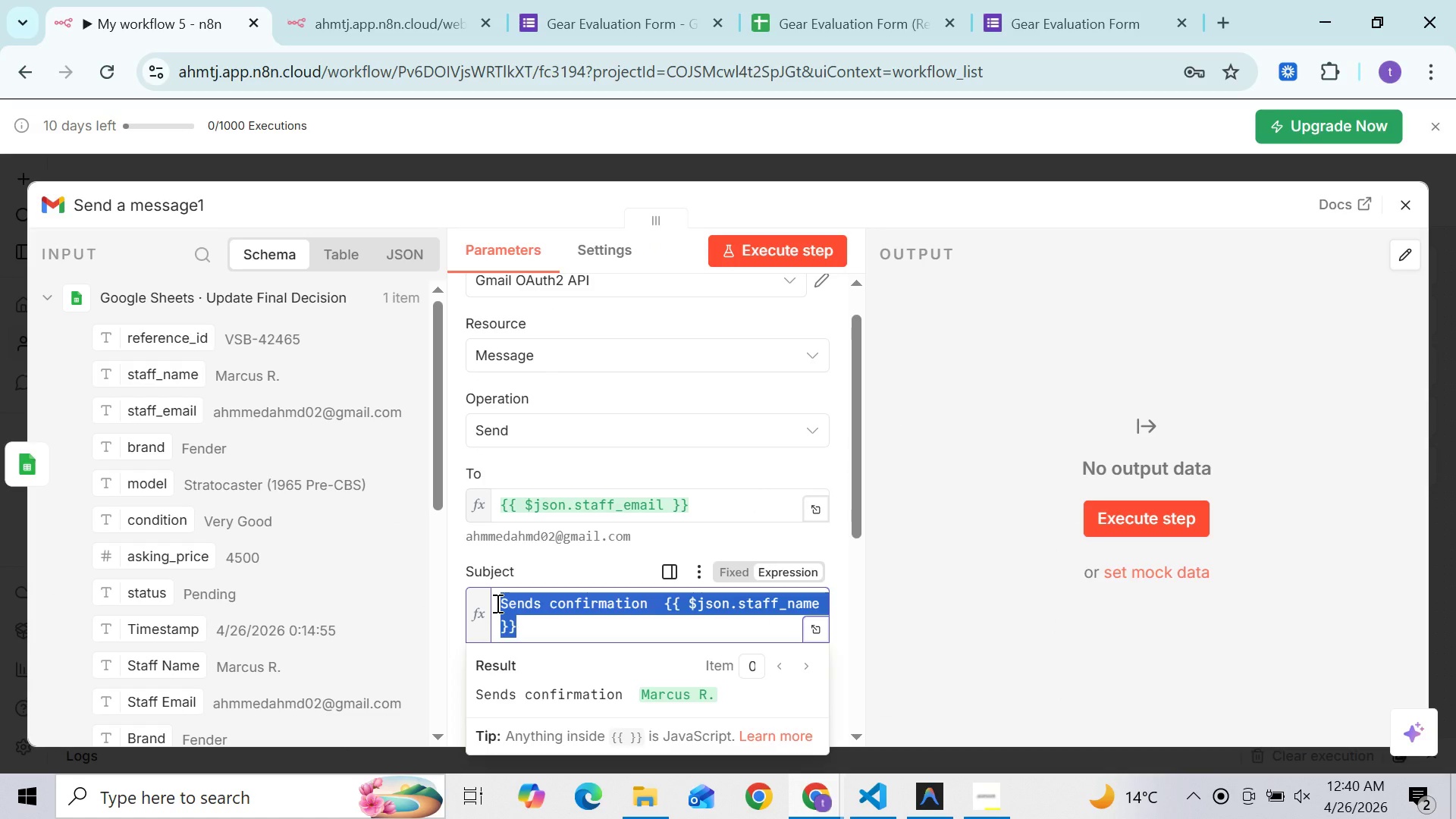 
key(Control+V)
 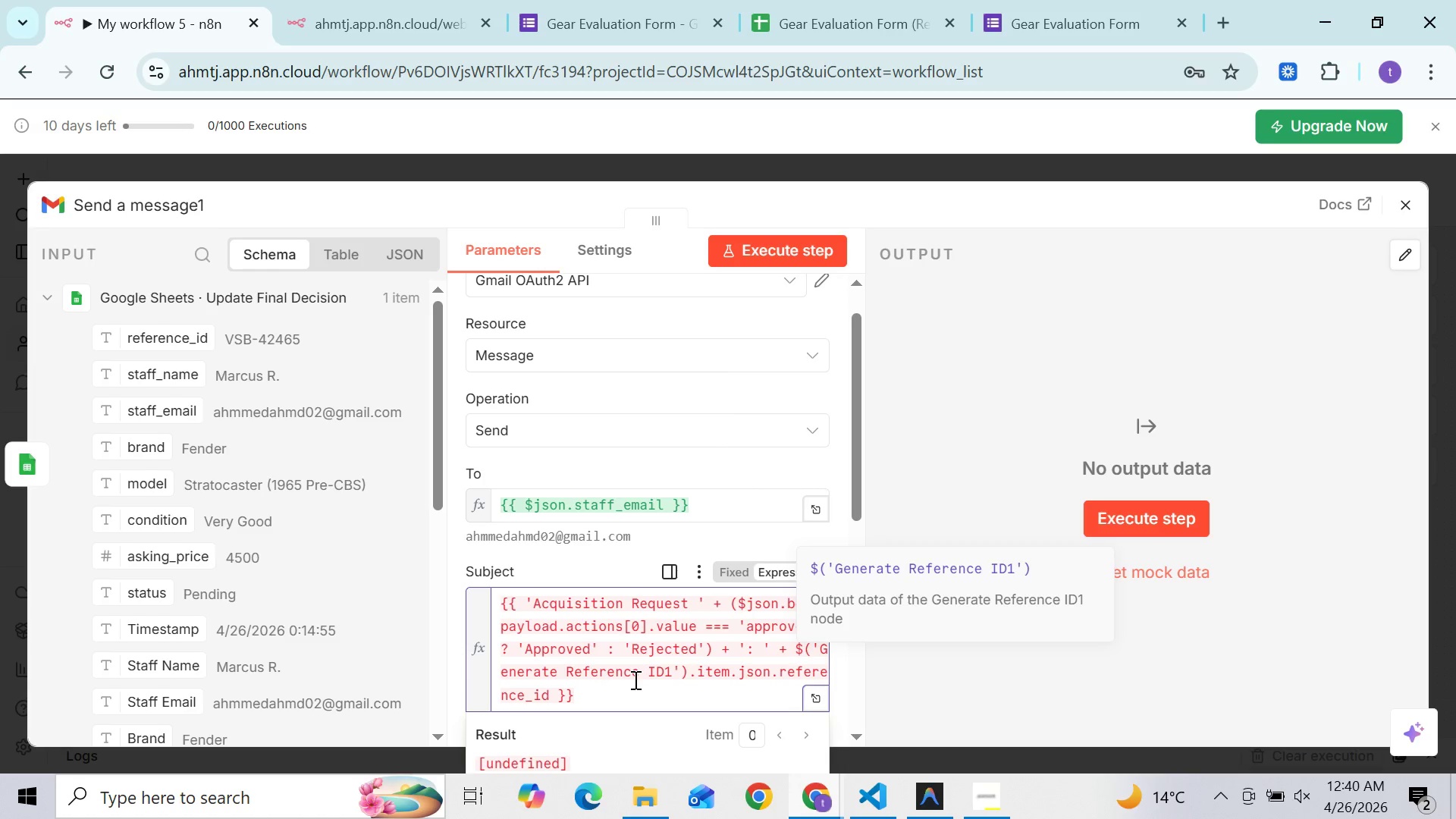 
left_click([645, 691])
 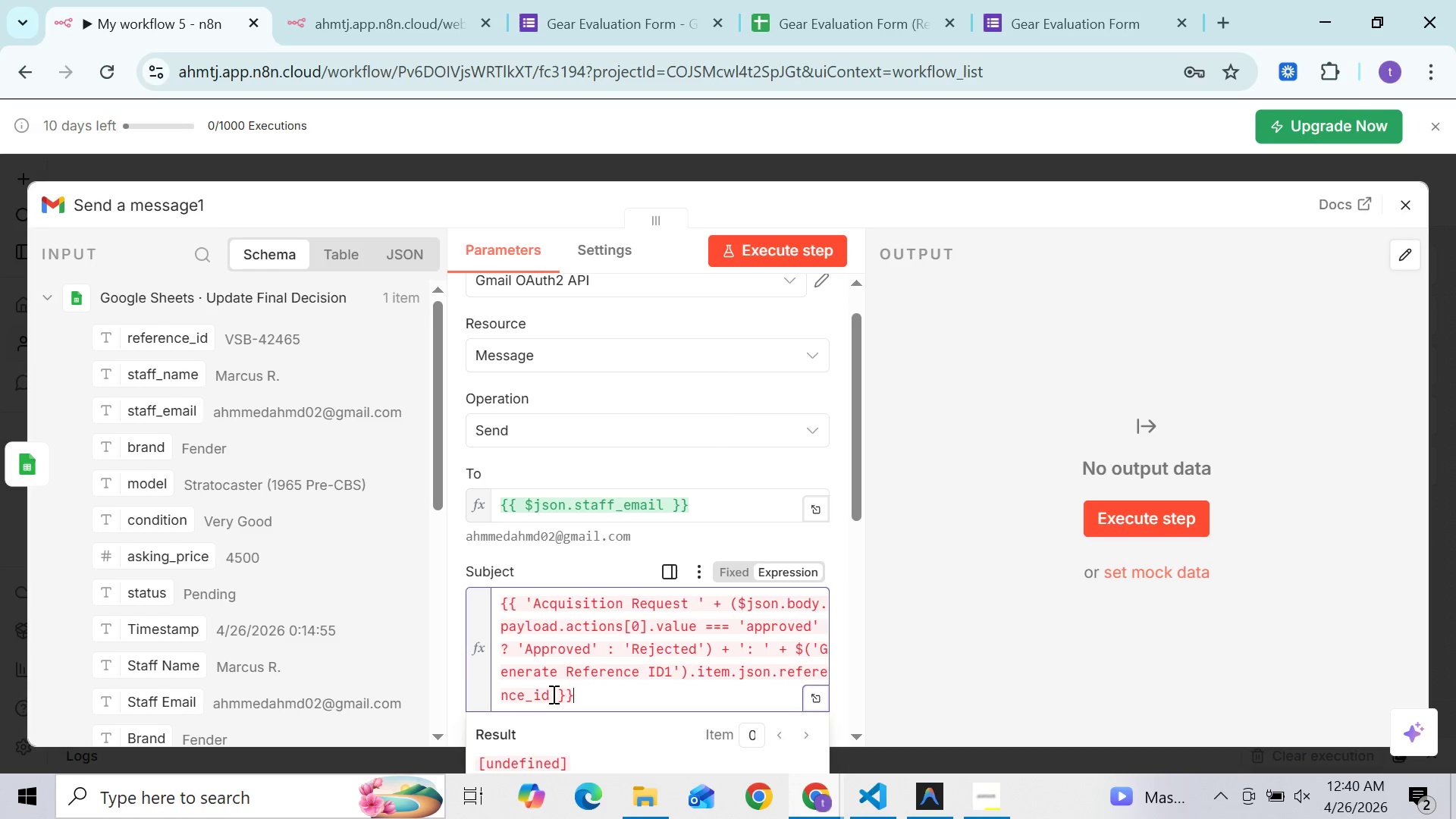 
wait(26.06)
 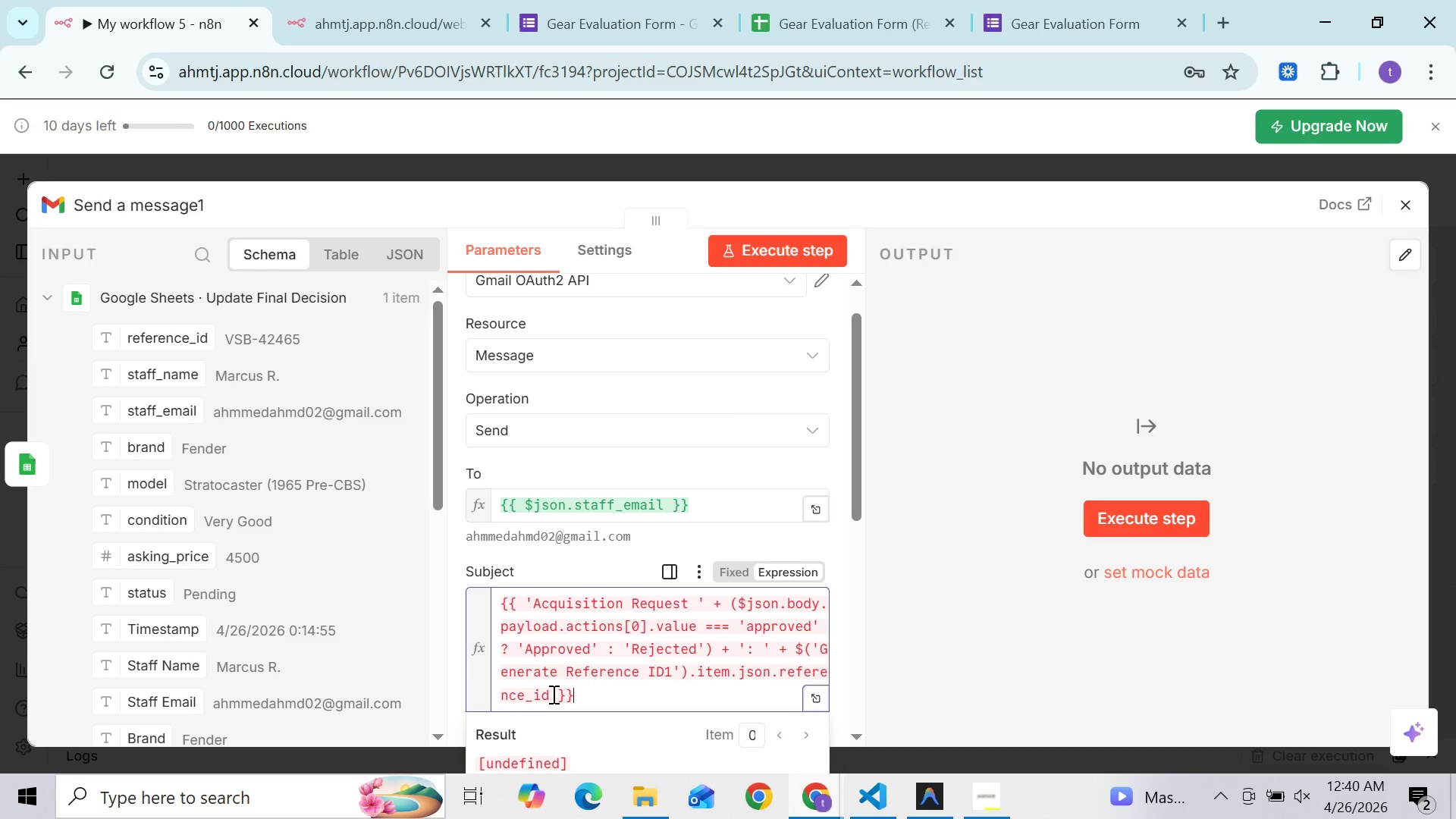 
left_click([552, 694])
 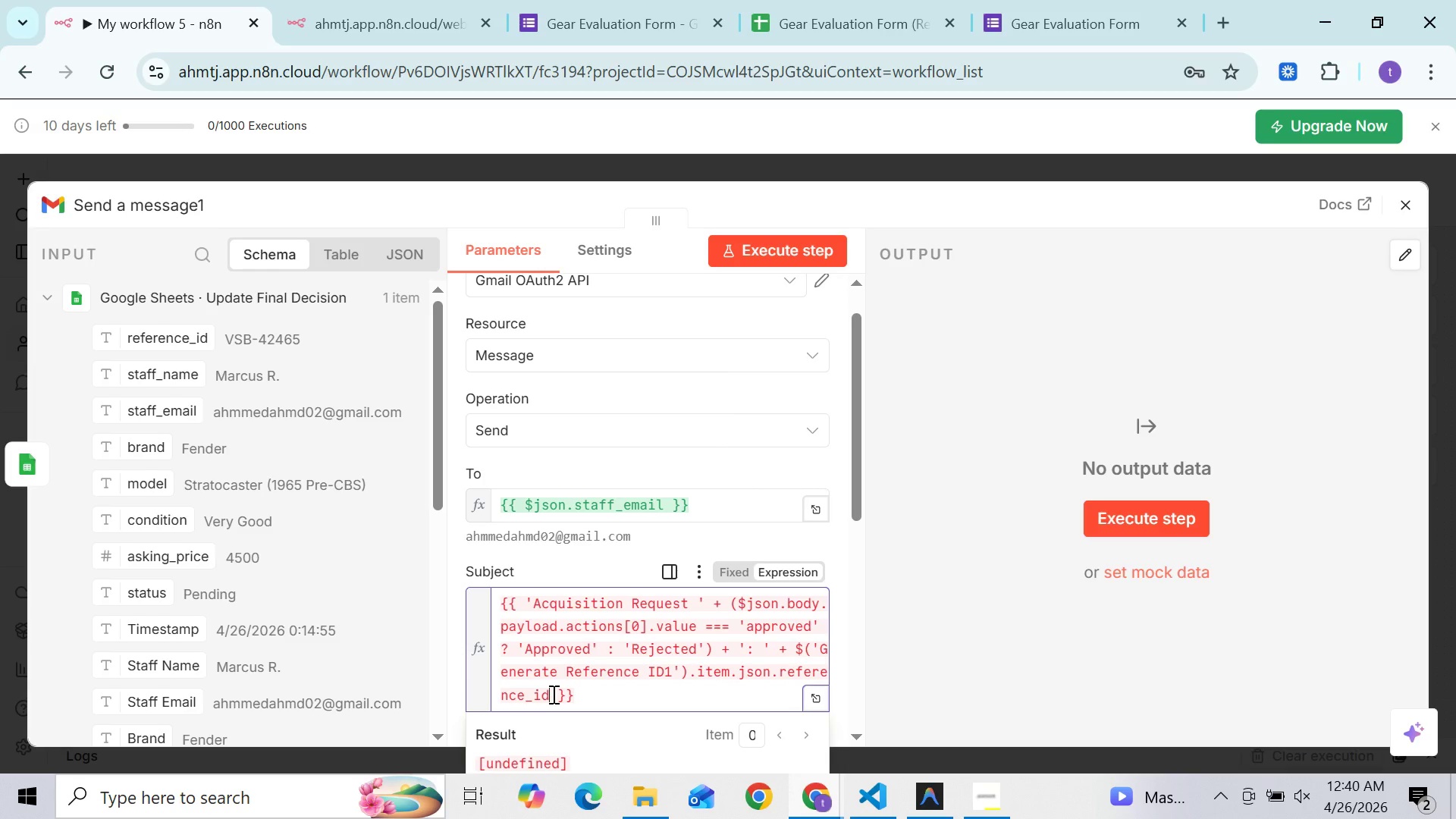 
left_click_drag(start_coordinate=[552, 694], to_coordinate=[783, 644])
 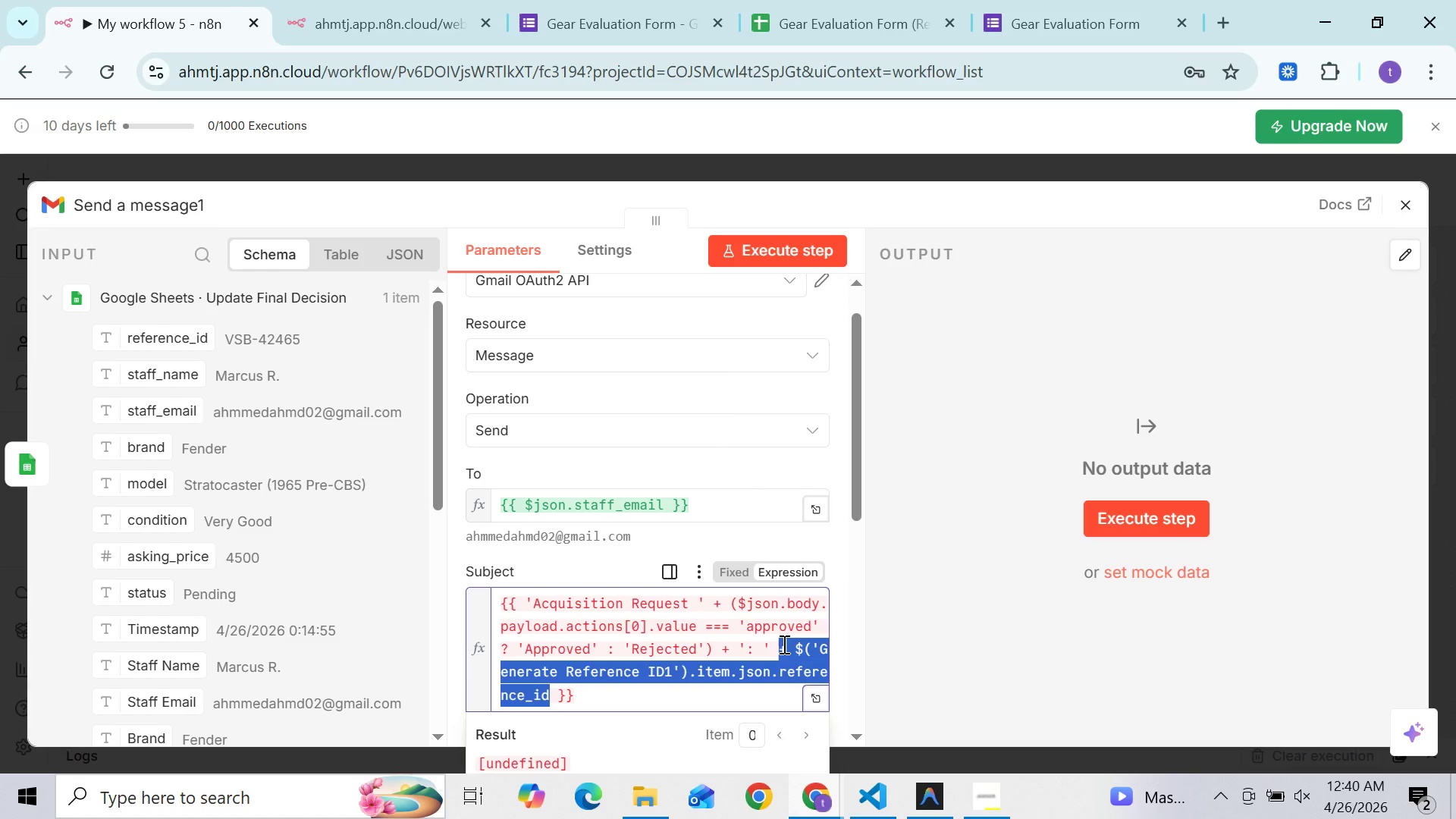 
key(Backspace)
 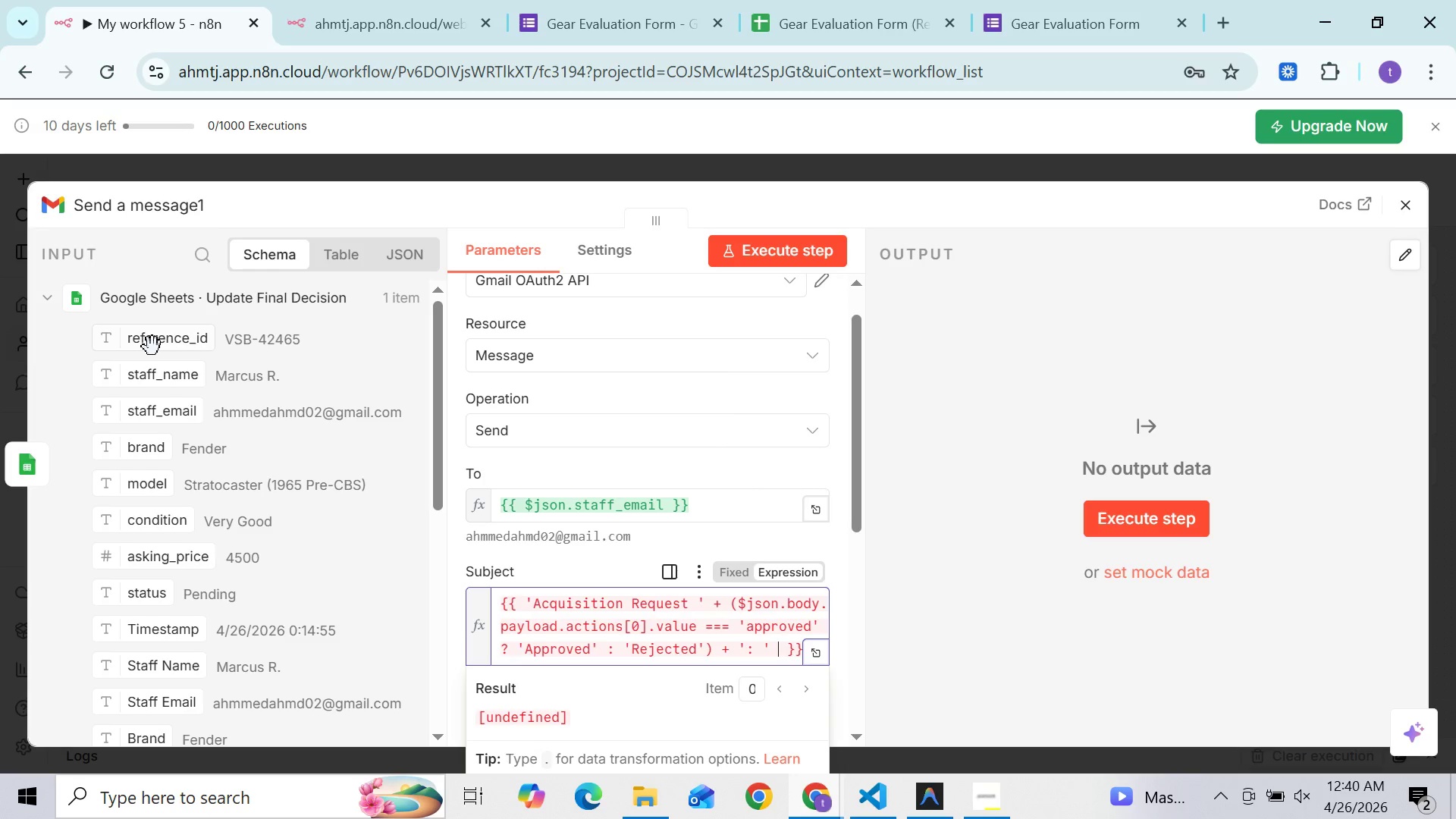 
left_click_drag(start_coordinate=[152, 347], to_coordinate=[784, 653])
 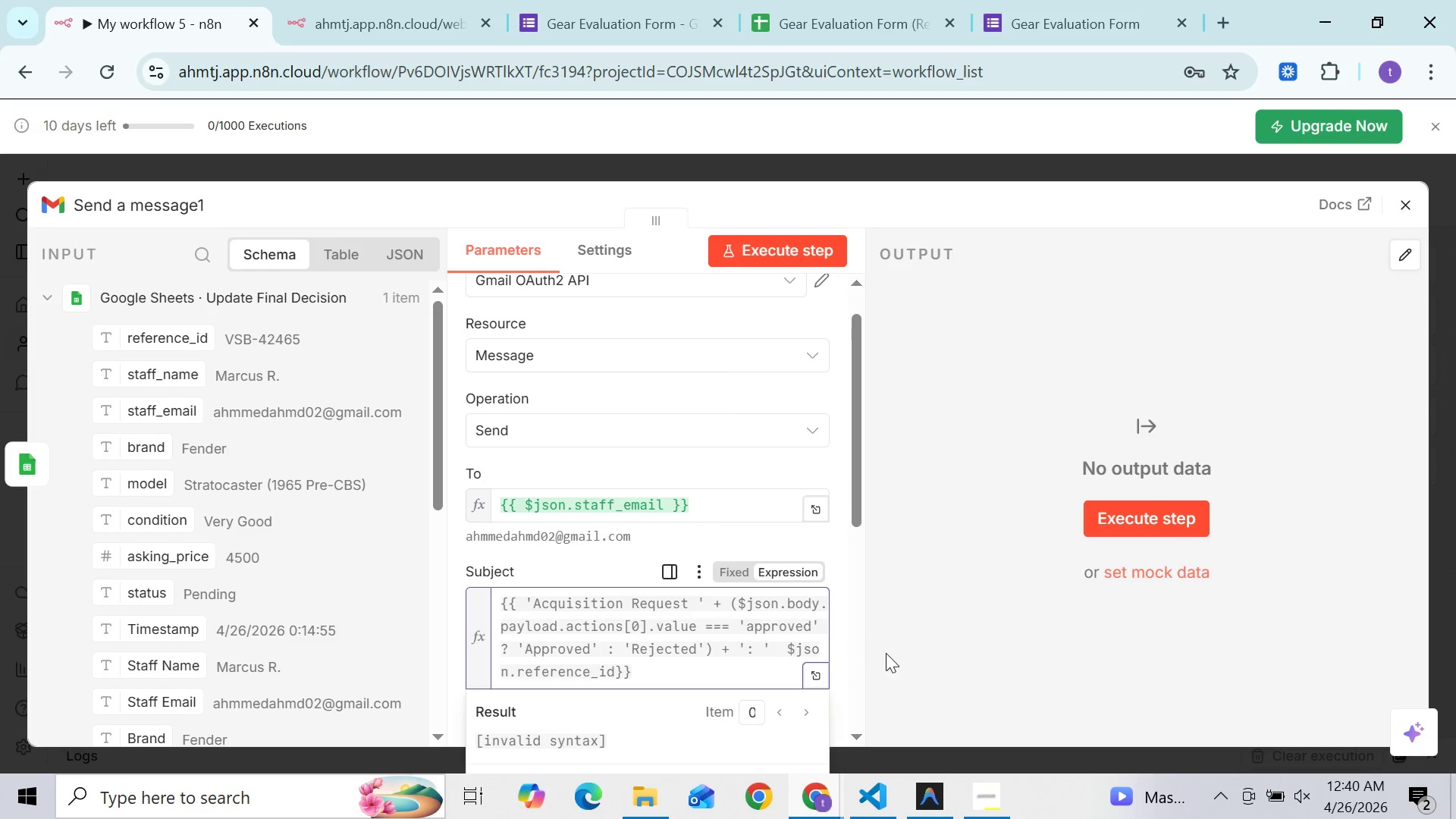 
left_click([886, 653])
 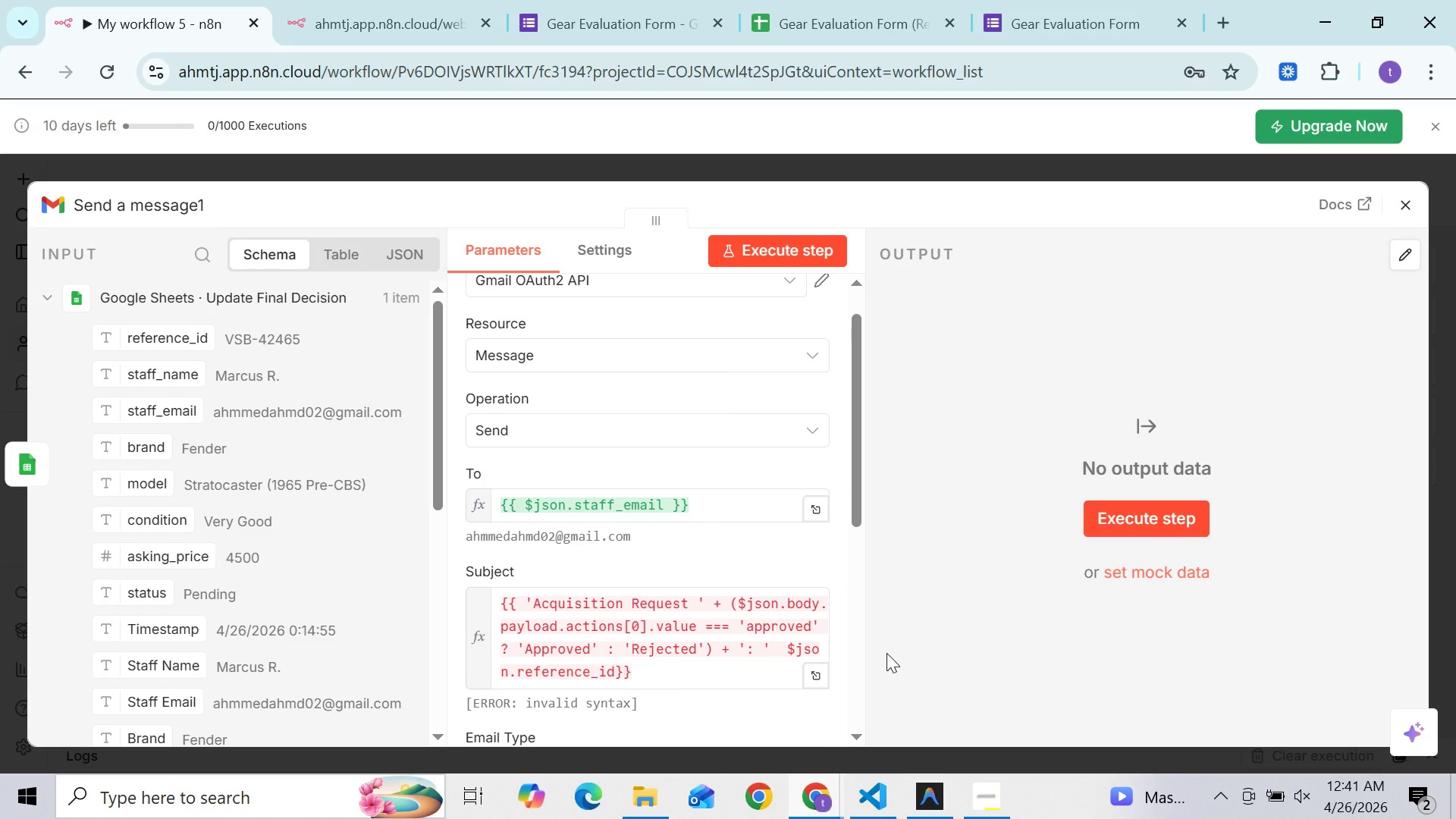 
wait(7.83)
 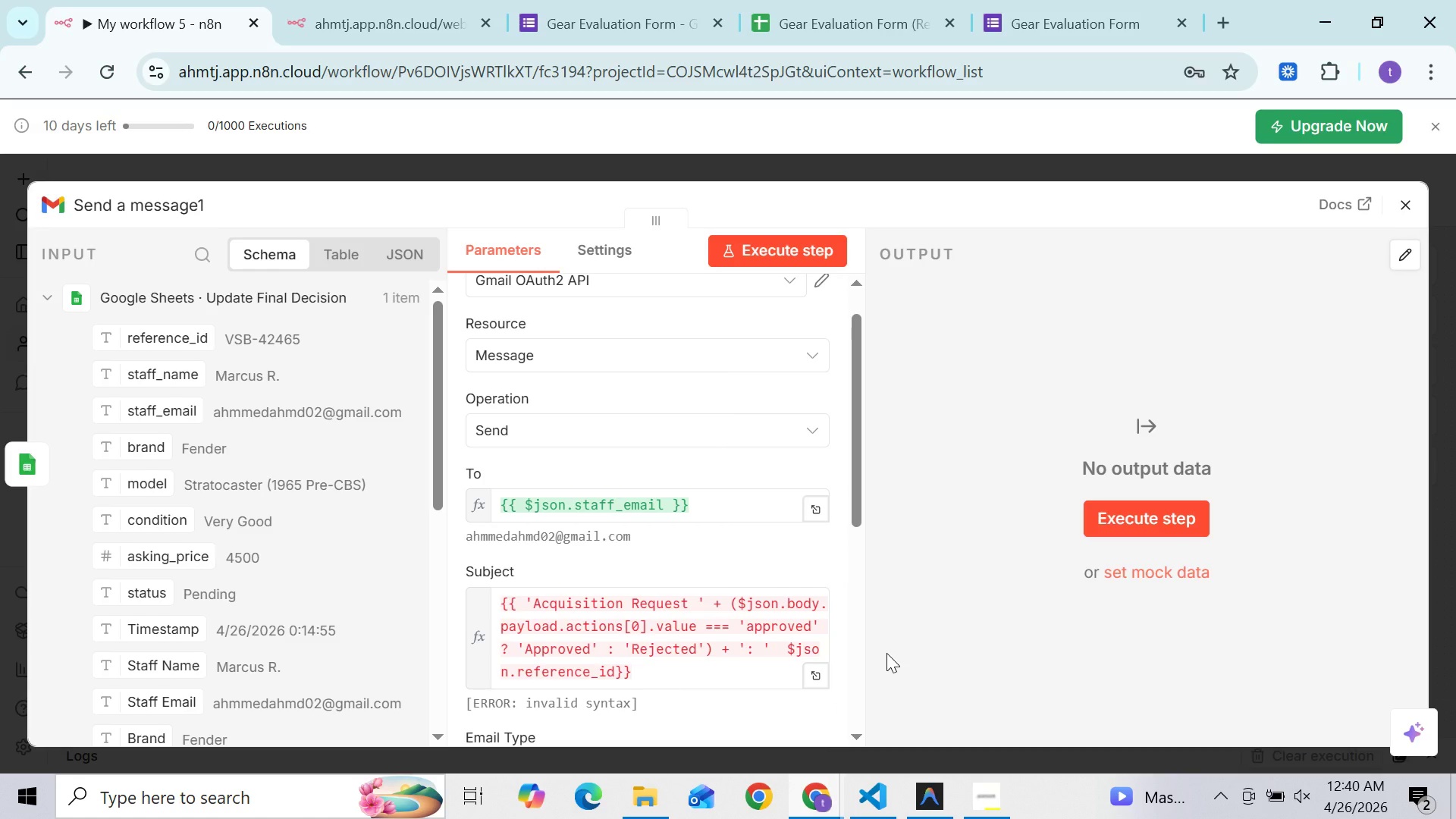 
key(Control+Z)
 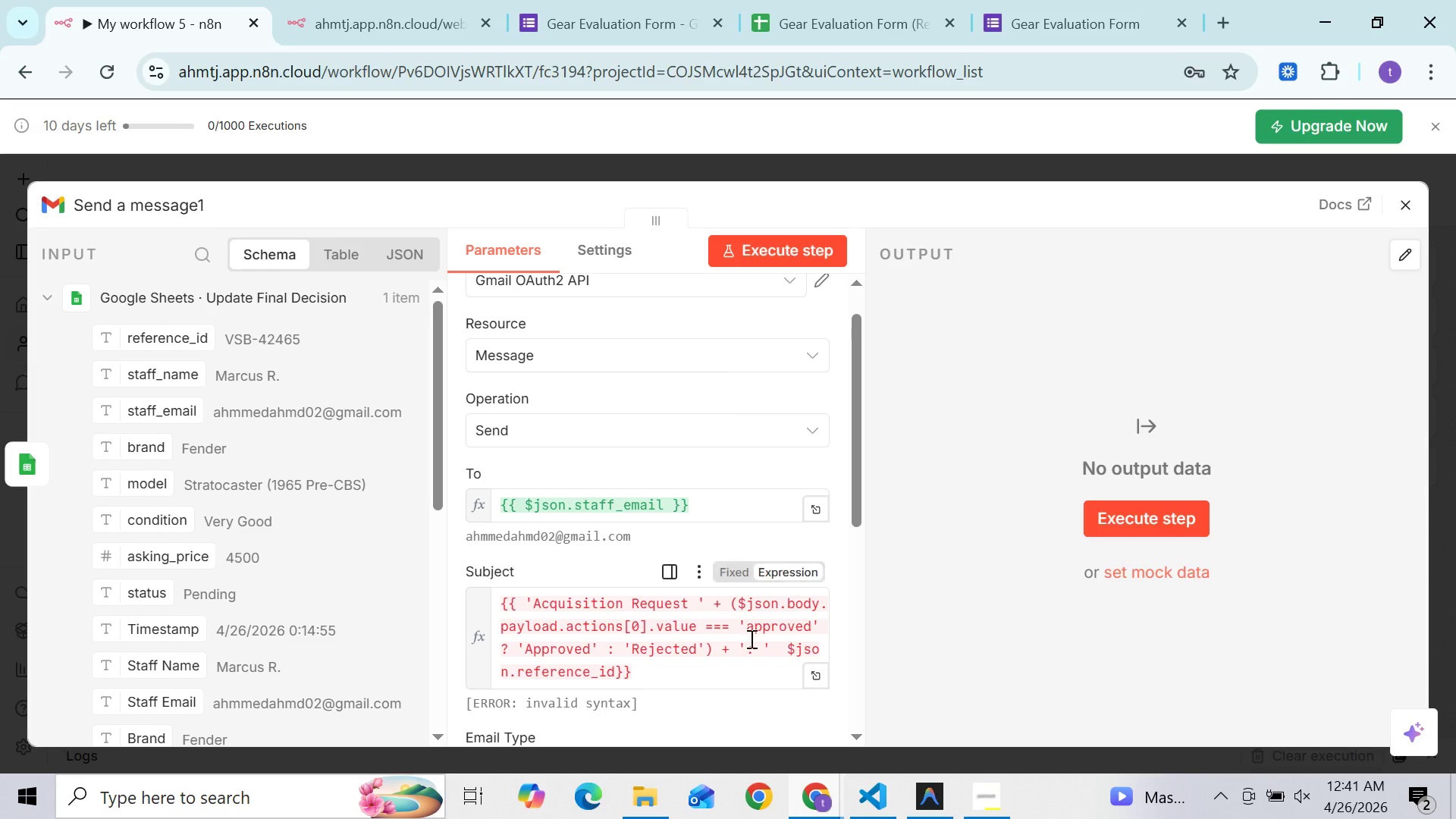 
left_click([722, 639])
 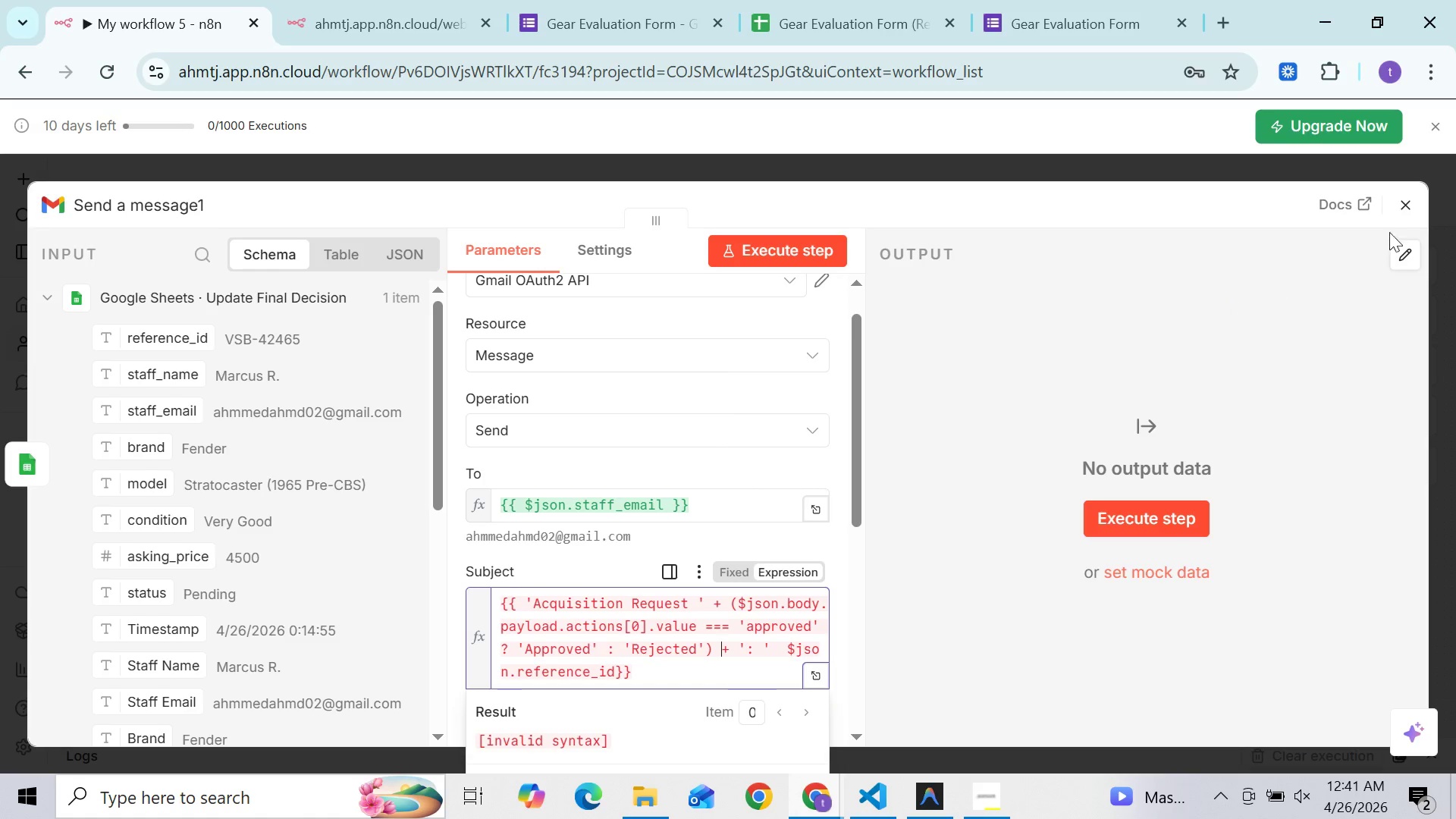 
left_click([1414, 197])
 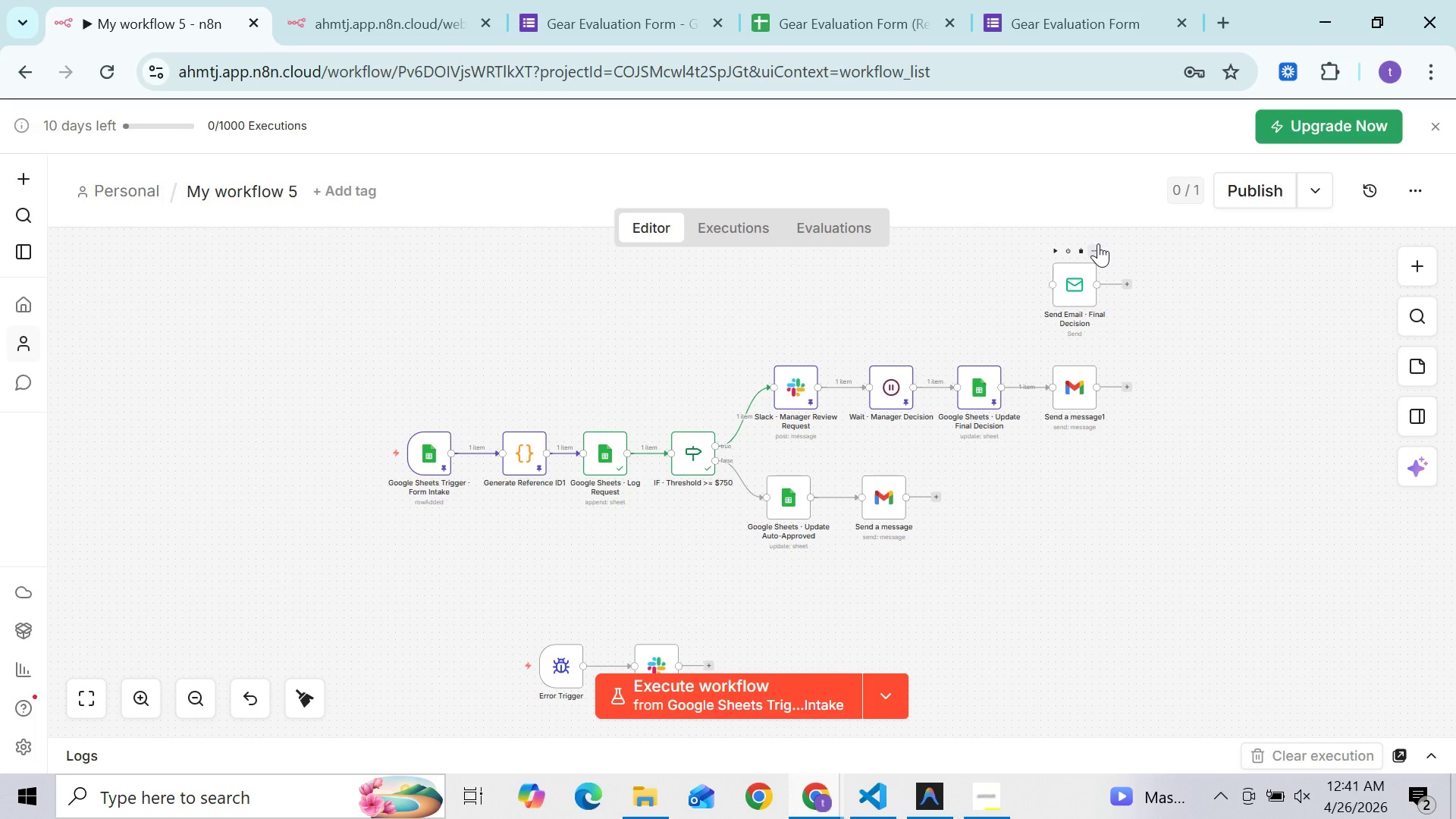 
left_click([1097, 246])
 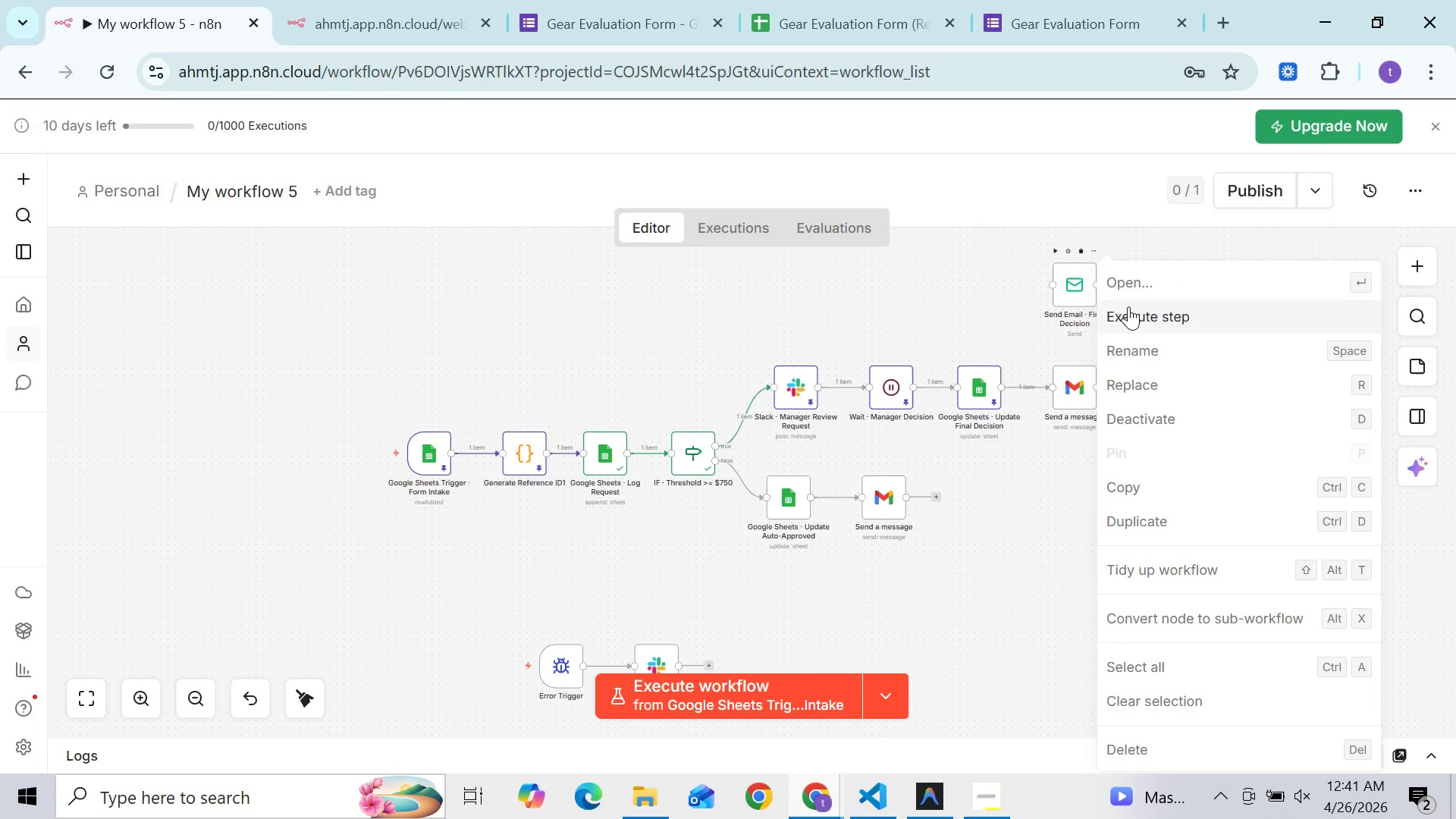 
left_click([1131, 288])
 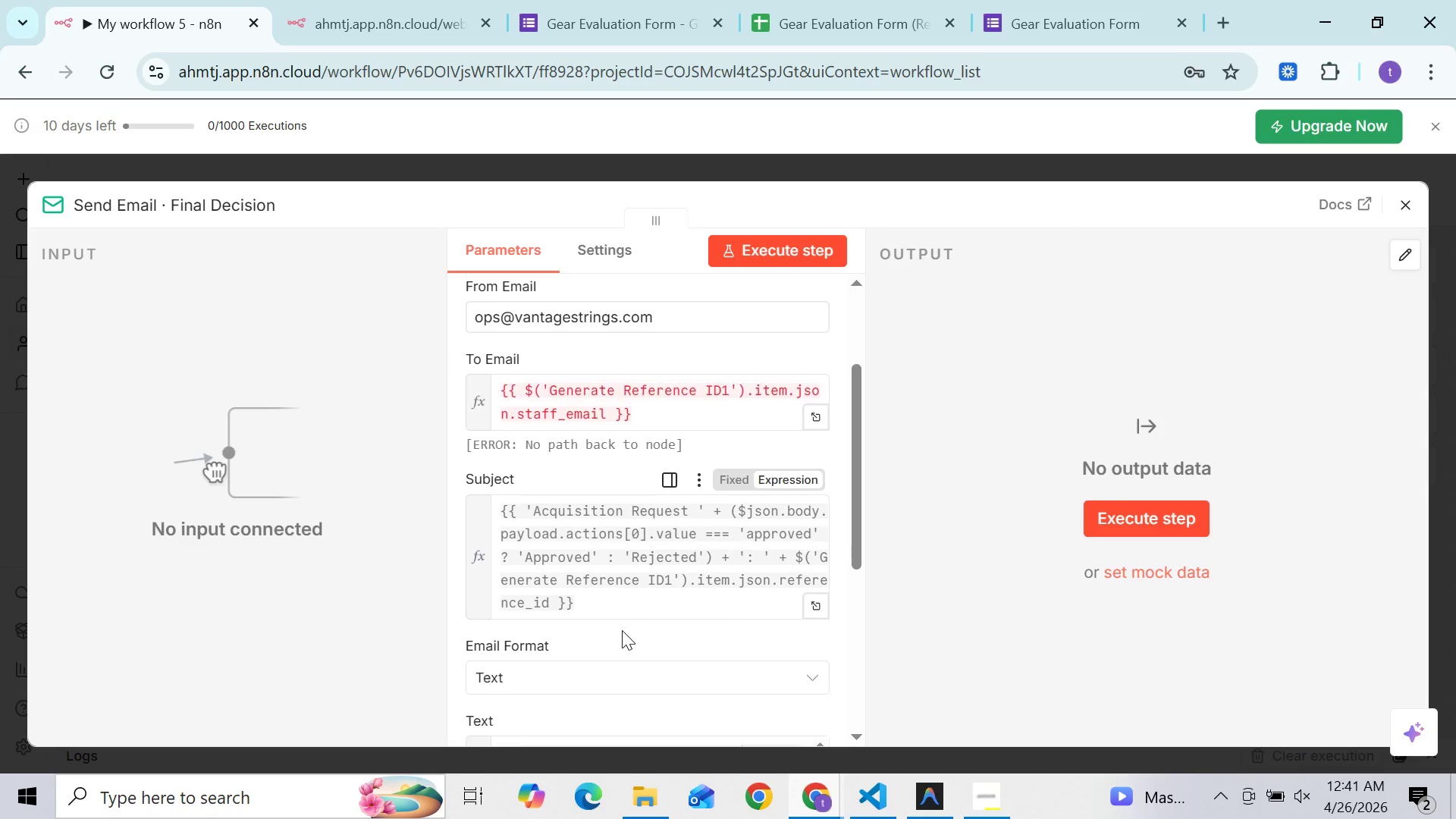 
left_click_drag(start_coordinate=[601, 598], to_coordinate=[491, 507])
 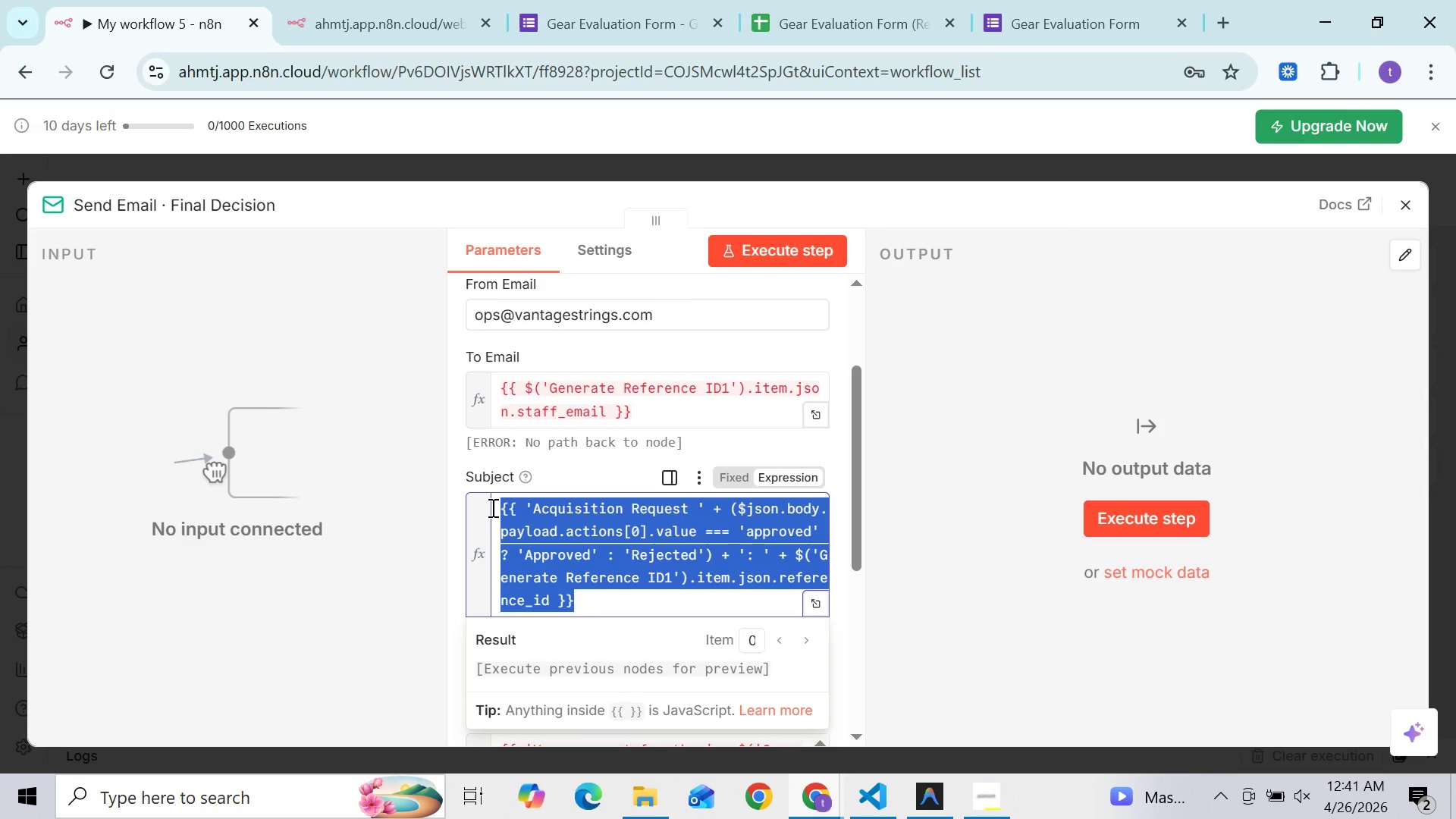 
key(Control+C)
 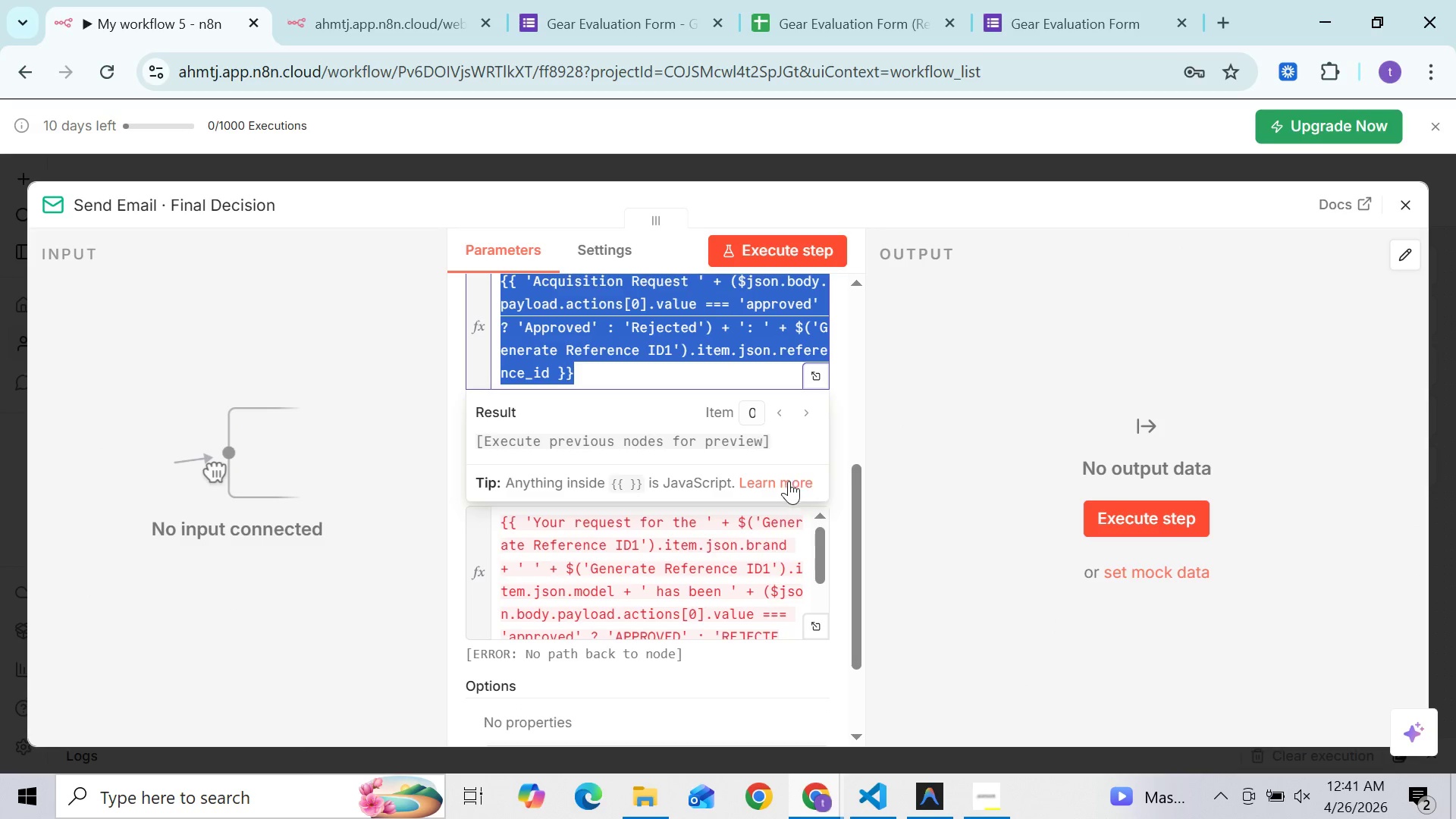 
left_click([681, 595])
 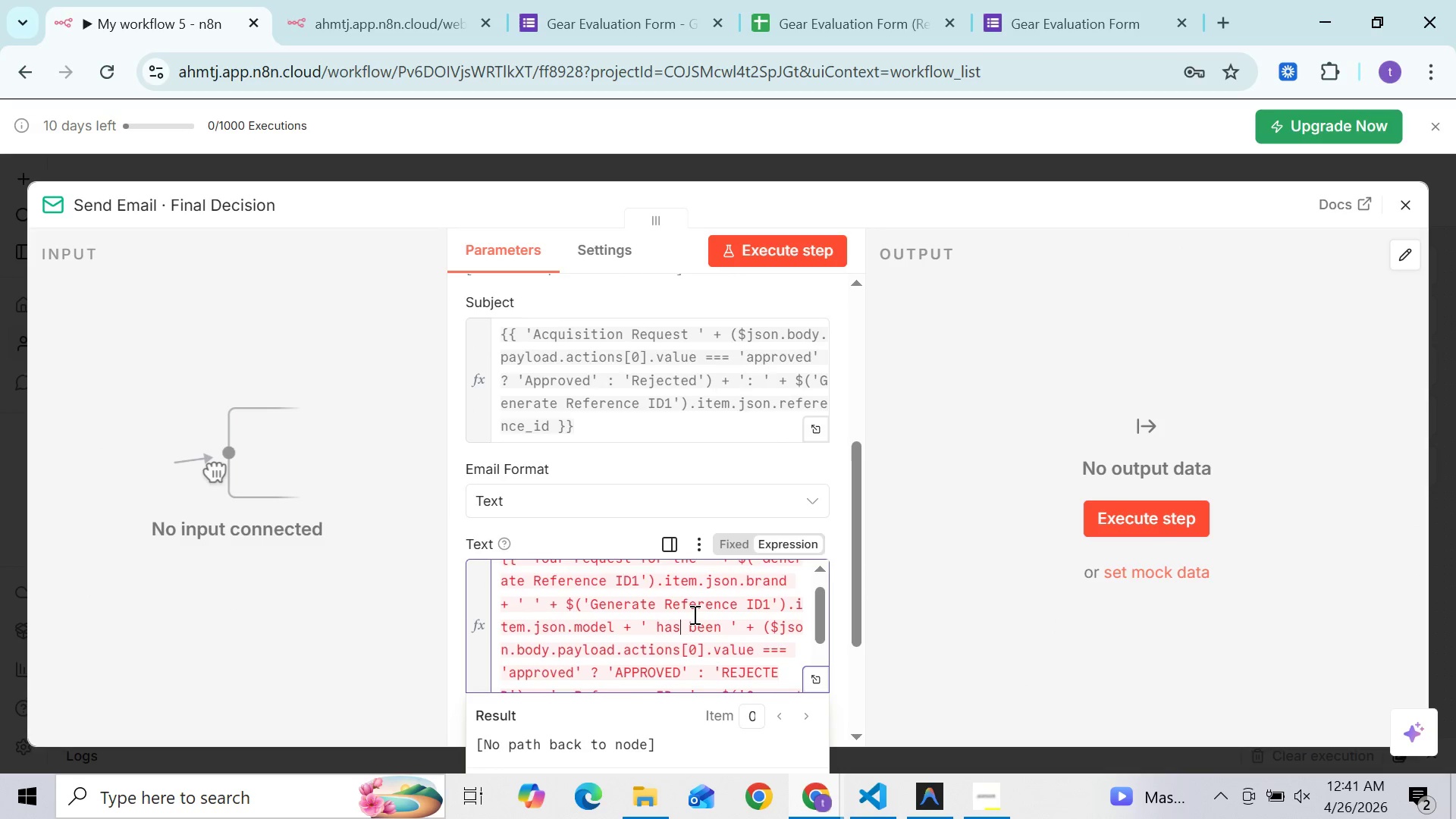 
key(Control+ControlLeft)
 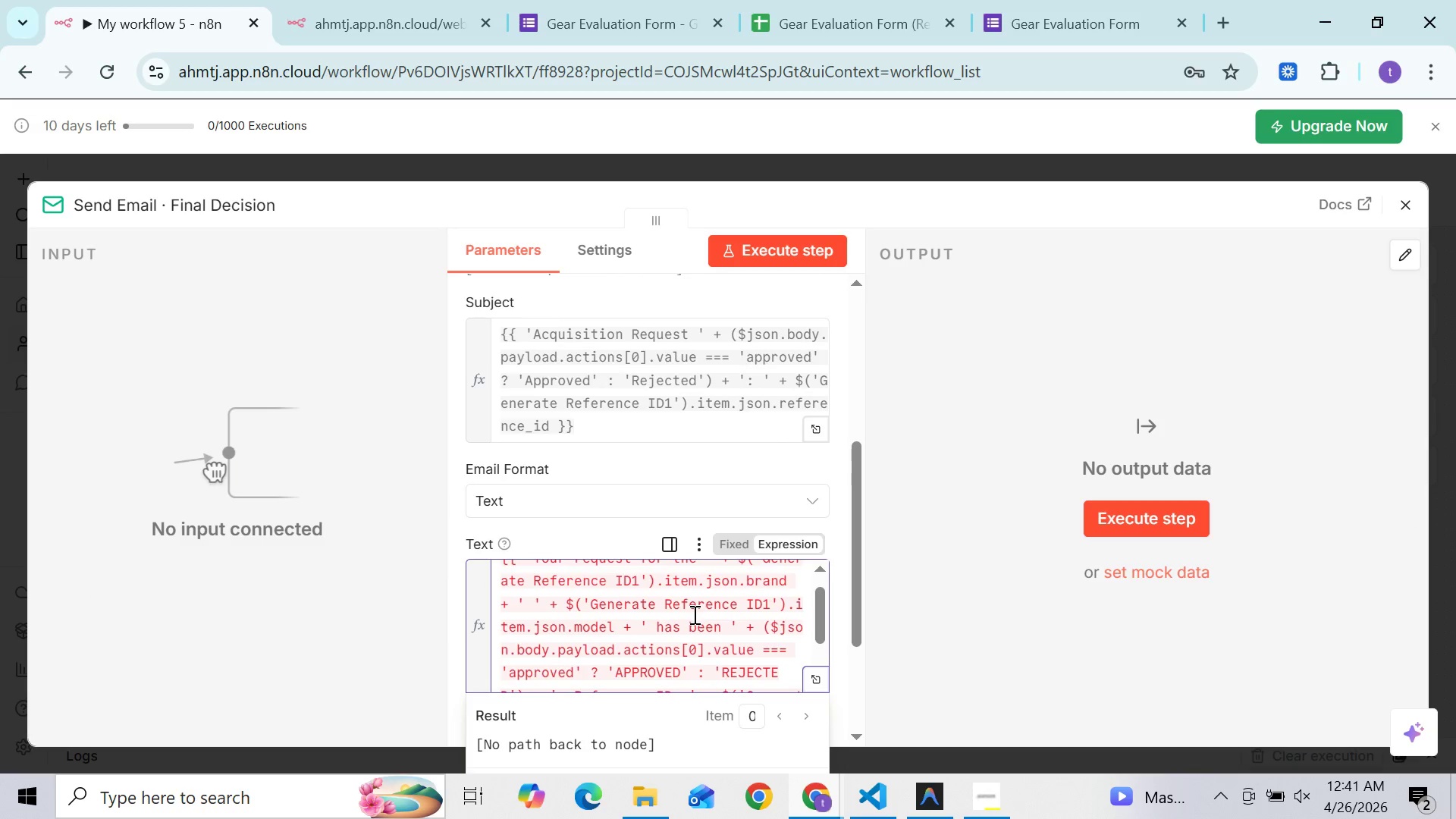 
key(Control+A)
 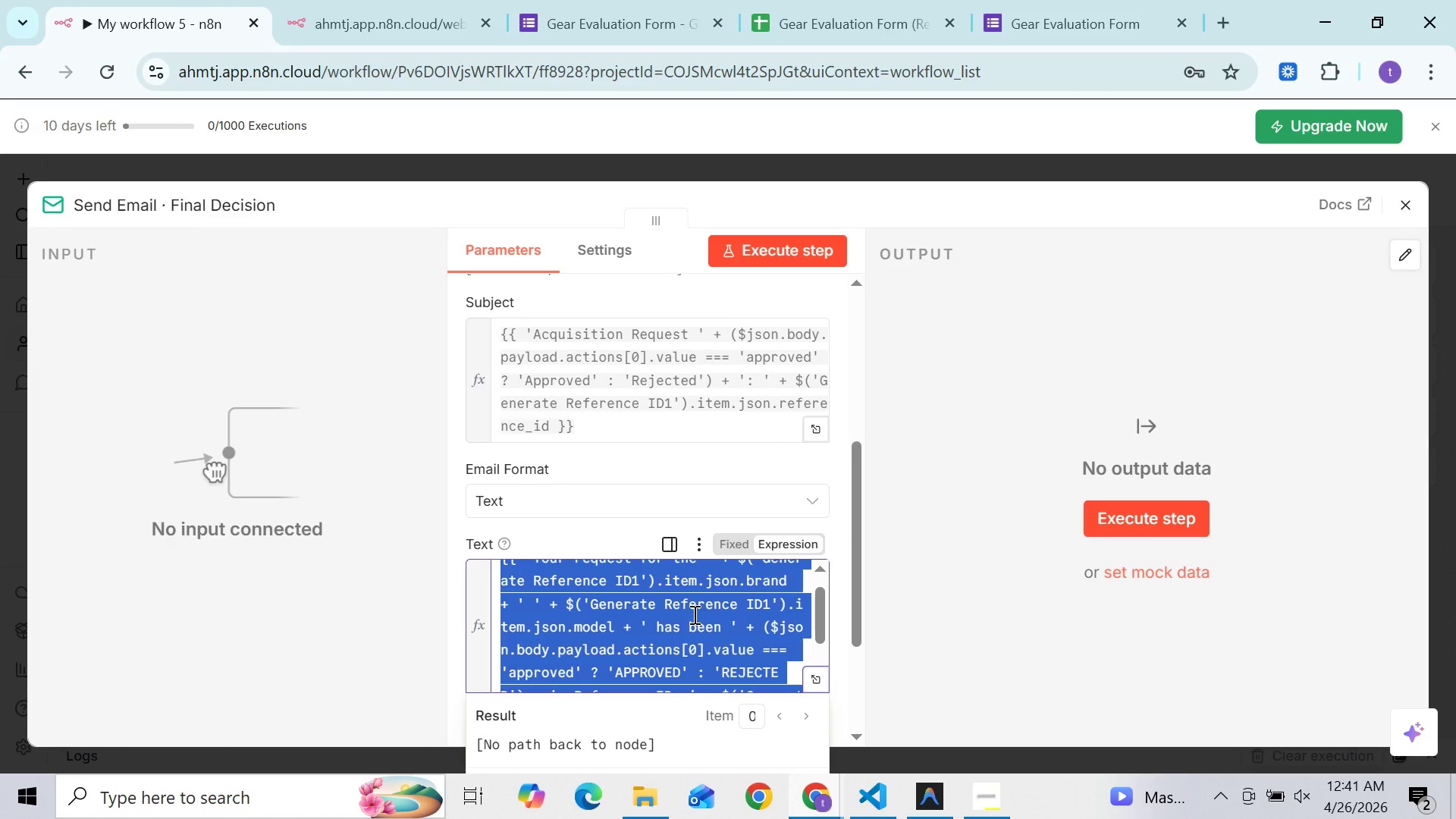 
key(Control+C)
 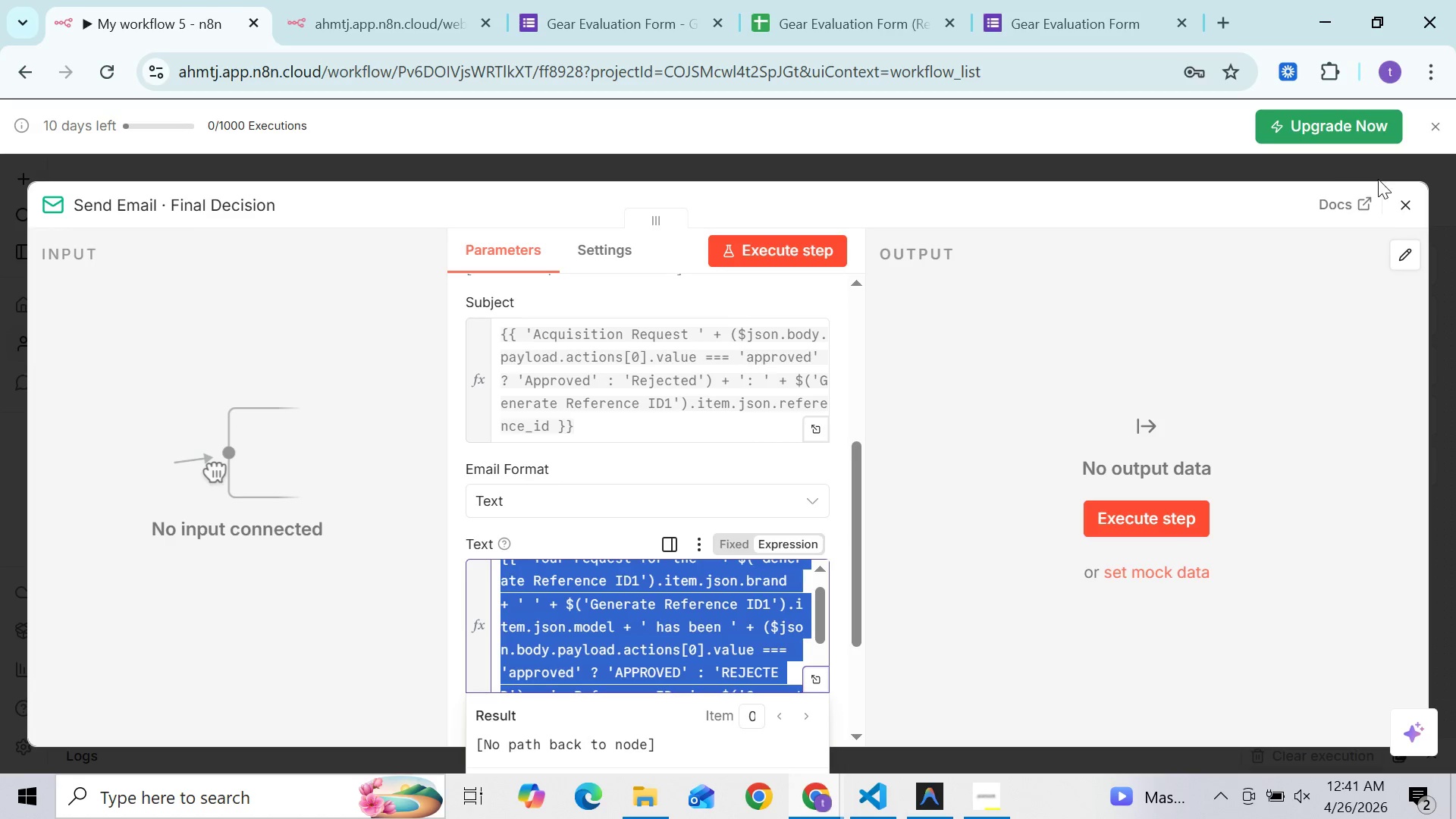 
left_click([1401, 196])
 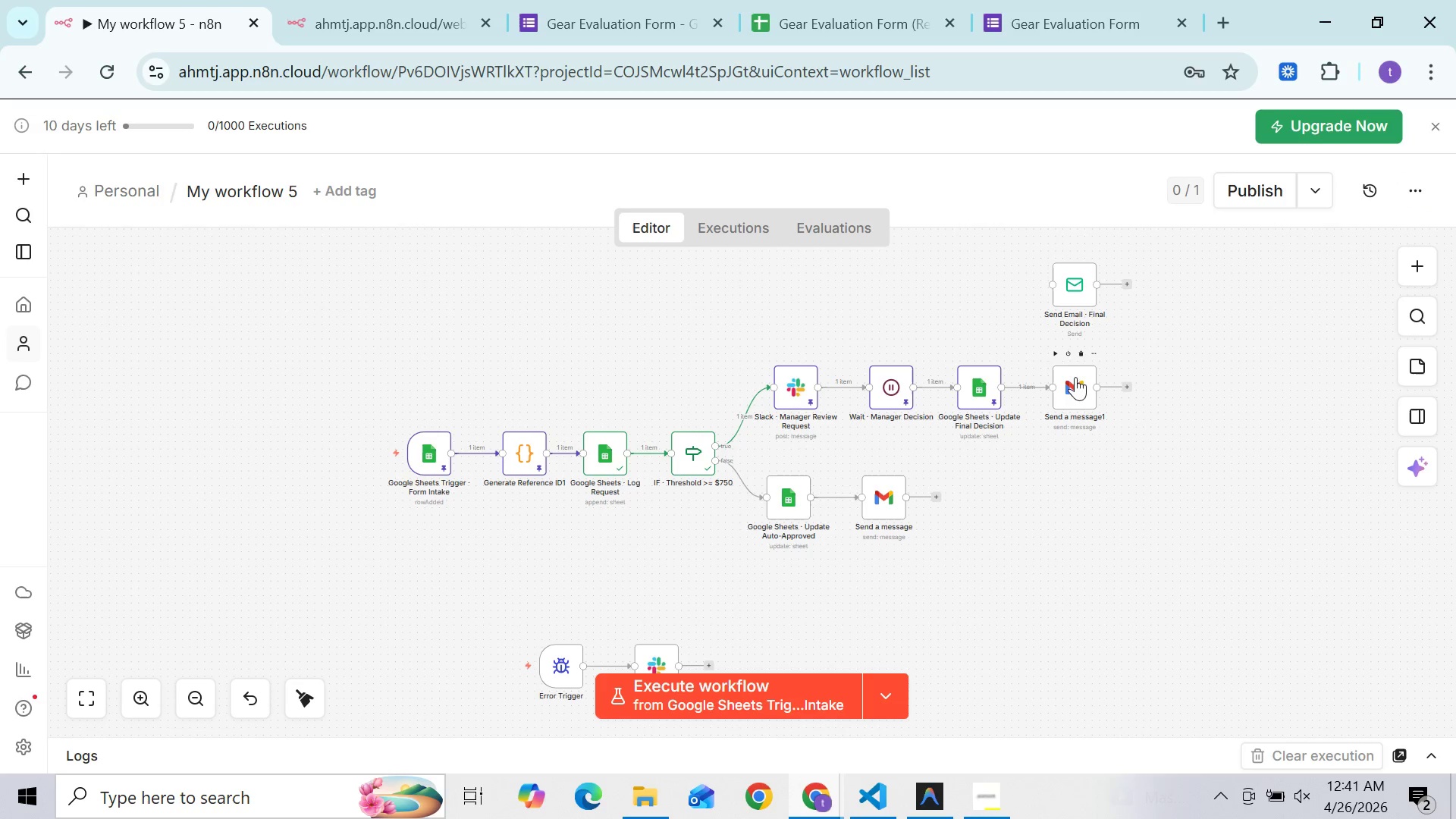 
left_click([1095, 354])
 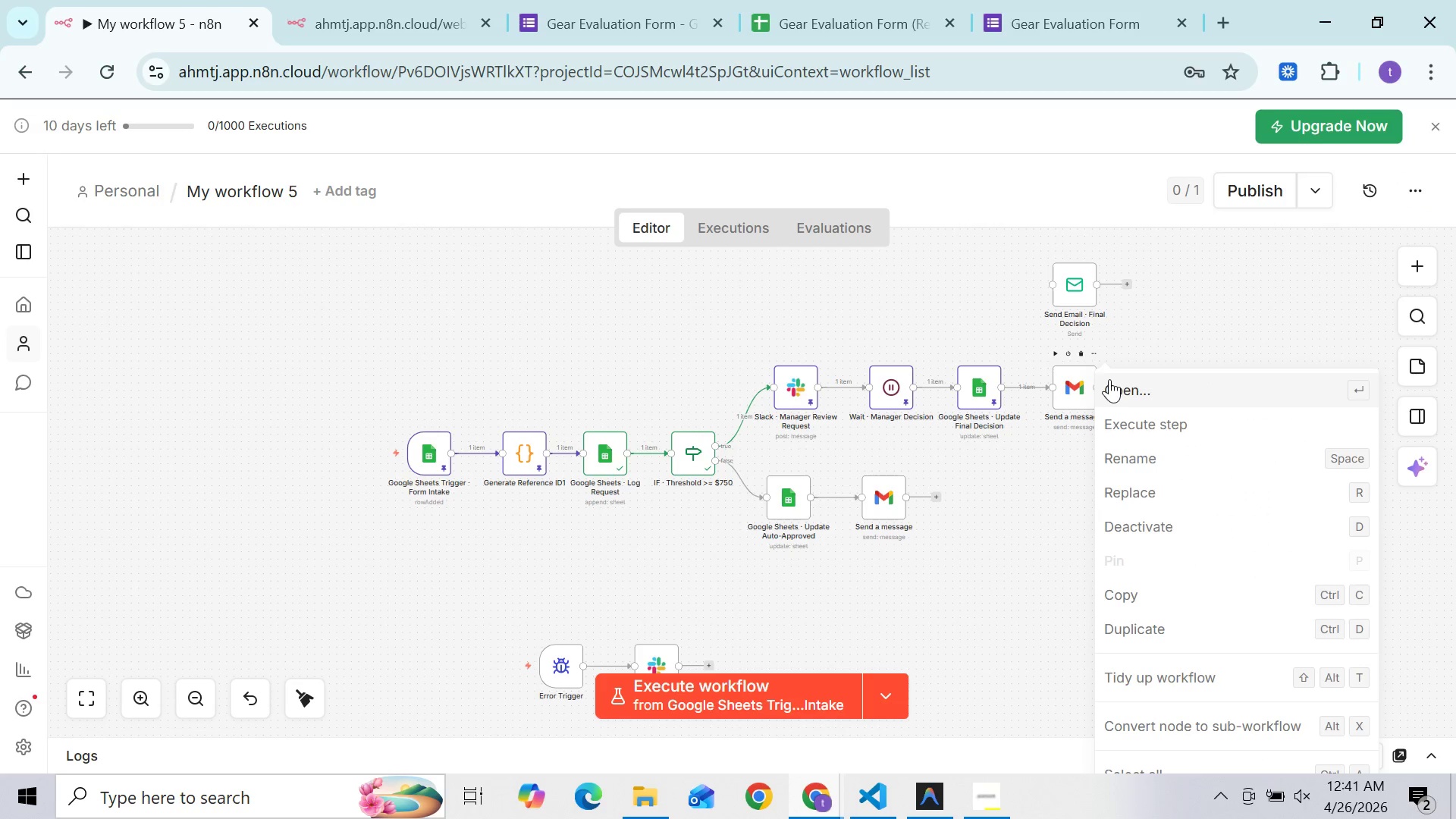 
left_click([1111, 382])
 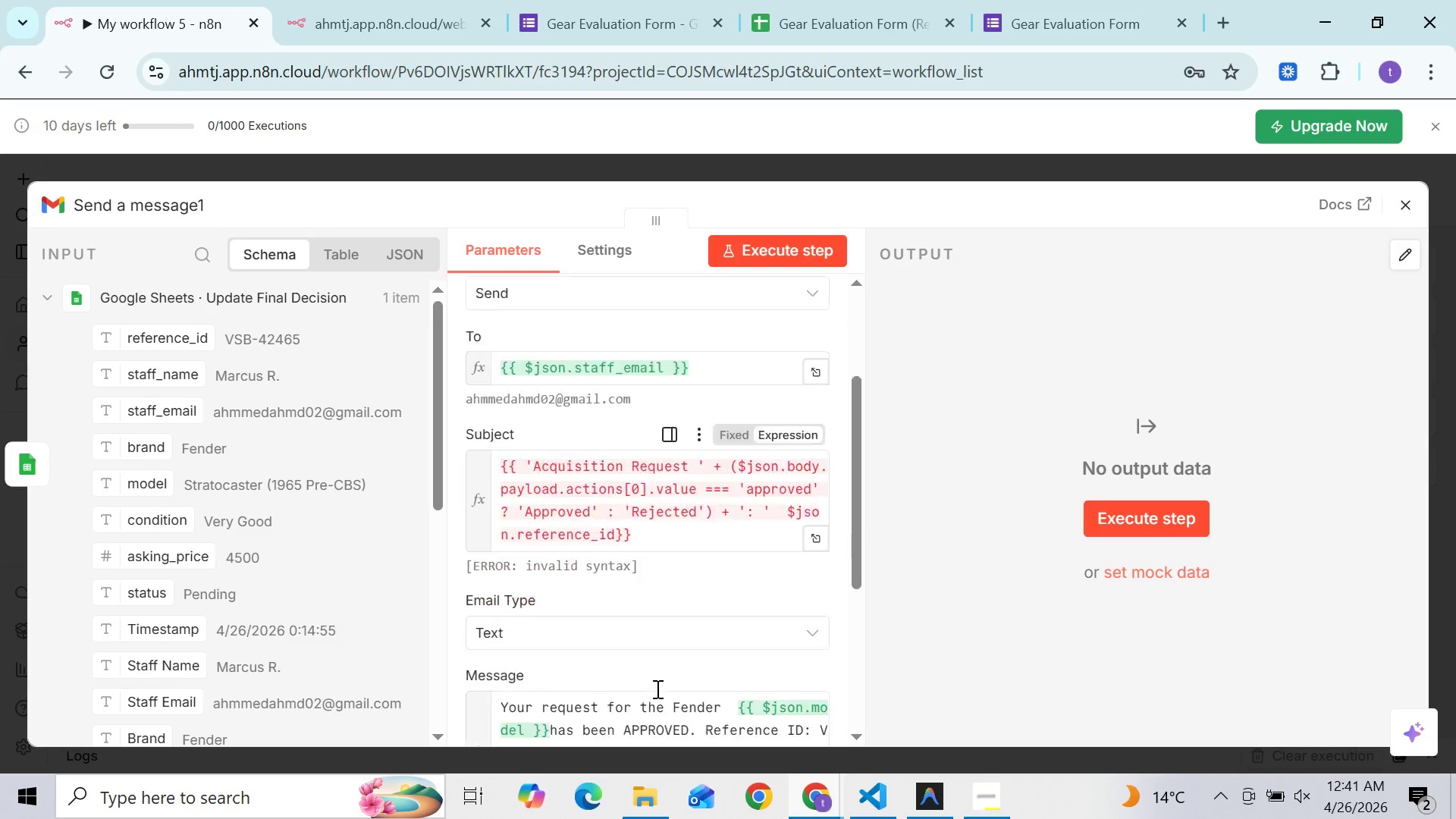 
left_click([657, 635])
 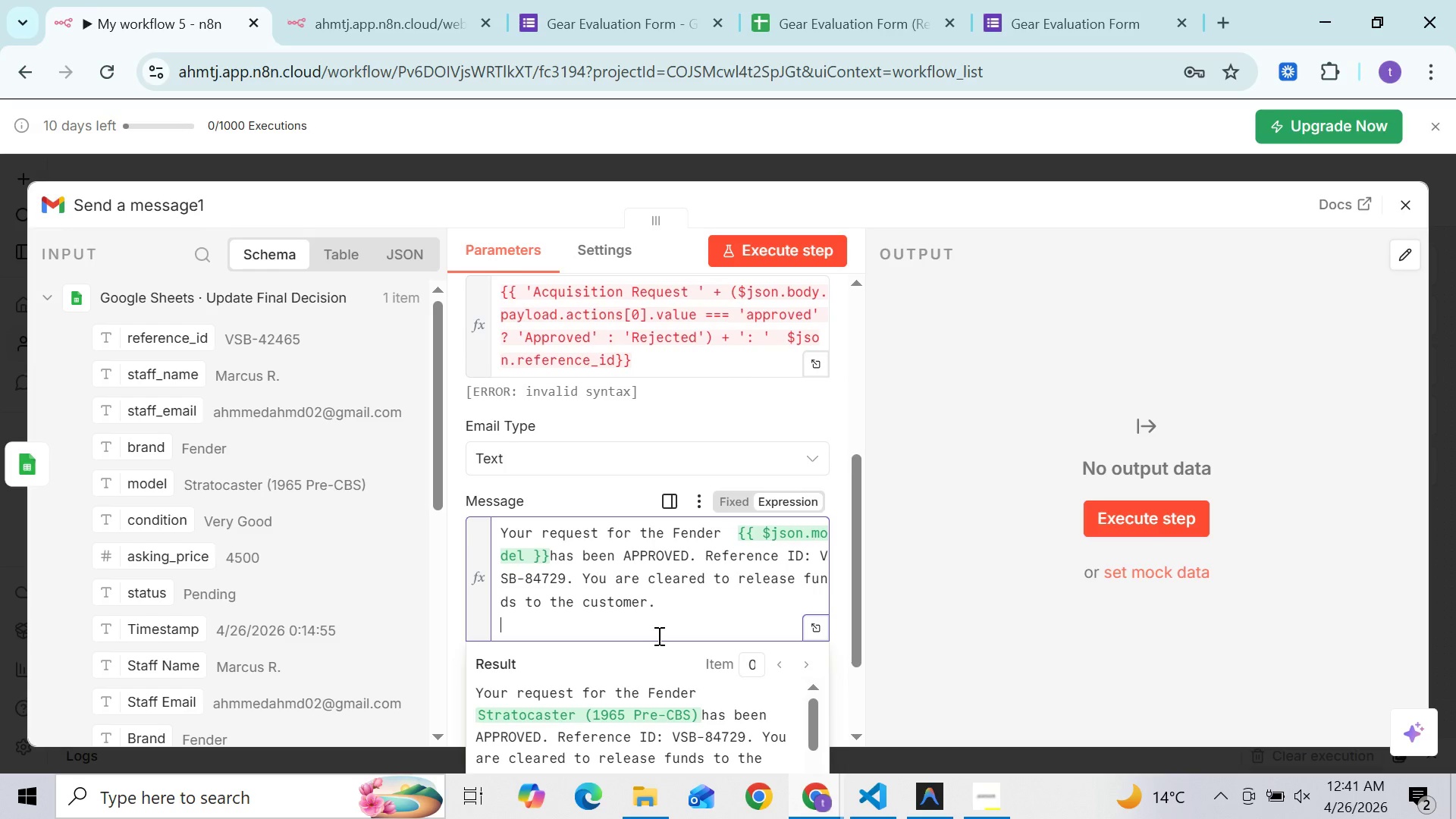 
key(Control+A)
 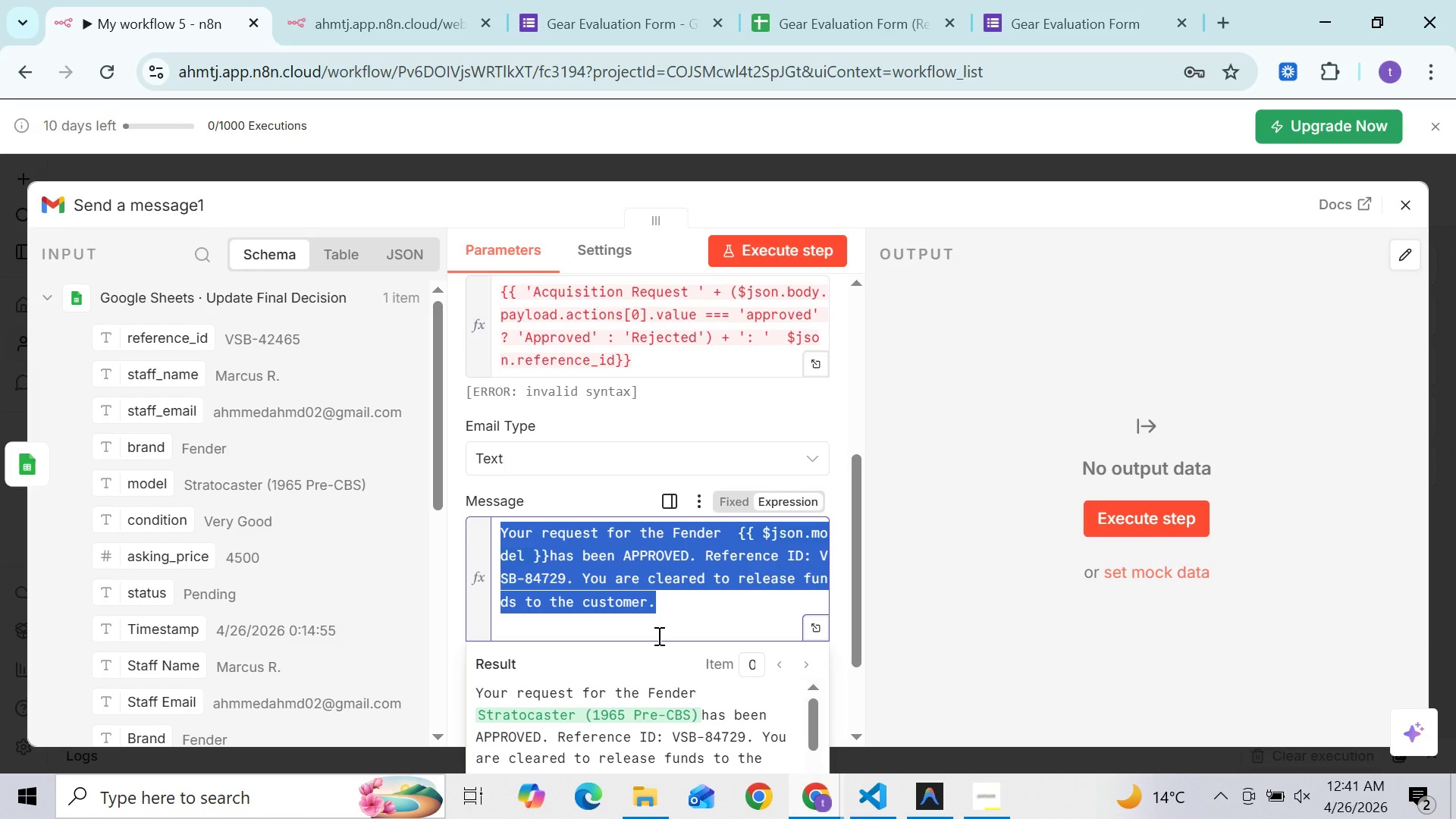 
key(Control+V)
 